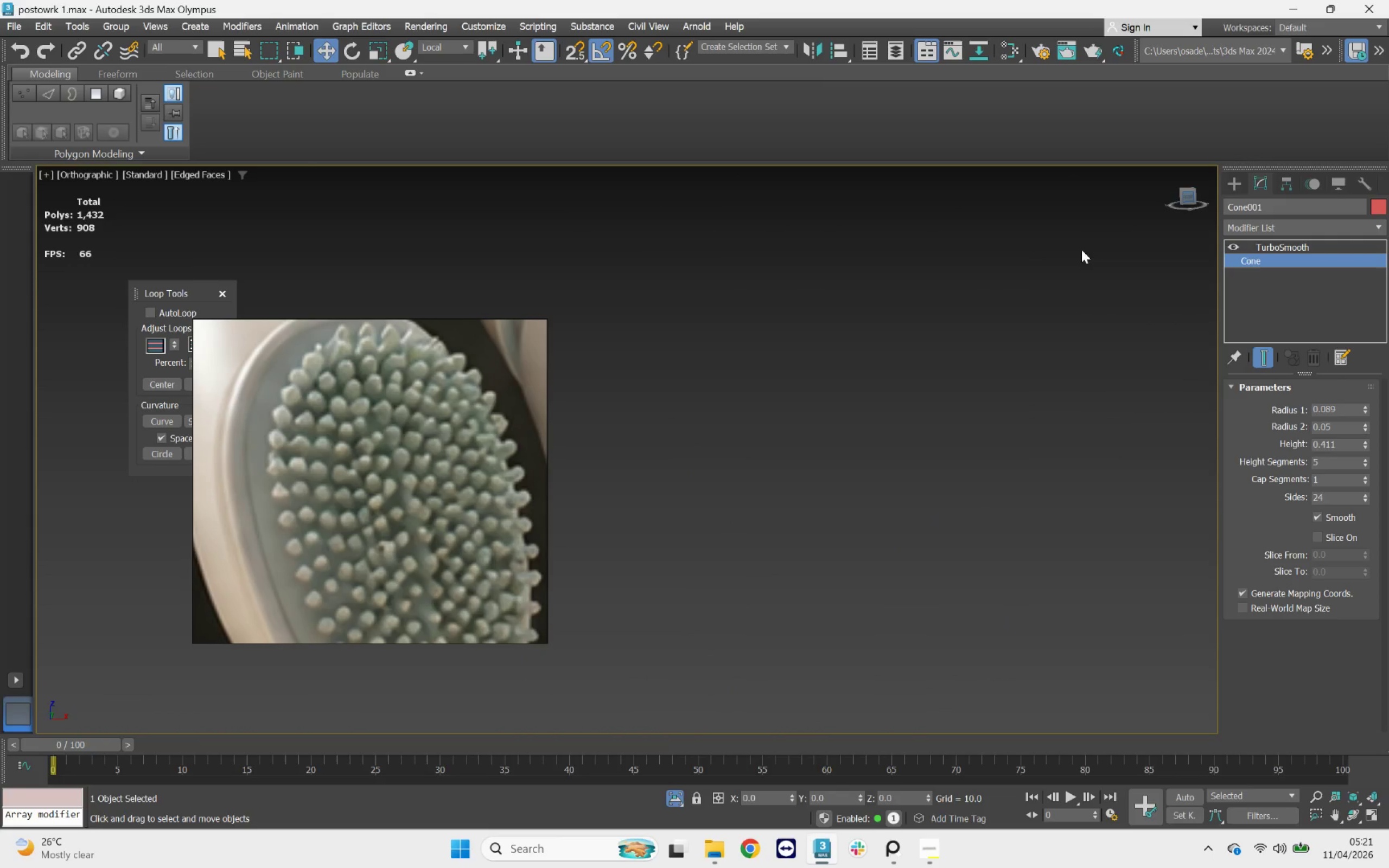 
scroll: coordinate [702, 293], scroll_direction: down, amount: 5.0
 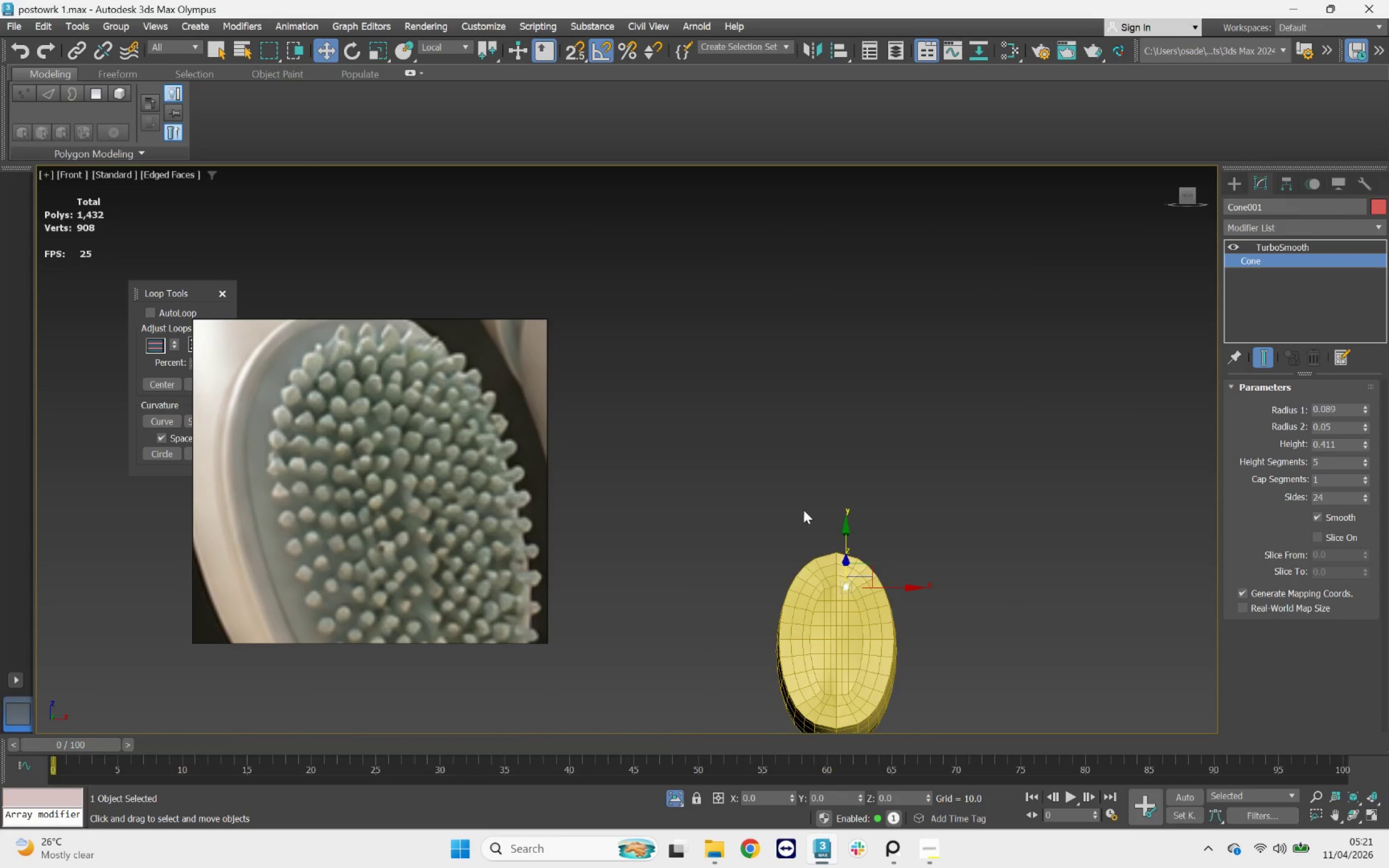 
scroll: coordinate [894, 580], scroll_direction: up, amount: 8.0
 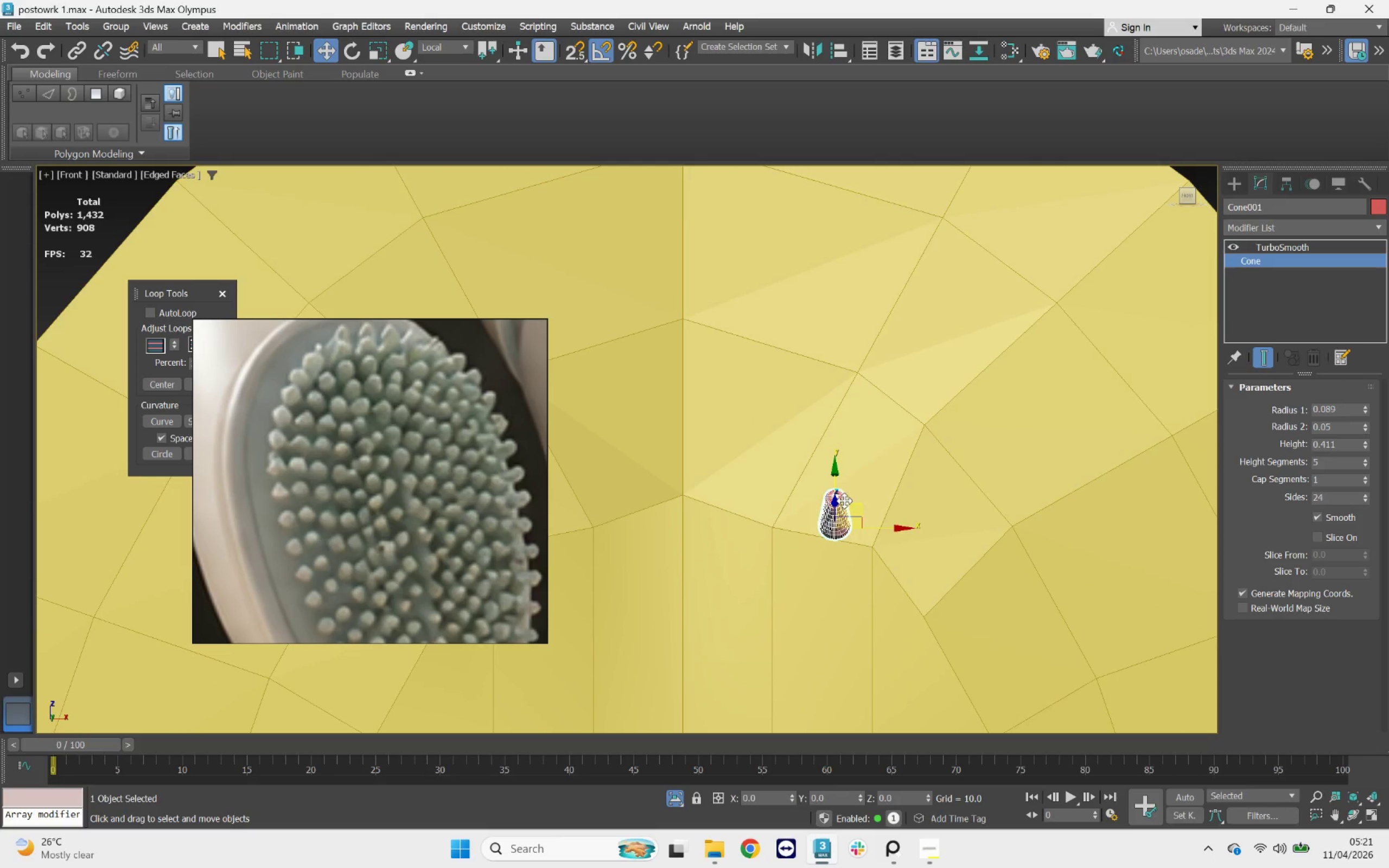 
key(F4)
 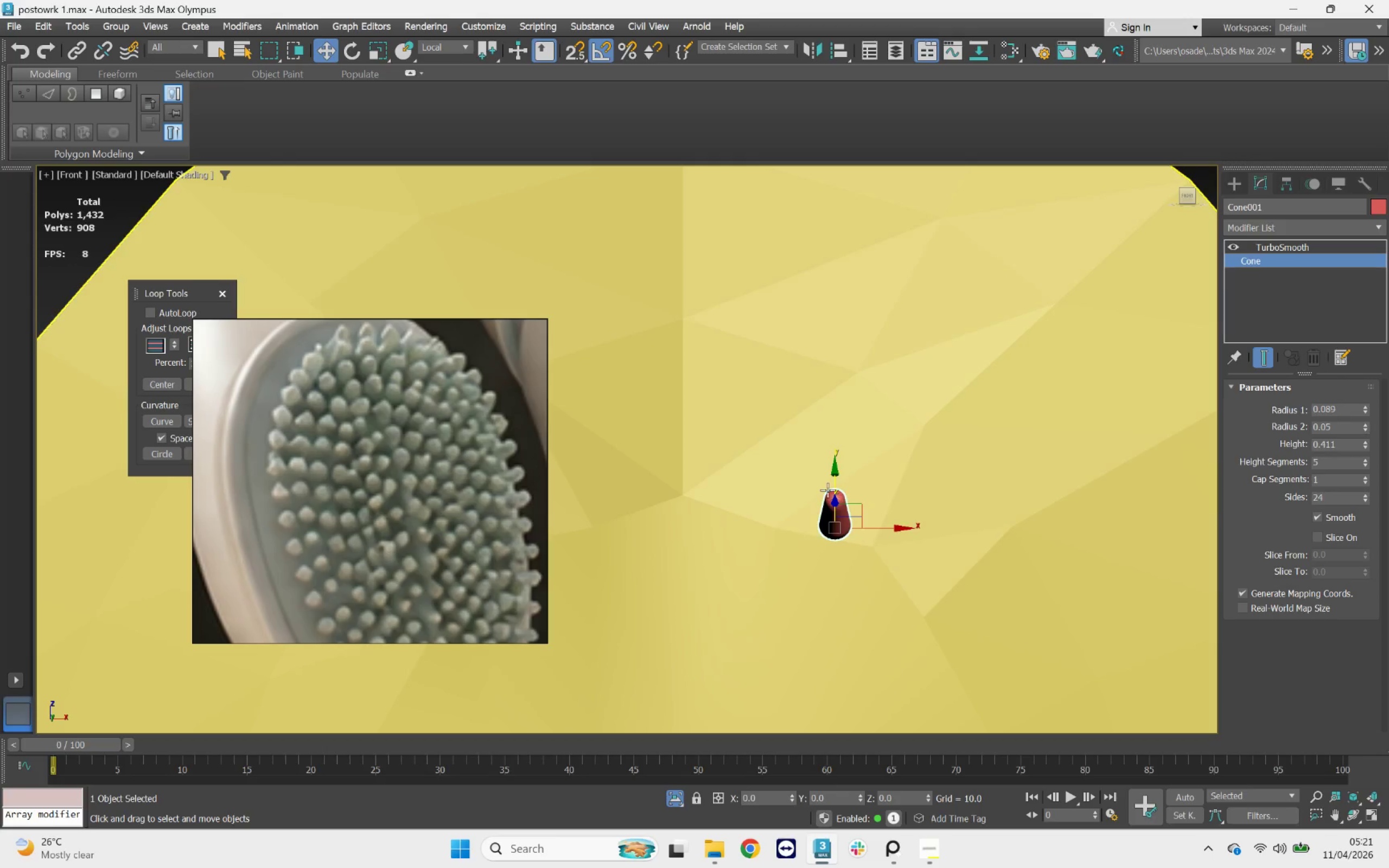 
scroll: coordinate [827, 490], scroll_direction: down, amount: 2.0
 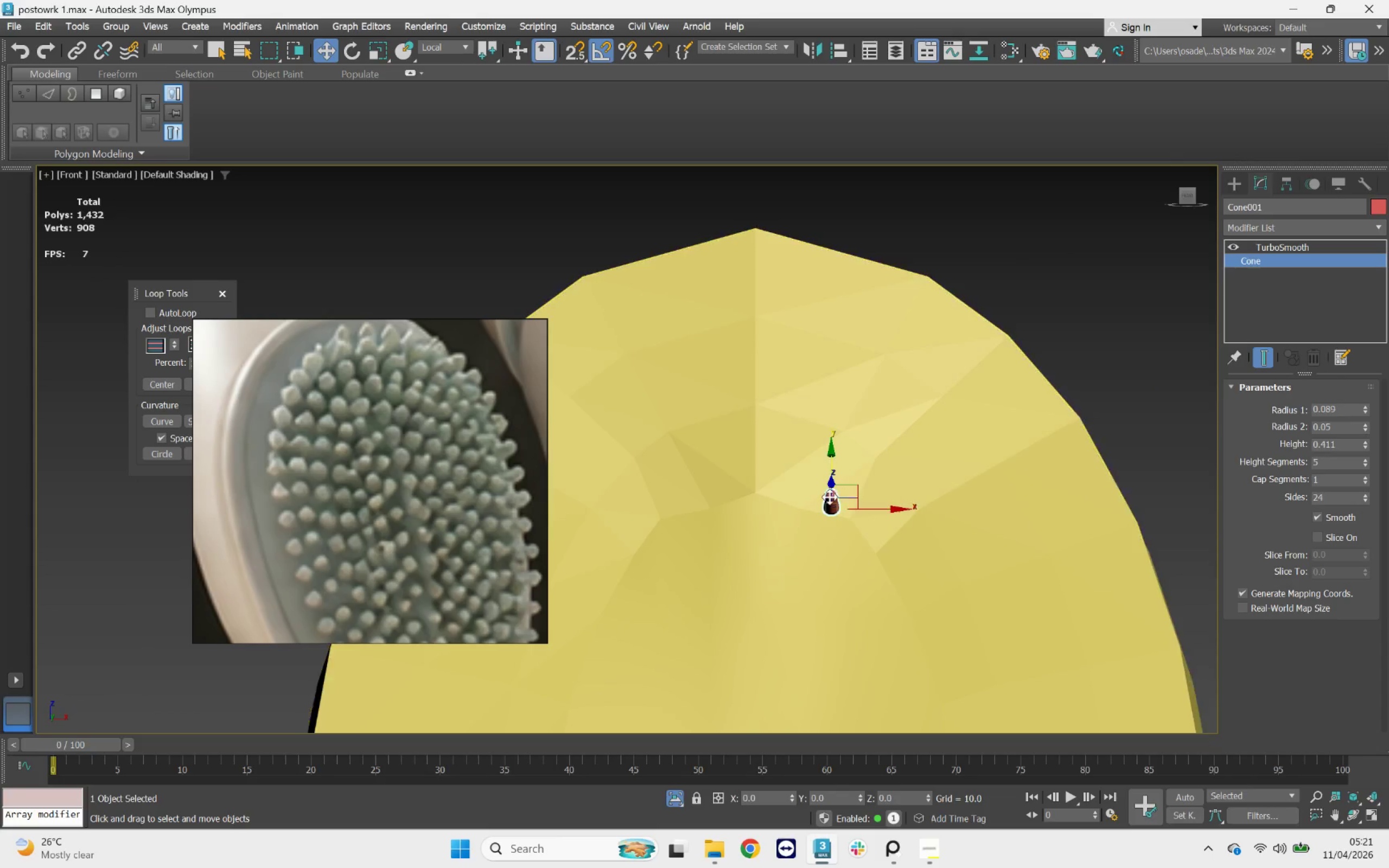 
scroll: coordinate [830, 497], scroll_direction: up, amount: 5.0
 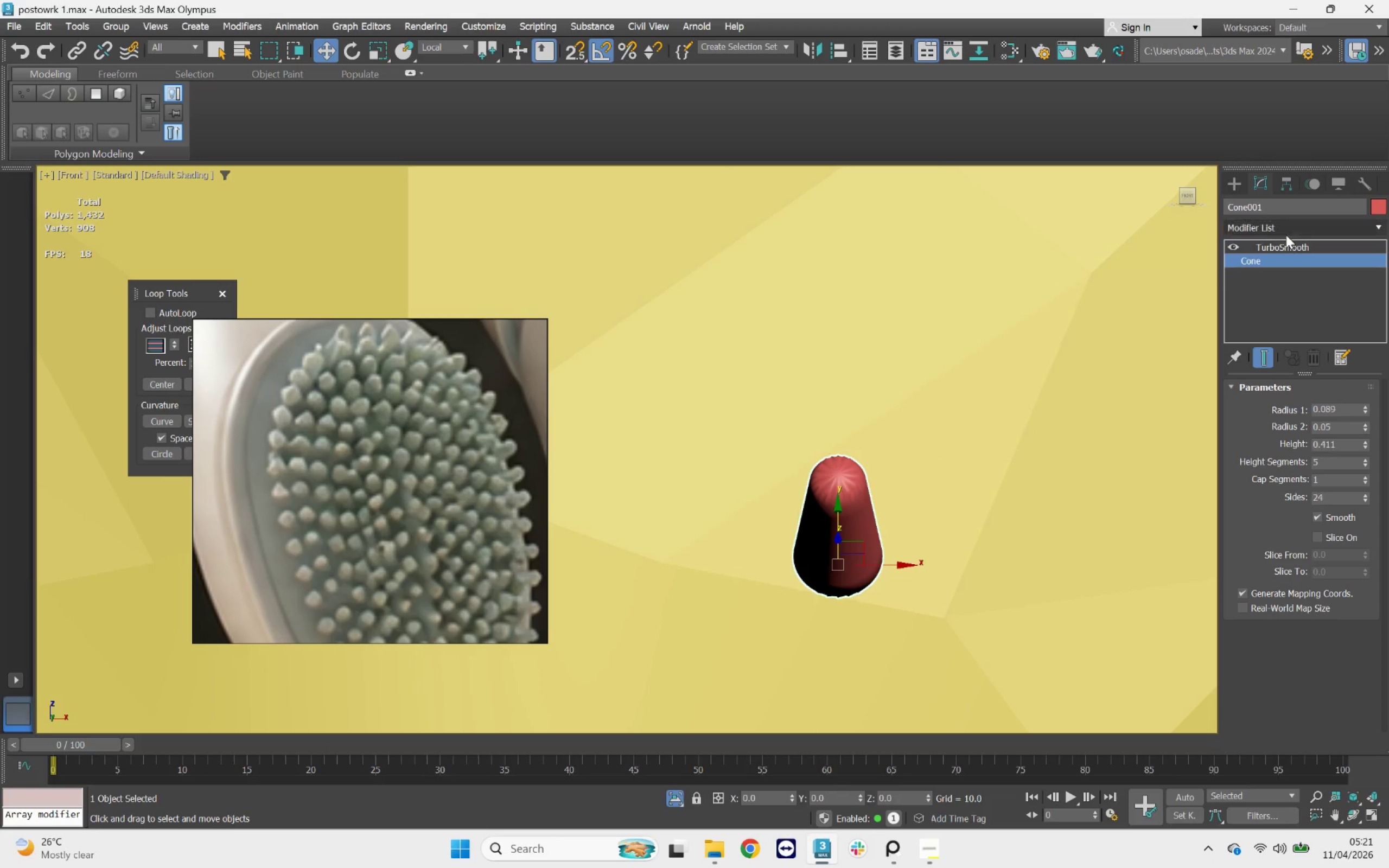 
left_click([1286, 232])
 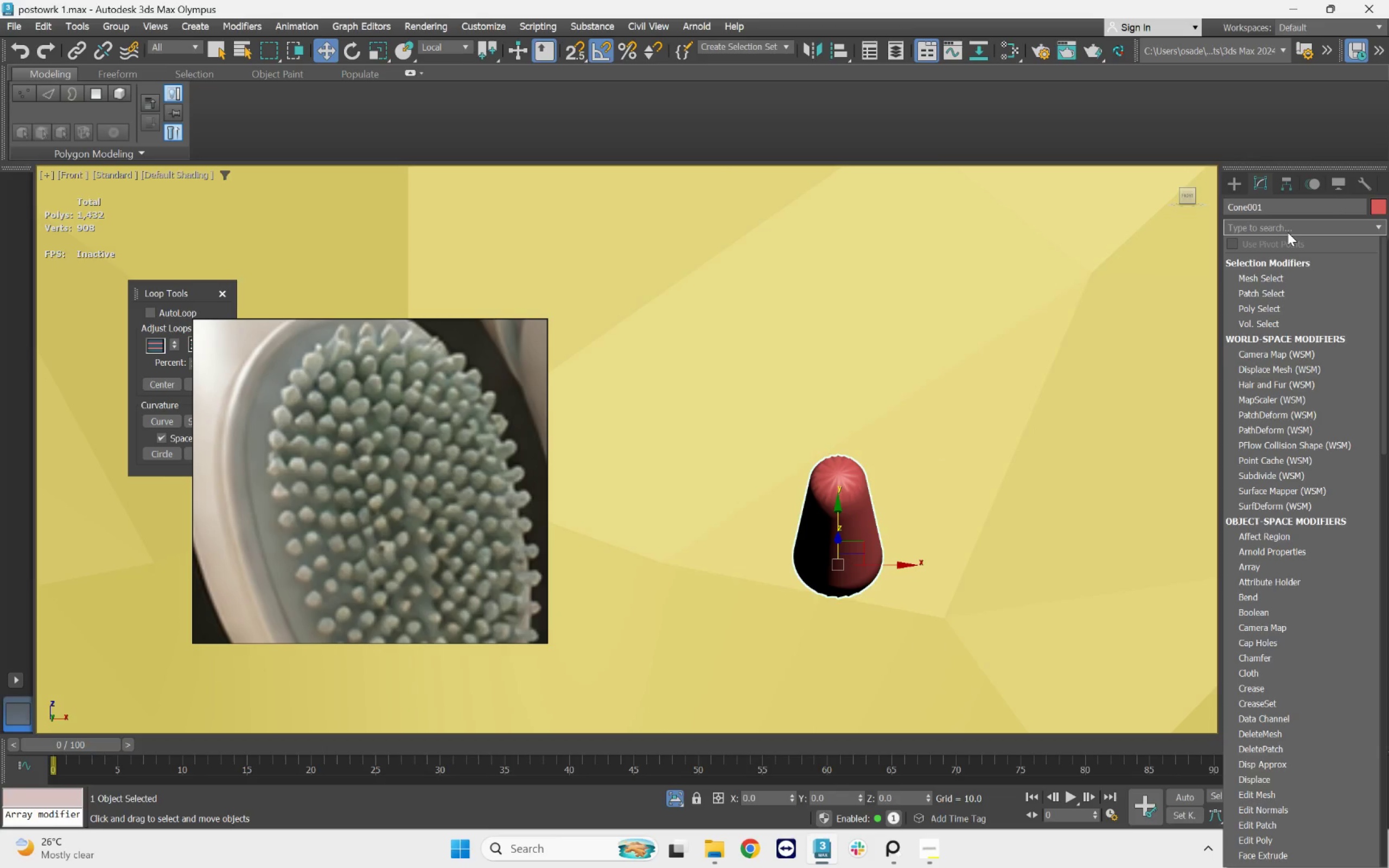 
type(ch)
 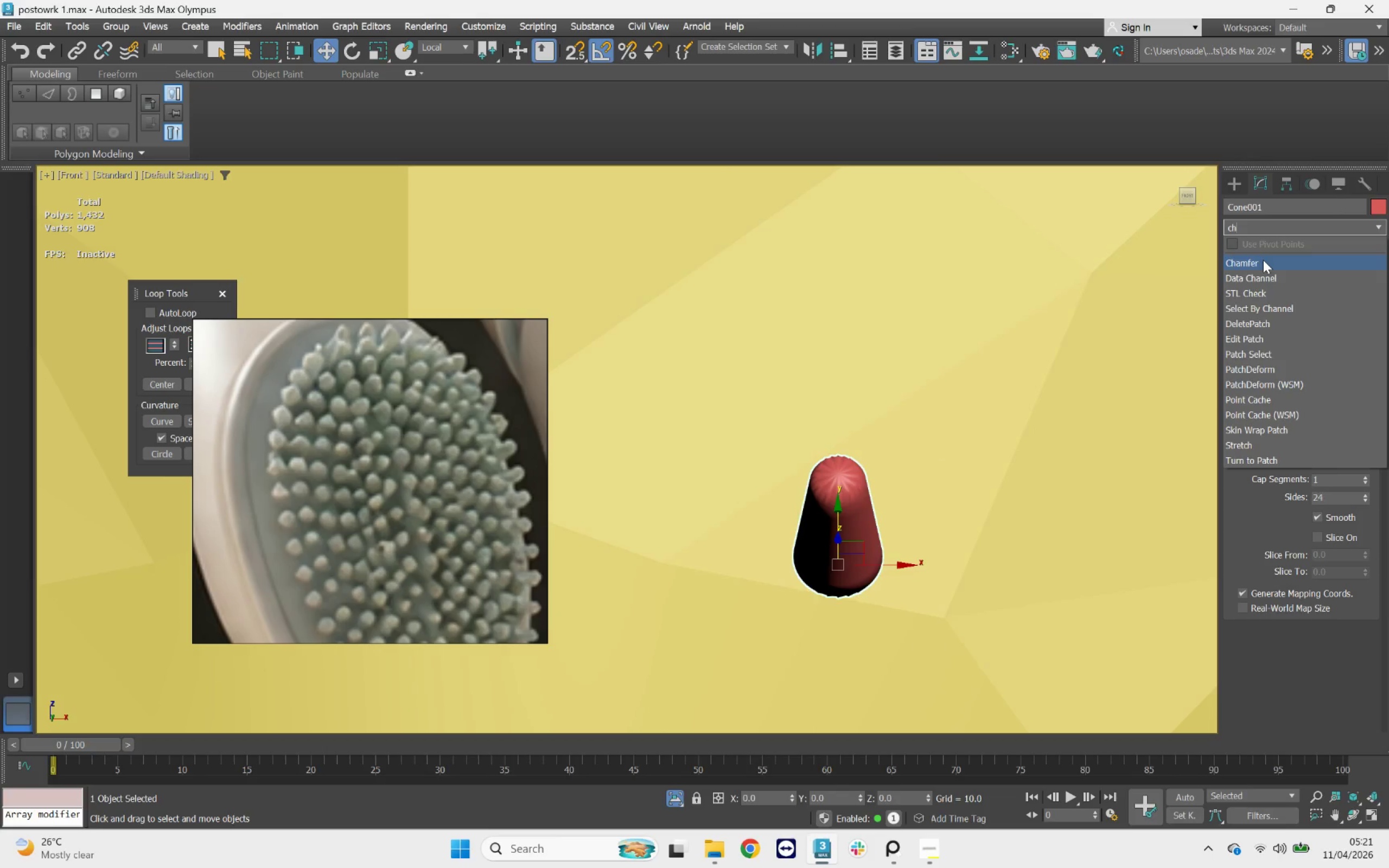 
left_click([1263, 260])
 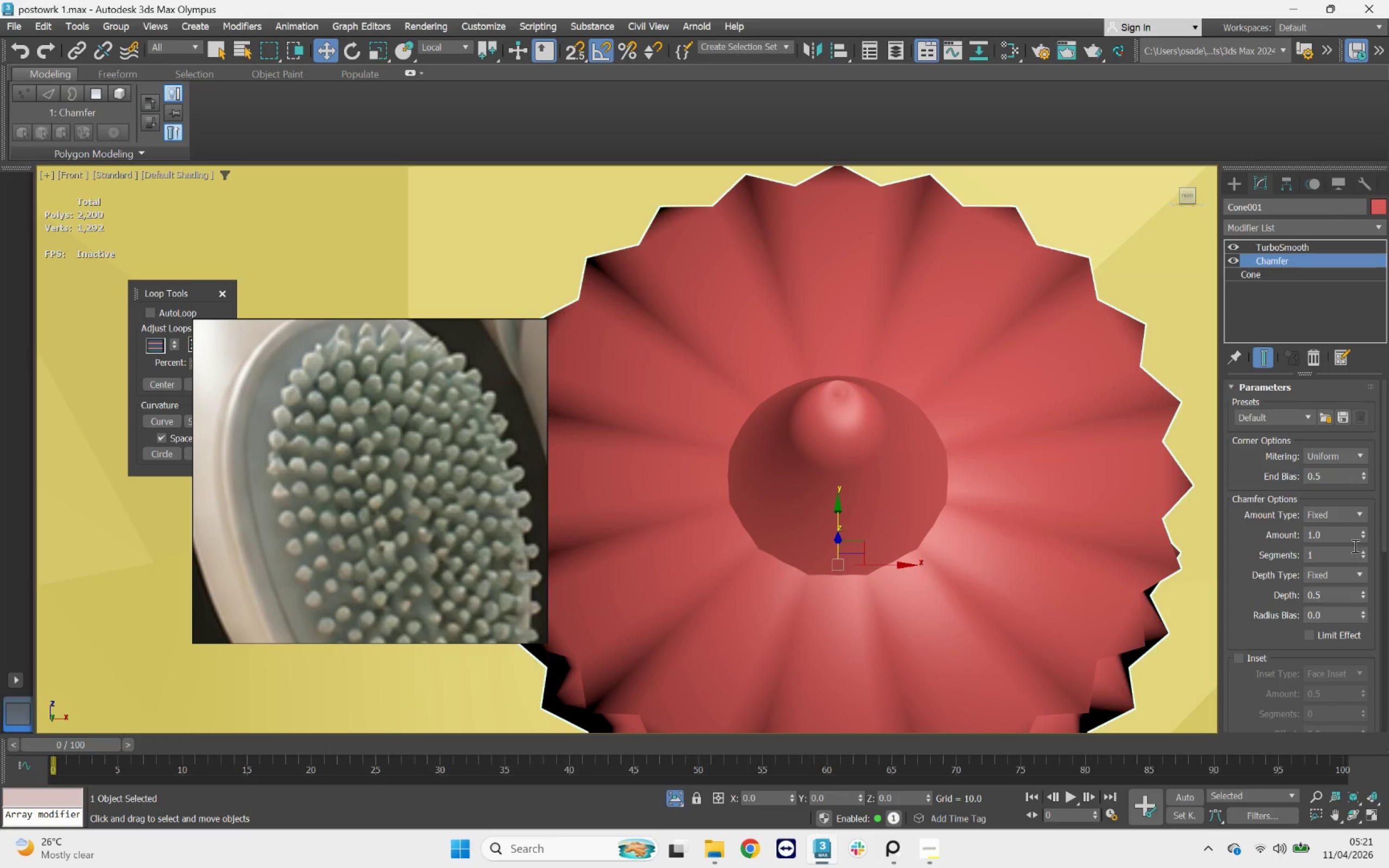 
right_click([1360, 539])
 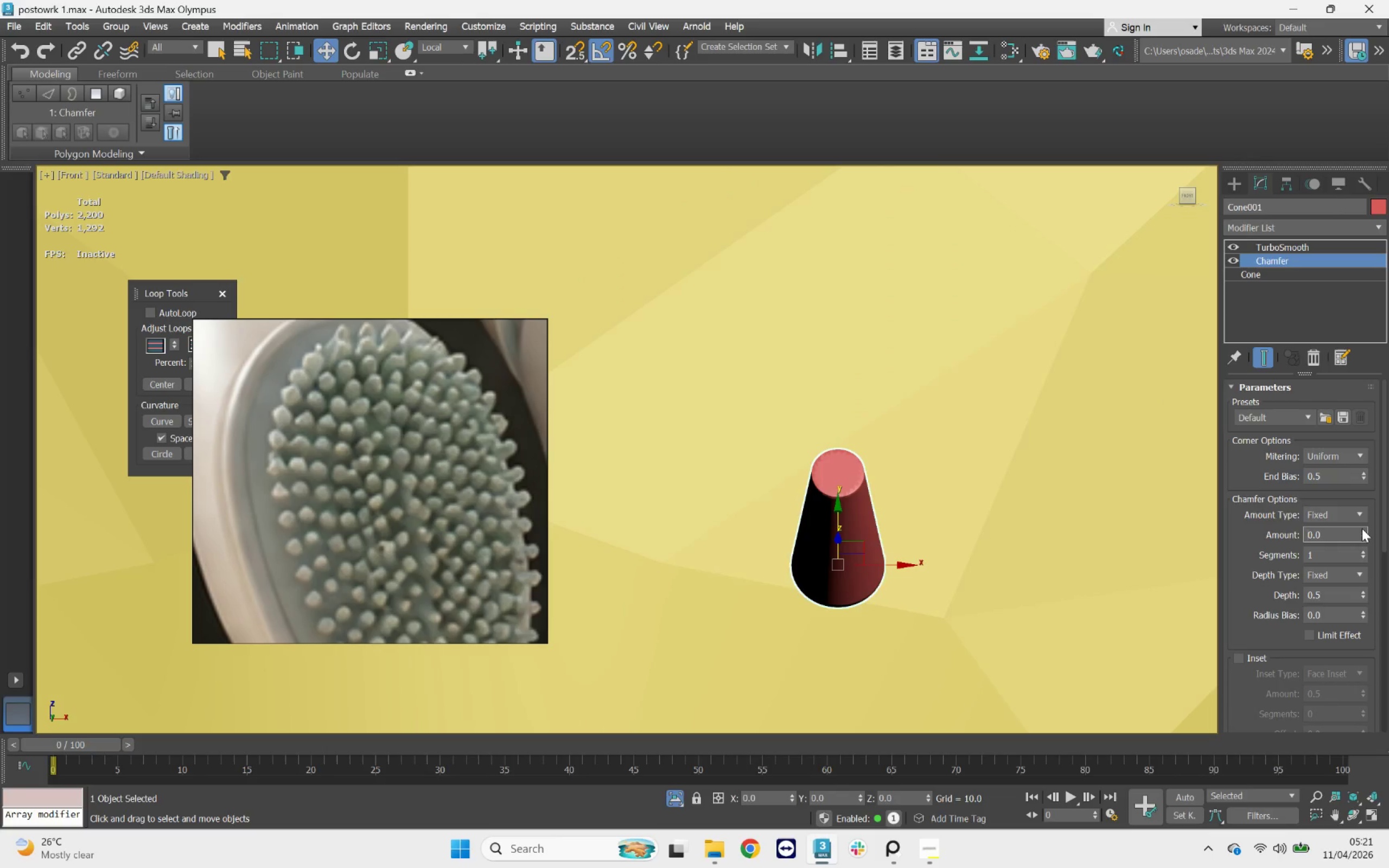 
left_click_drag(start_coordinate=[1362, 528], to_coordinate=[1374, 526])
 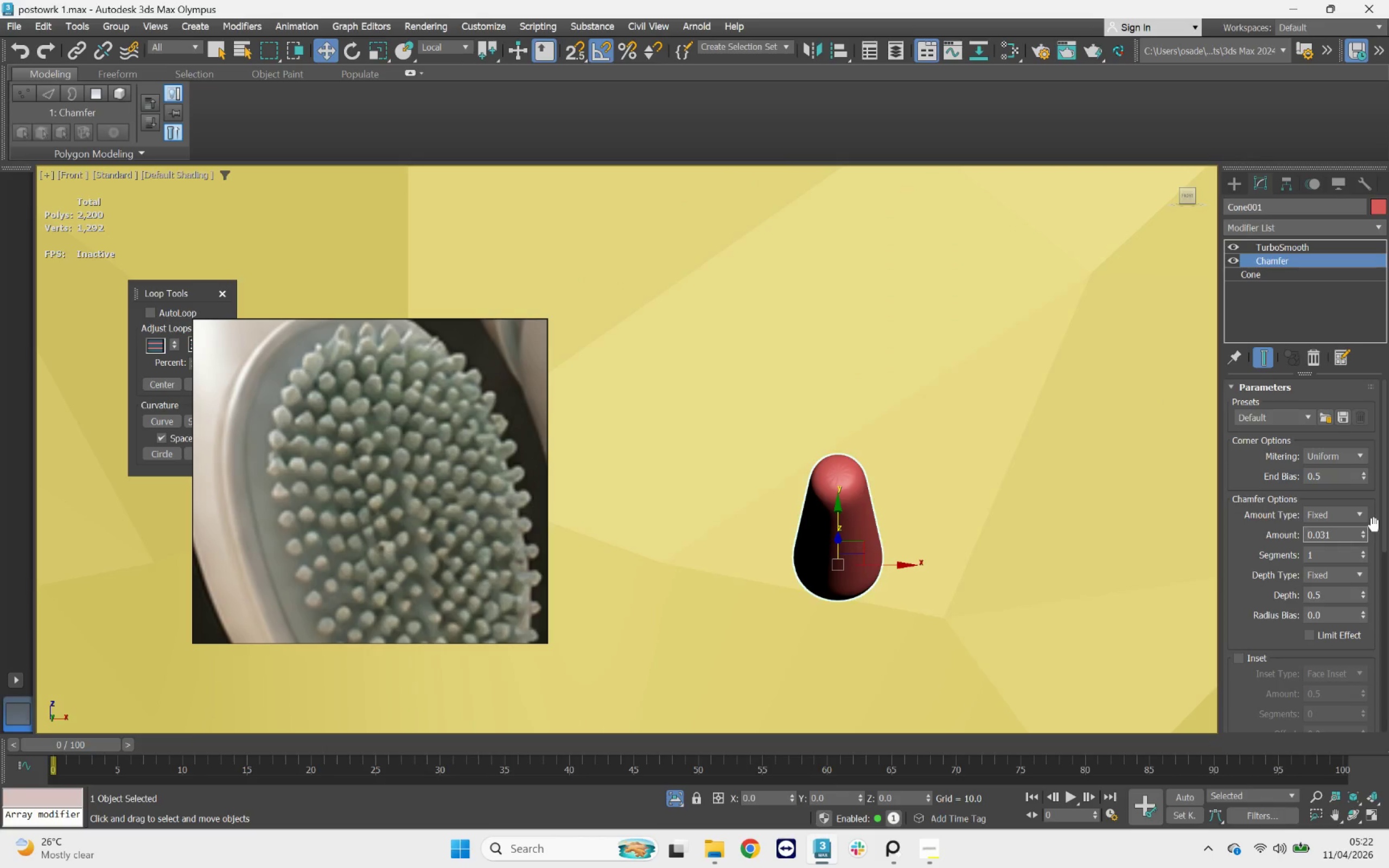 
key(F5)
 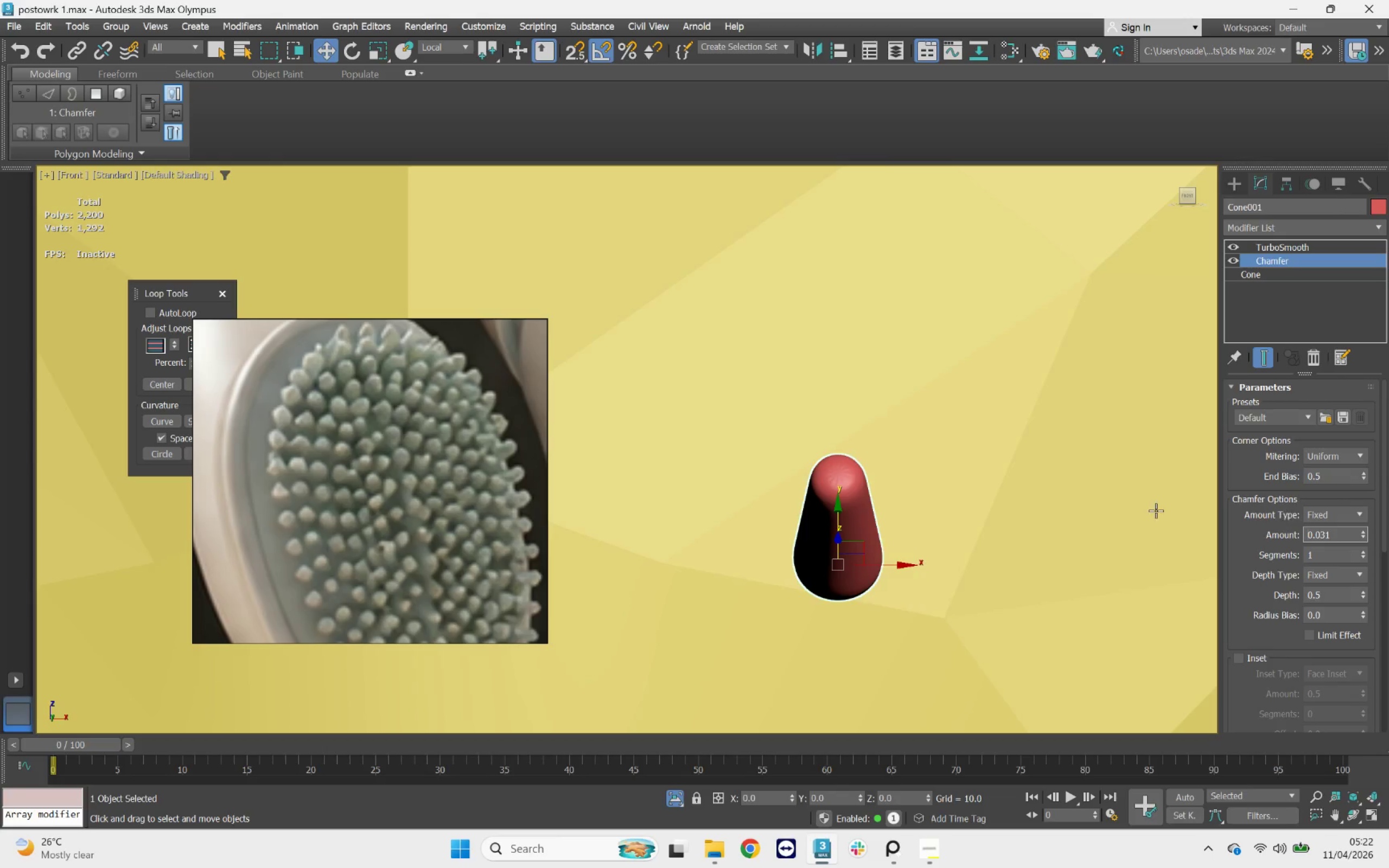 
key(F4)
 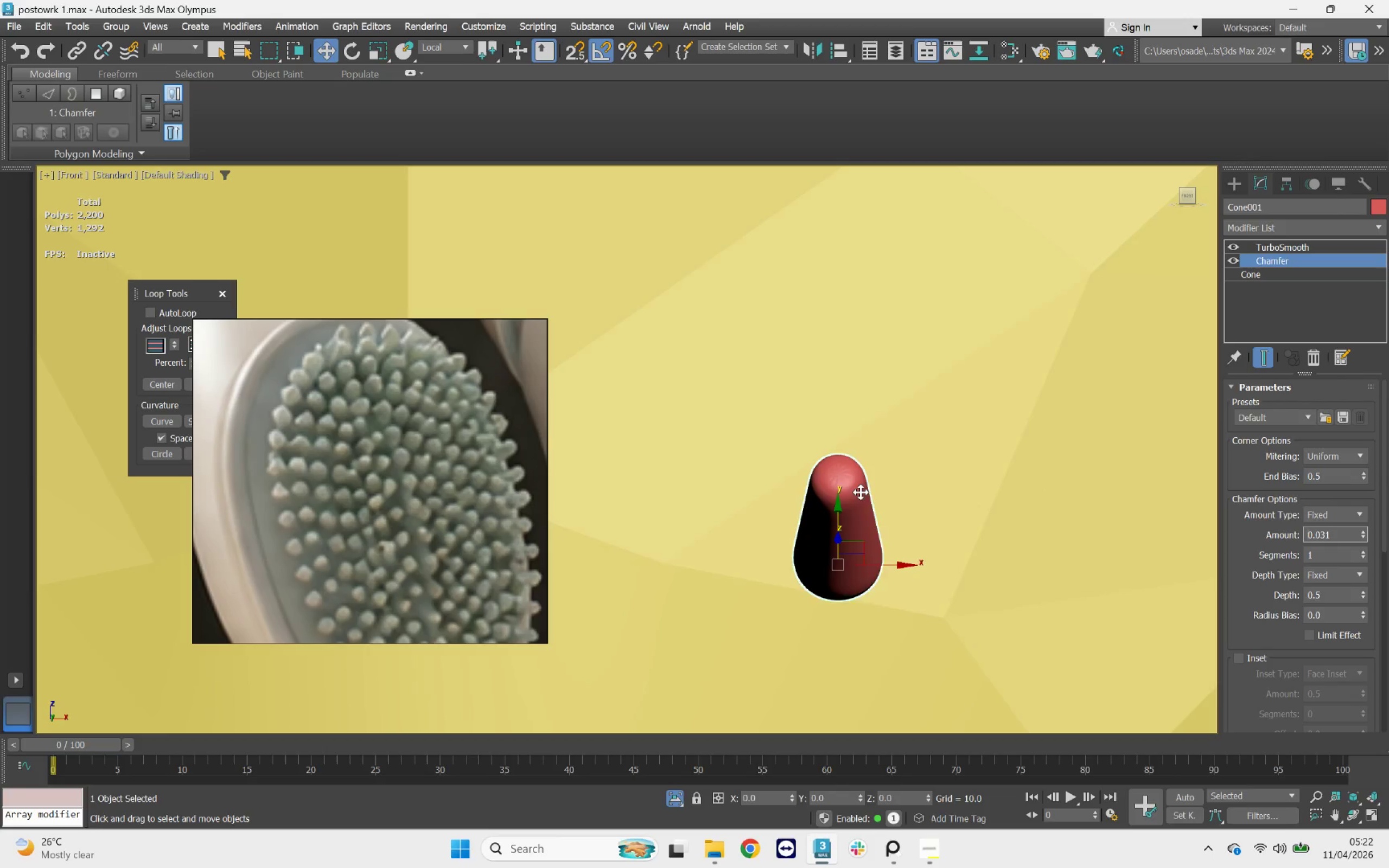 
scroll: coordinate [861, 493], scroll_direction: up, amount: 4.0
 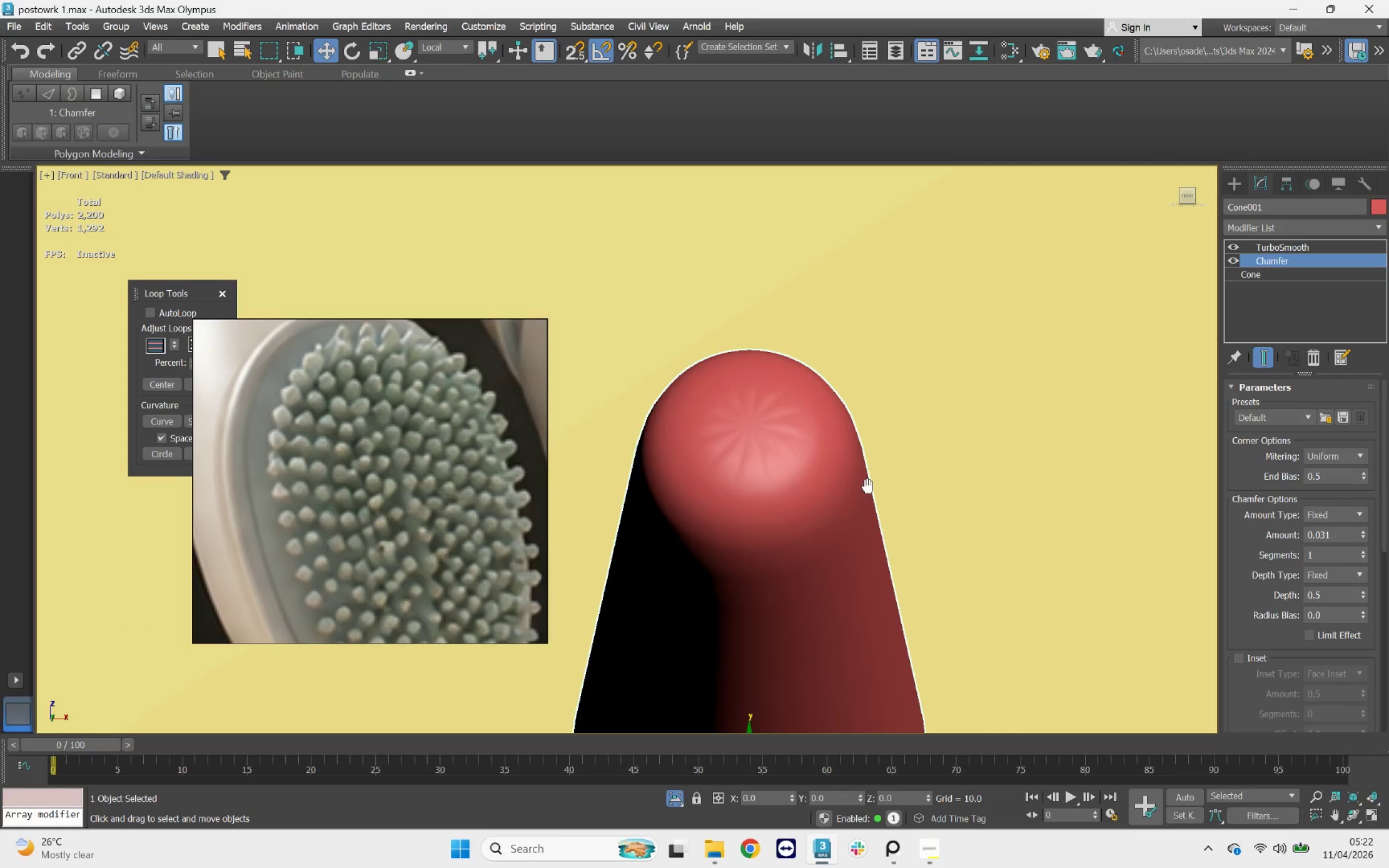 
key(F4)
 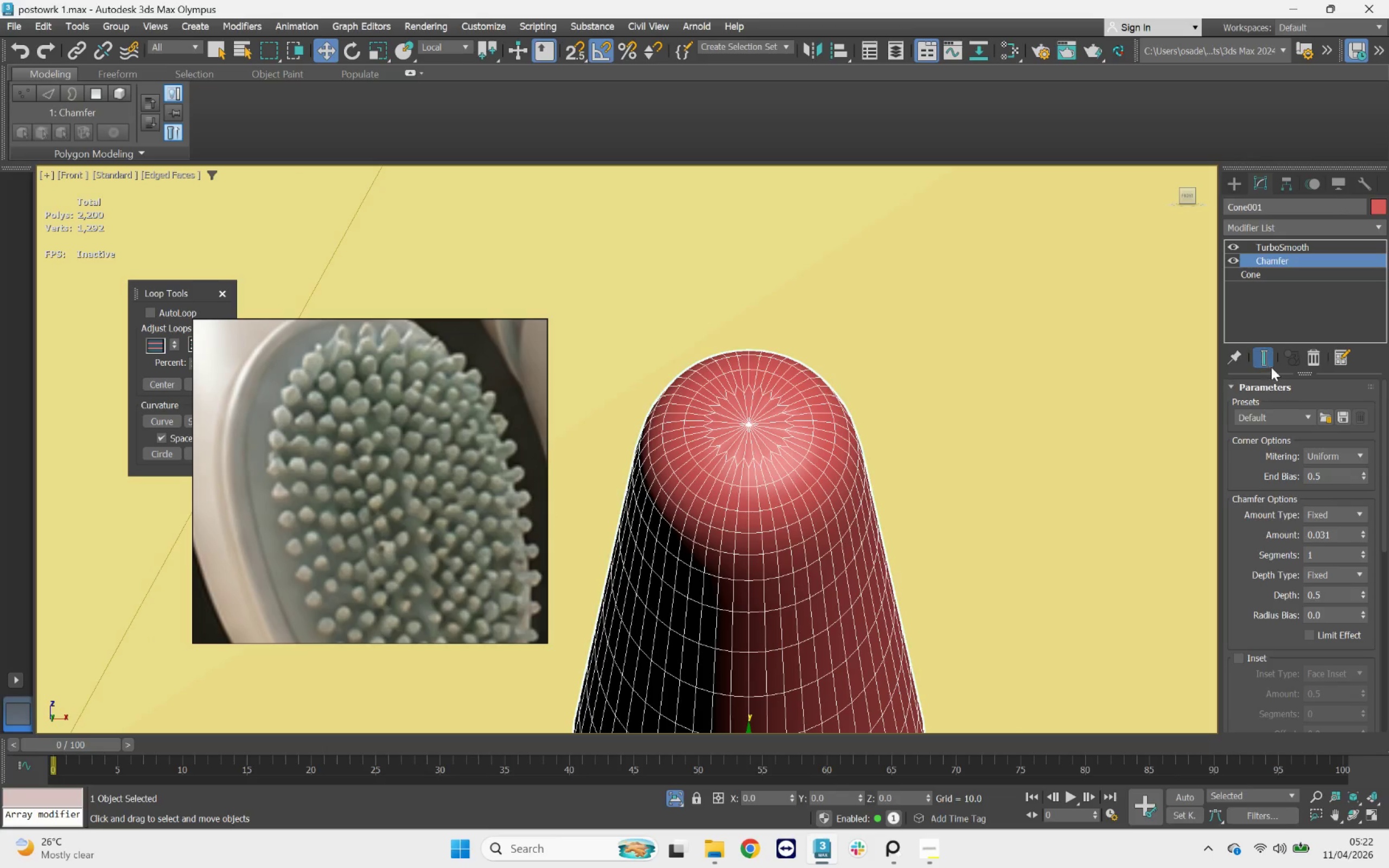 
left_click([1261, 356])
 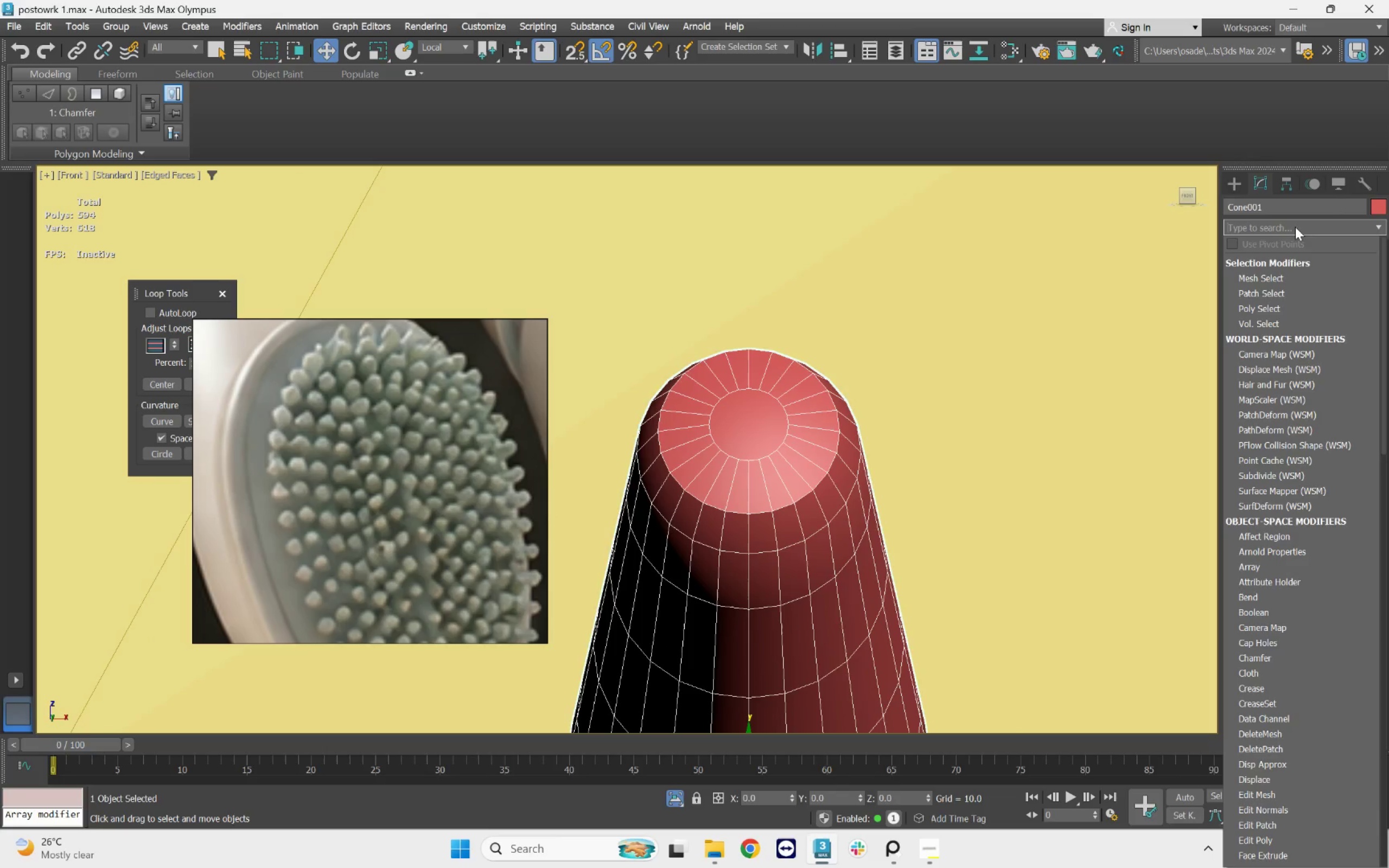 
type(ed)
 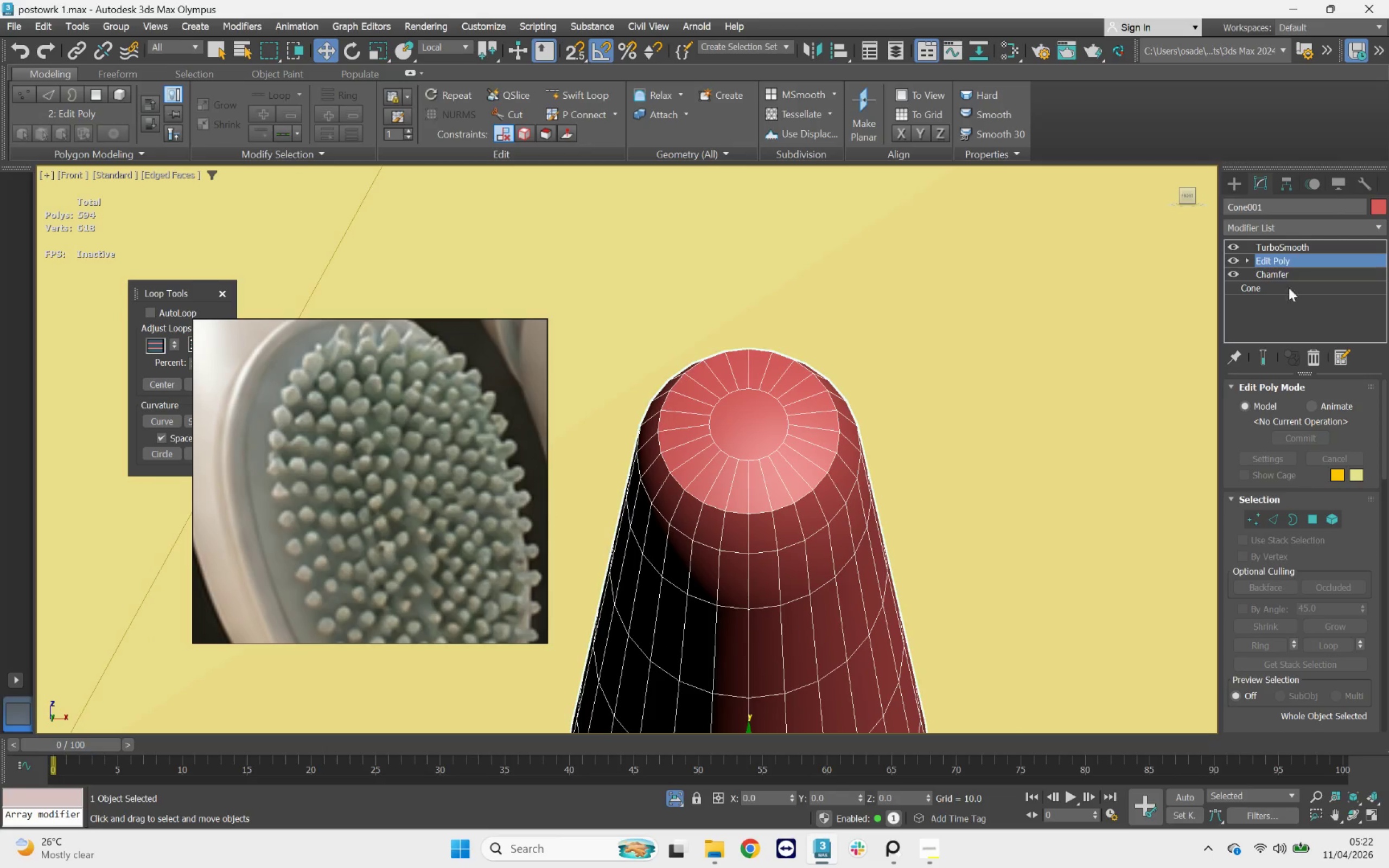 
left_click([1263, 356])
 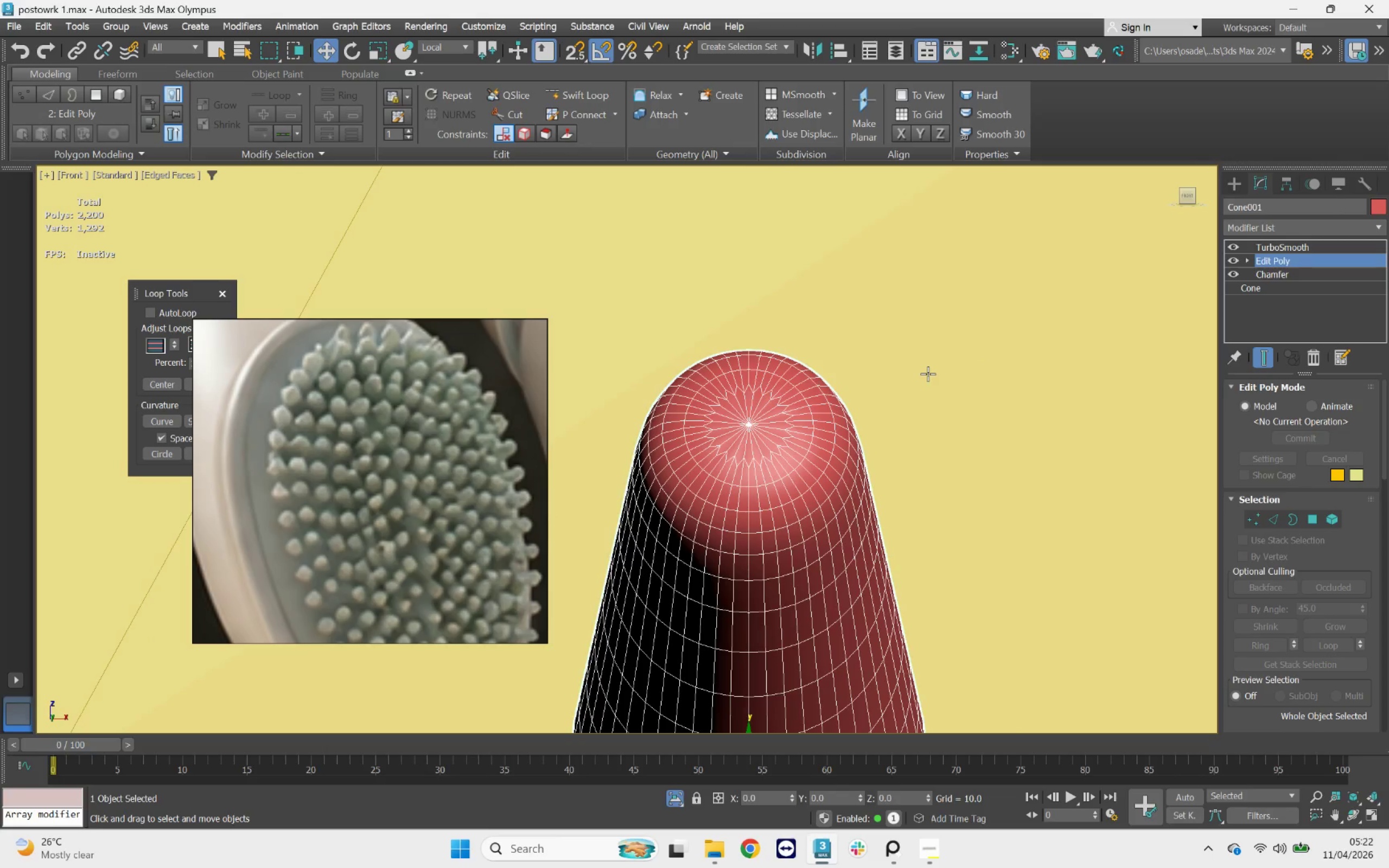 
key(F4)
 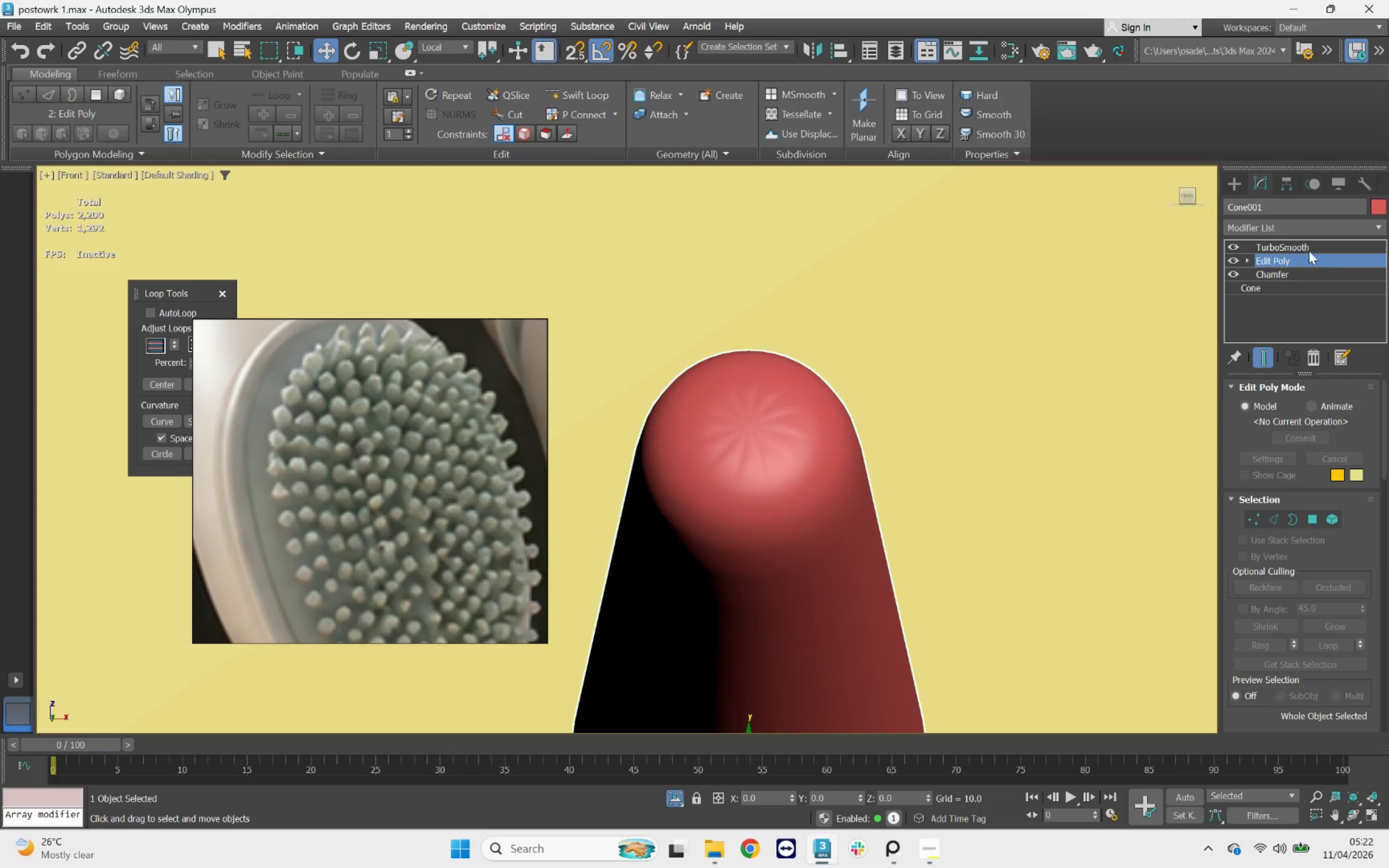 
left_click([1305, 246])
 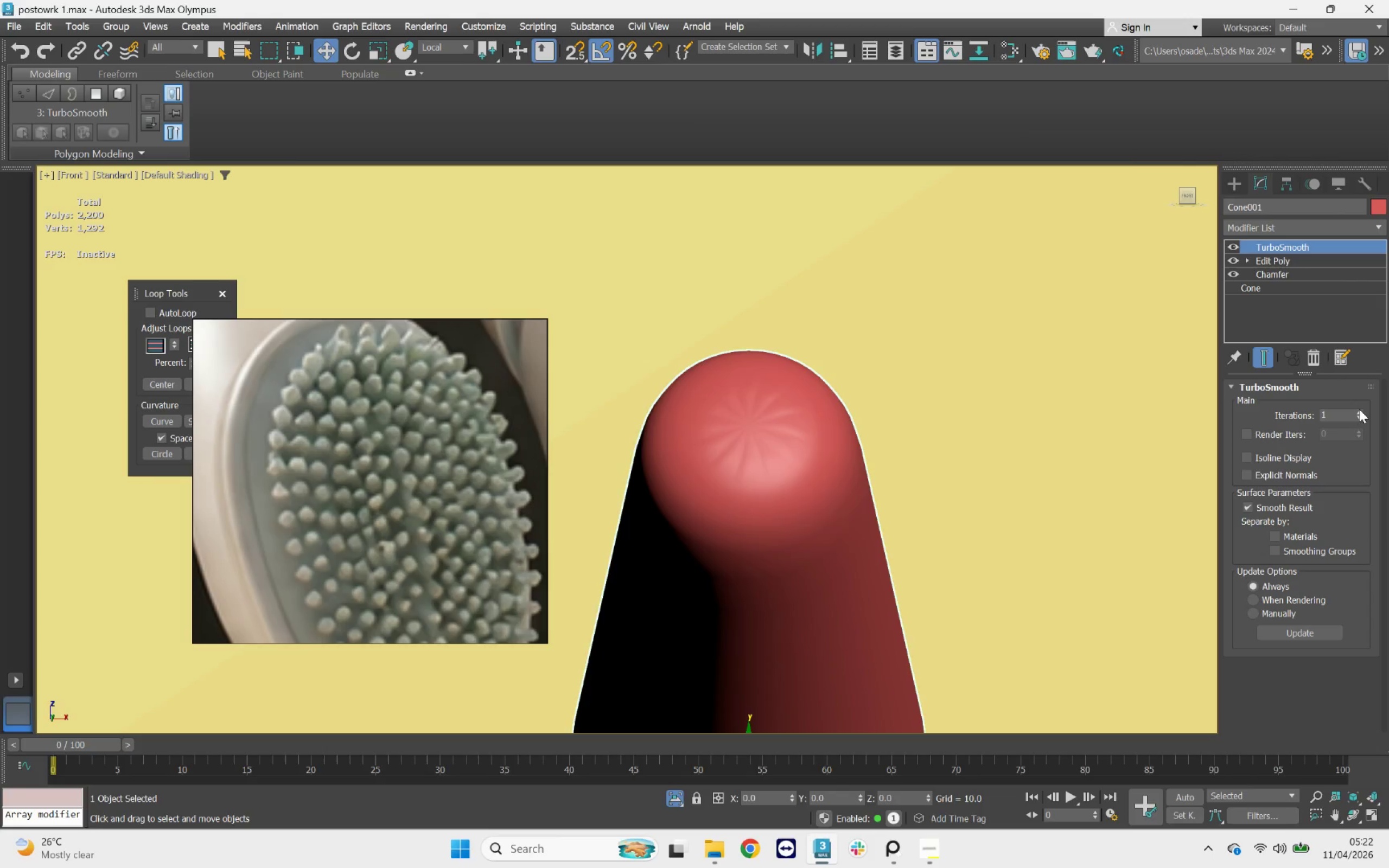 
left_click([1359, 409])
 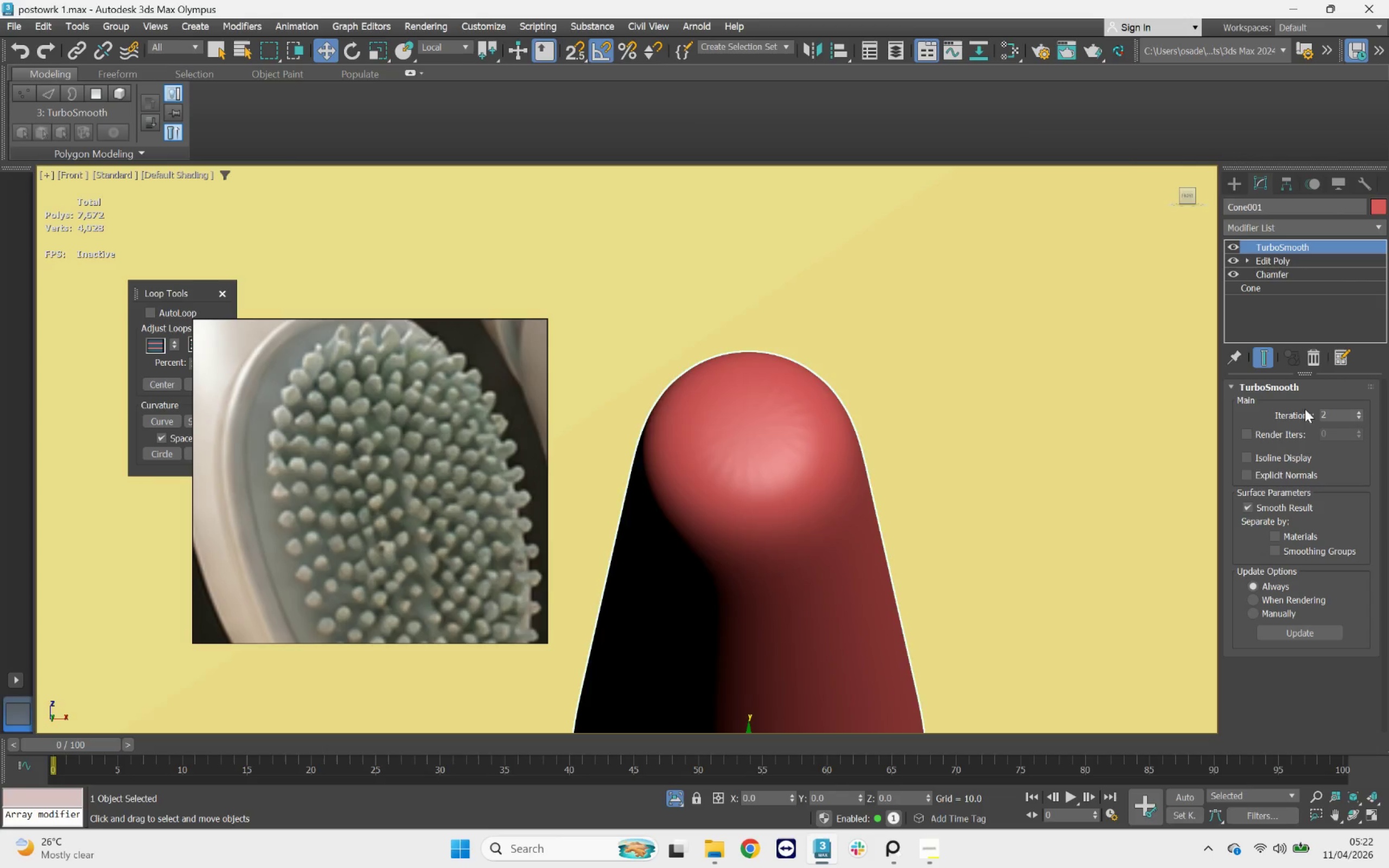 
scroll: coordinate [782, 315], scroll_direction: down, amount: 7.0
 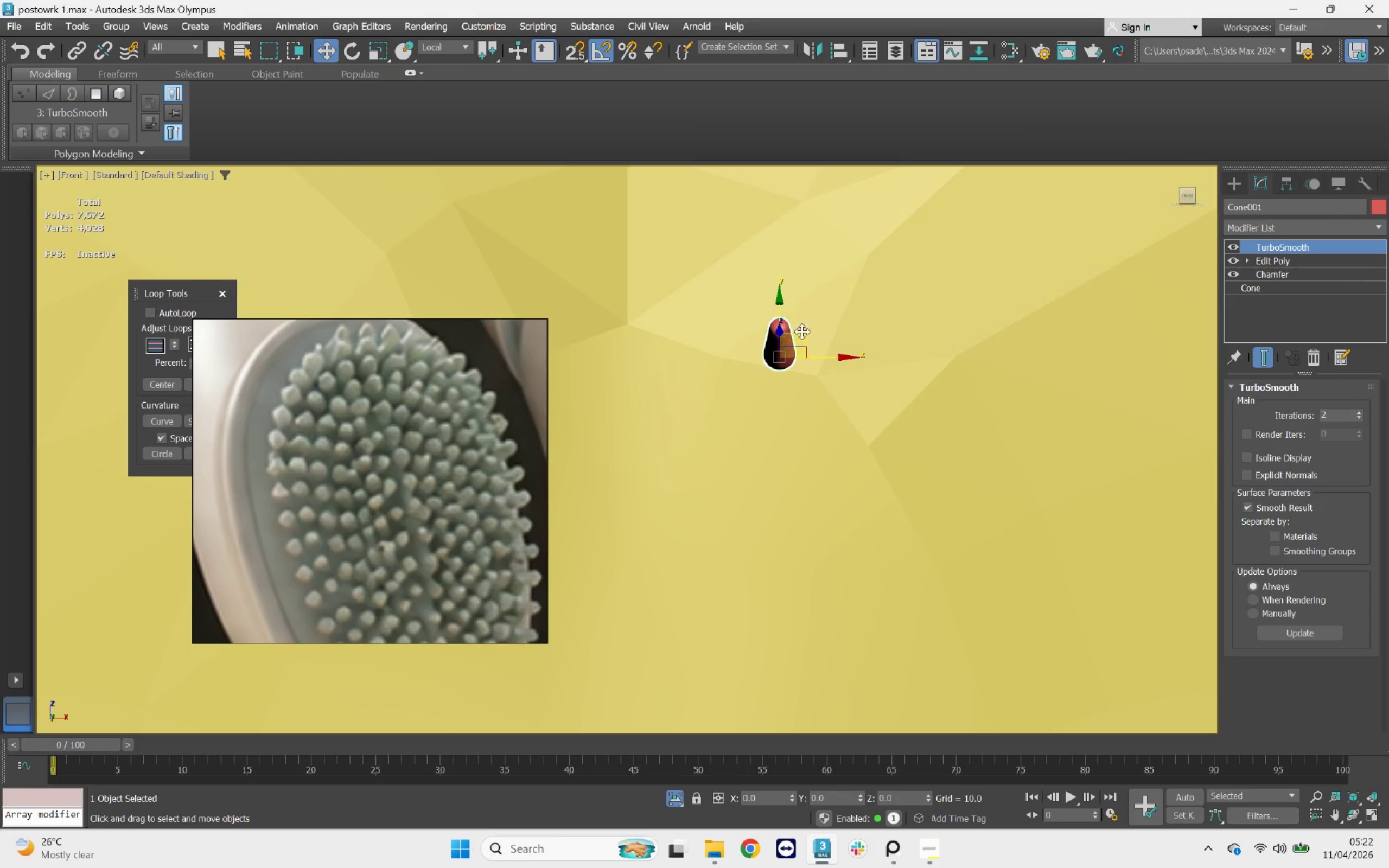 
scroll: coordinate [779, 338], scroll_direction: up, amount: 4.0
 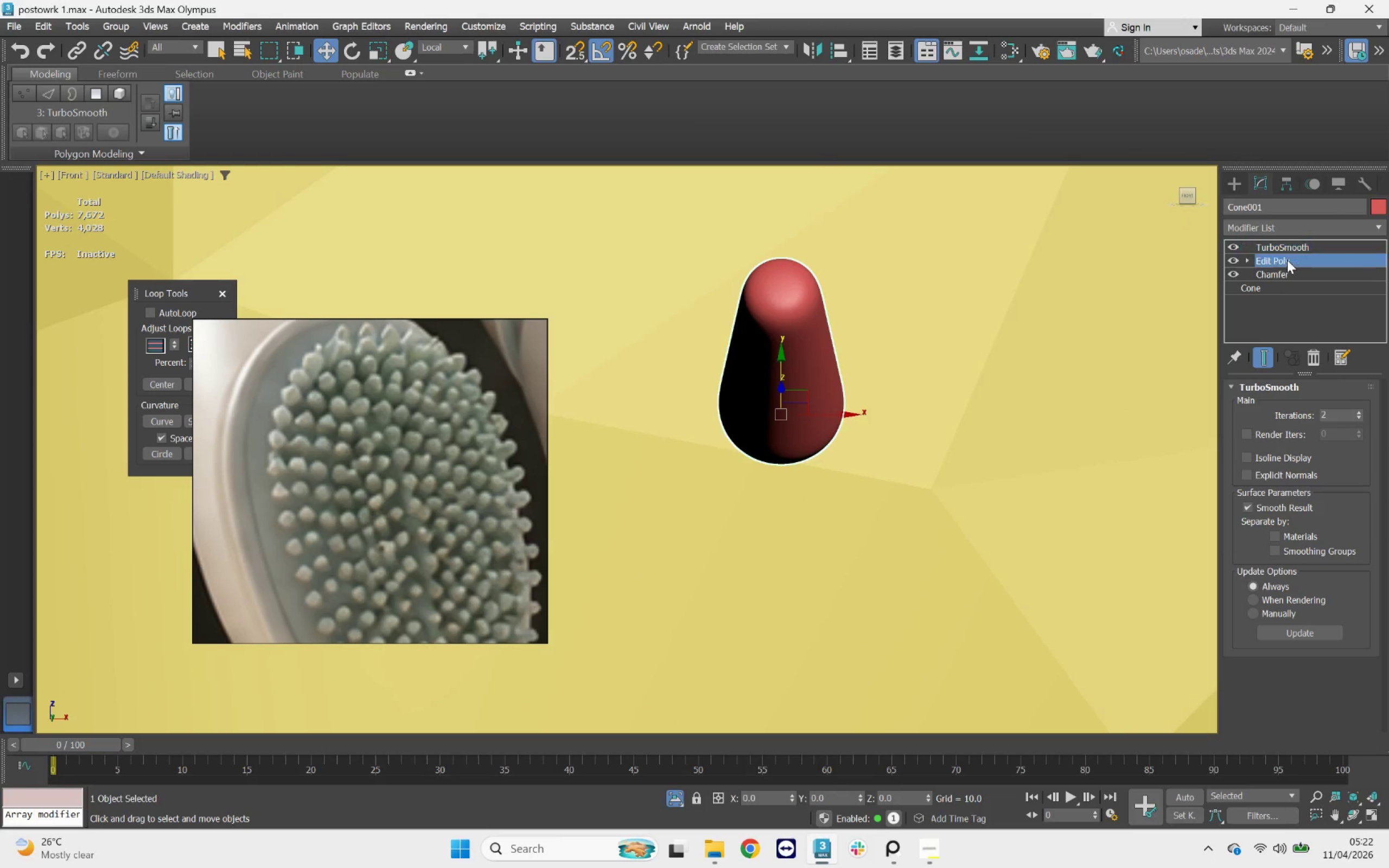 
key(F4)
 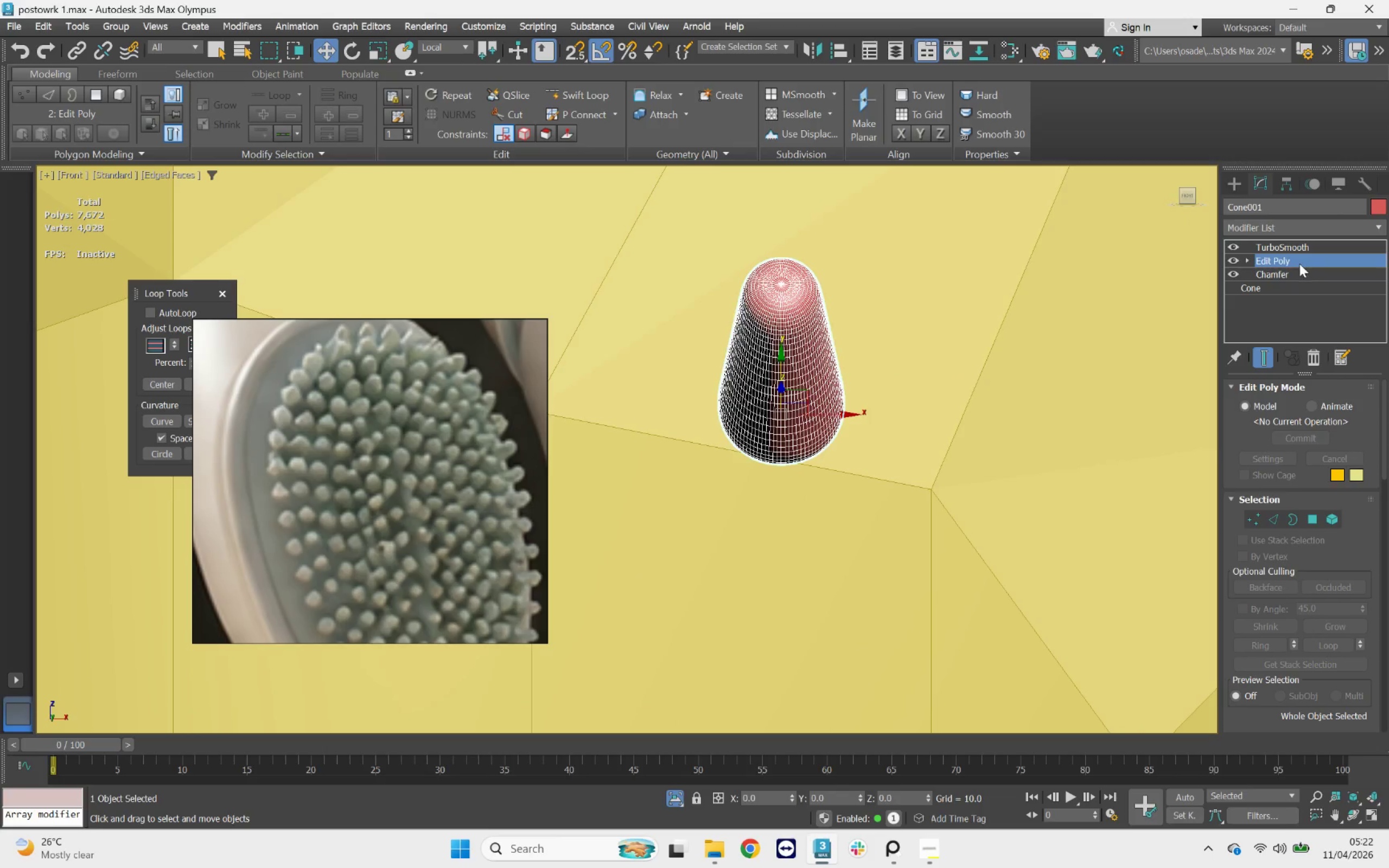 
left_click([1286, 272])
 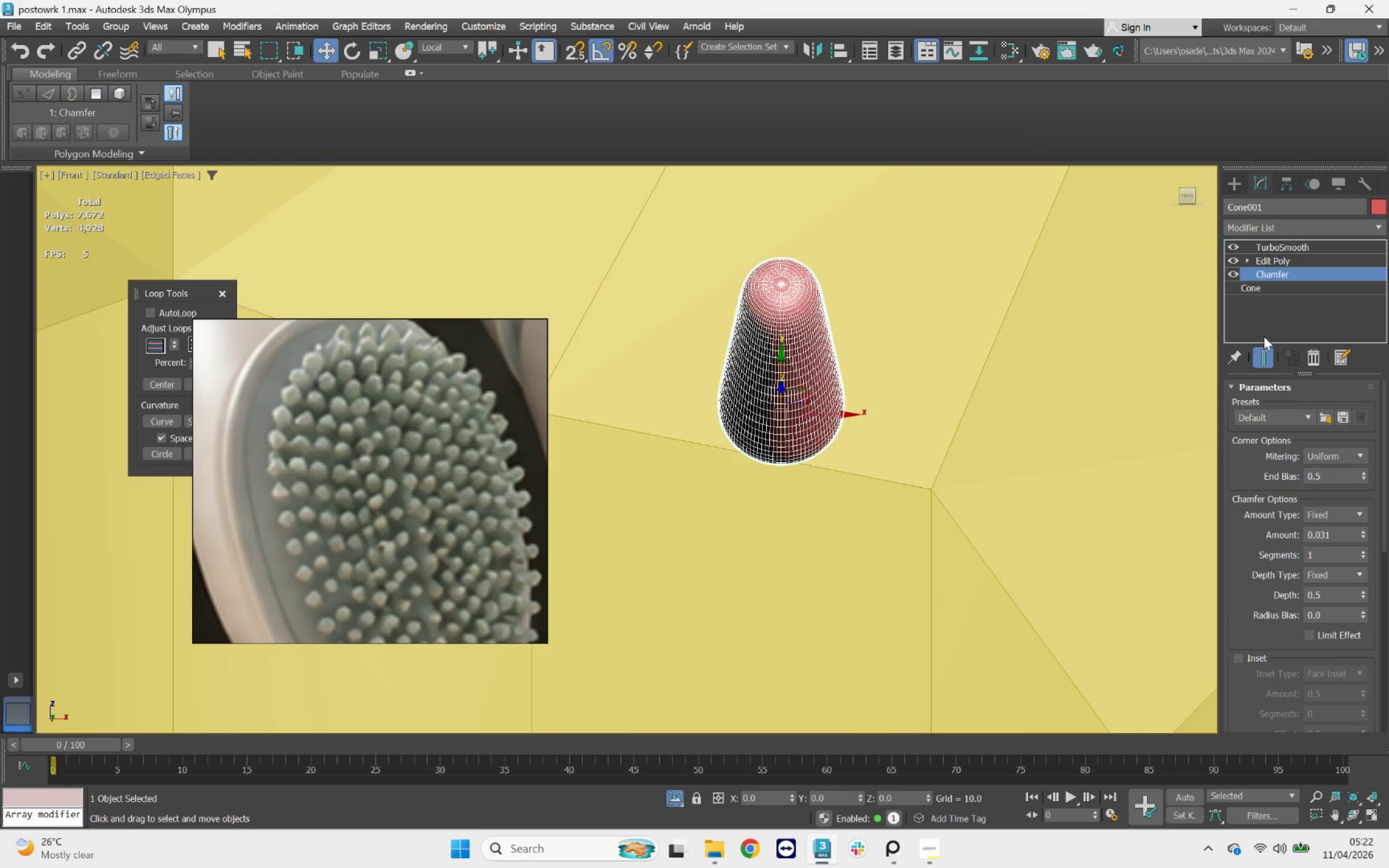 
left_click([1265, 357])
 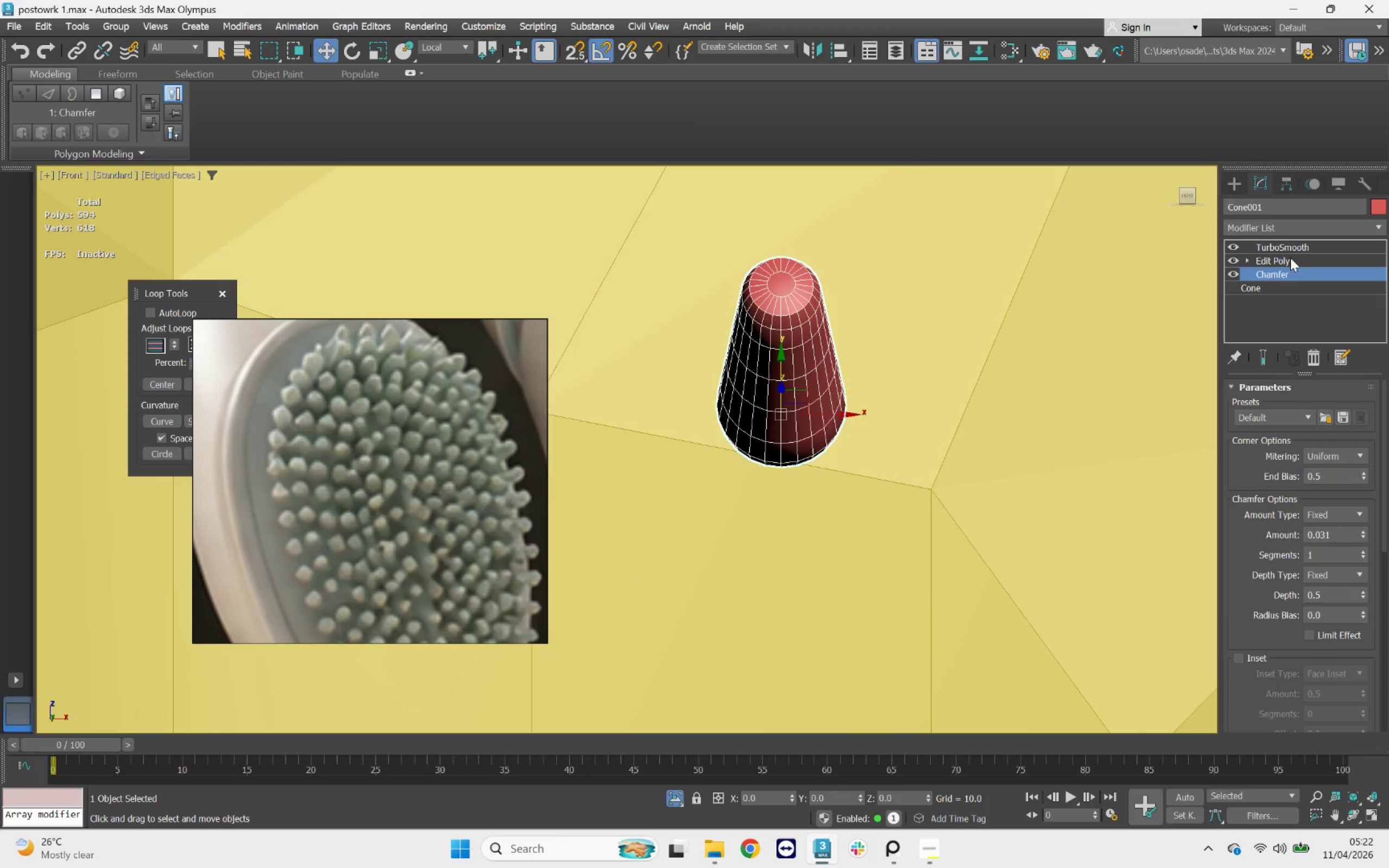 
left_click([1290, 257])
 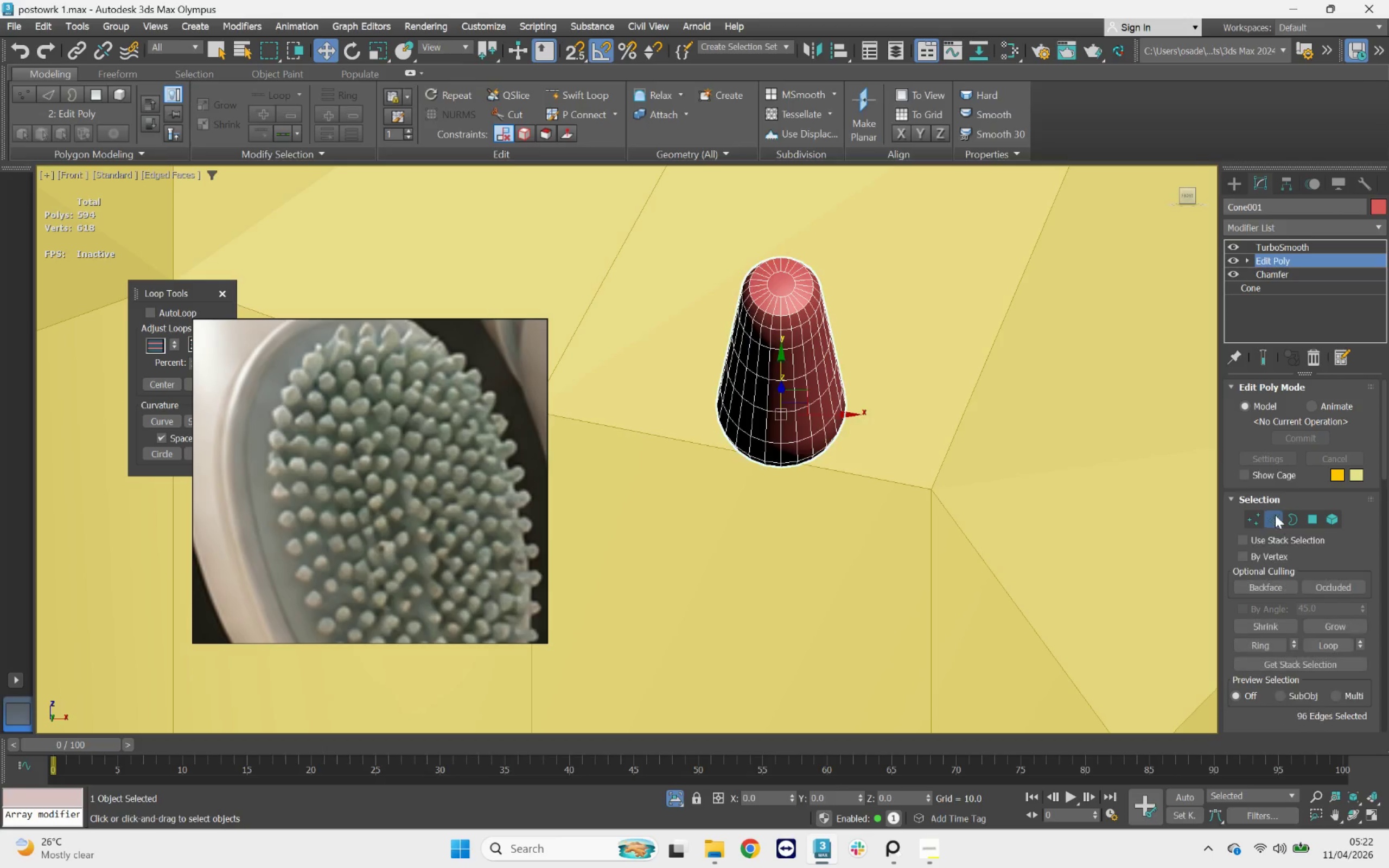 
scroll: coordinate [765, 380], scroll_direction: up, amount: 3.0
 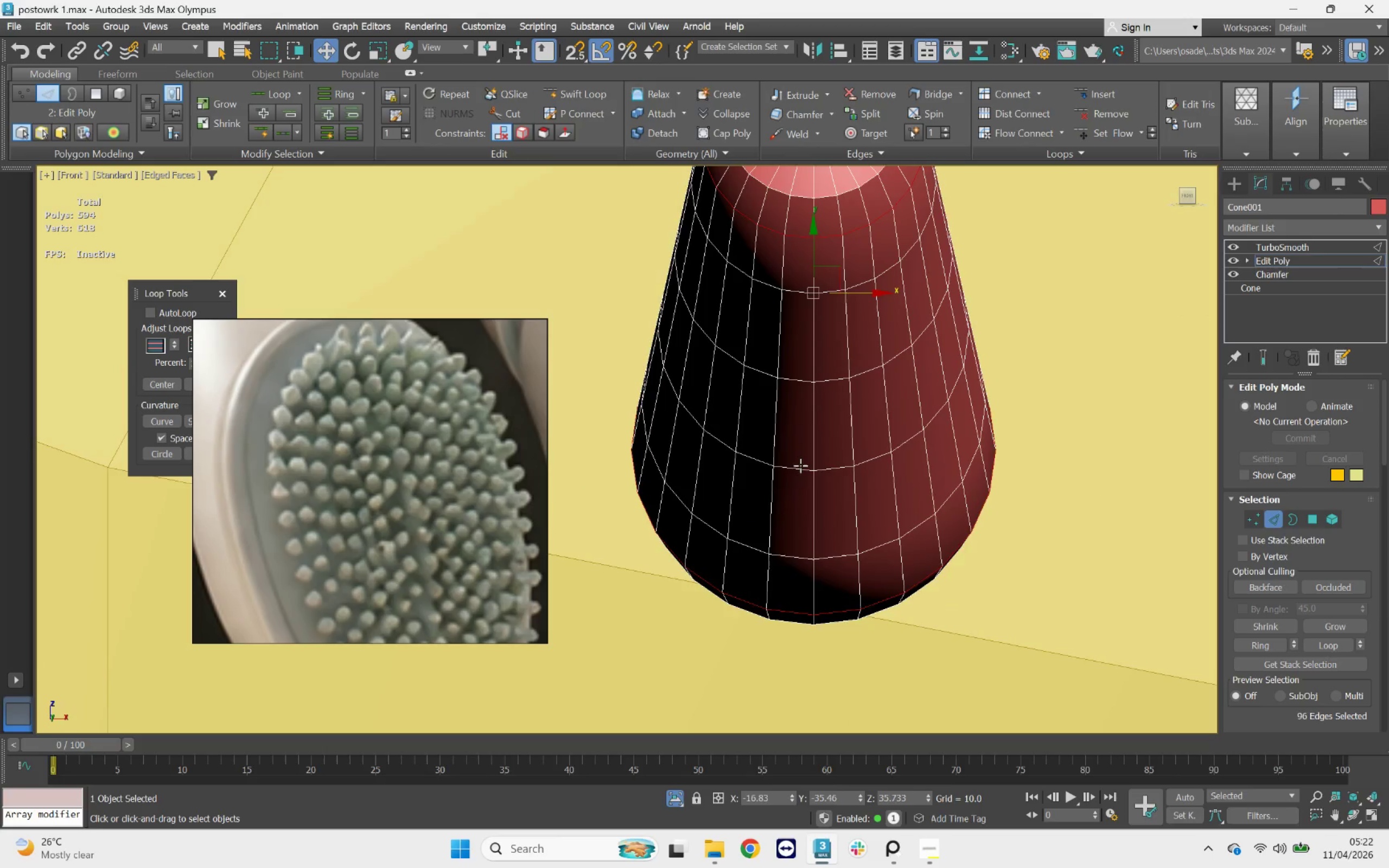 
double_click([800, 465])
 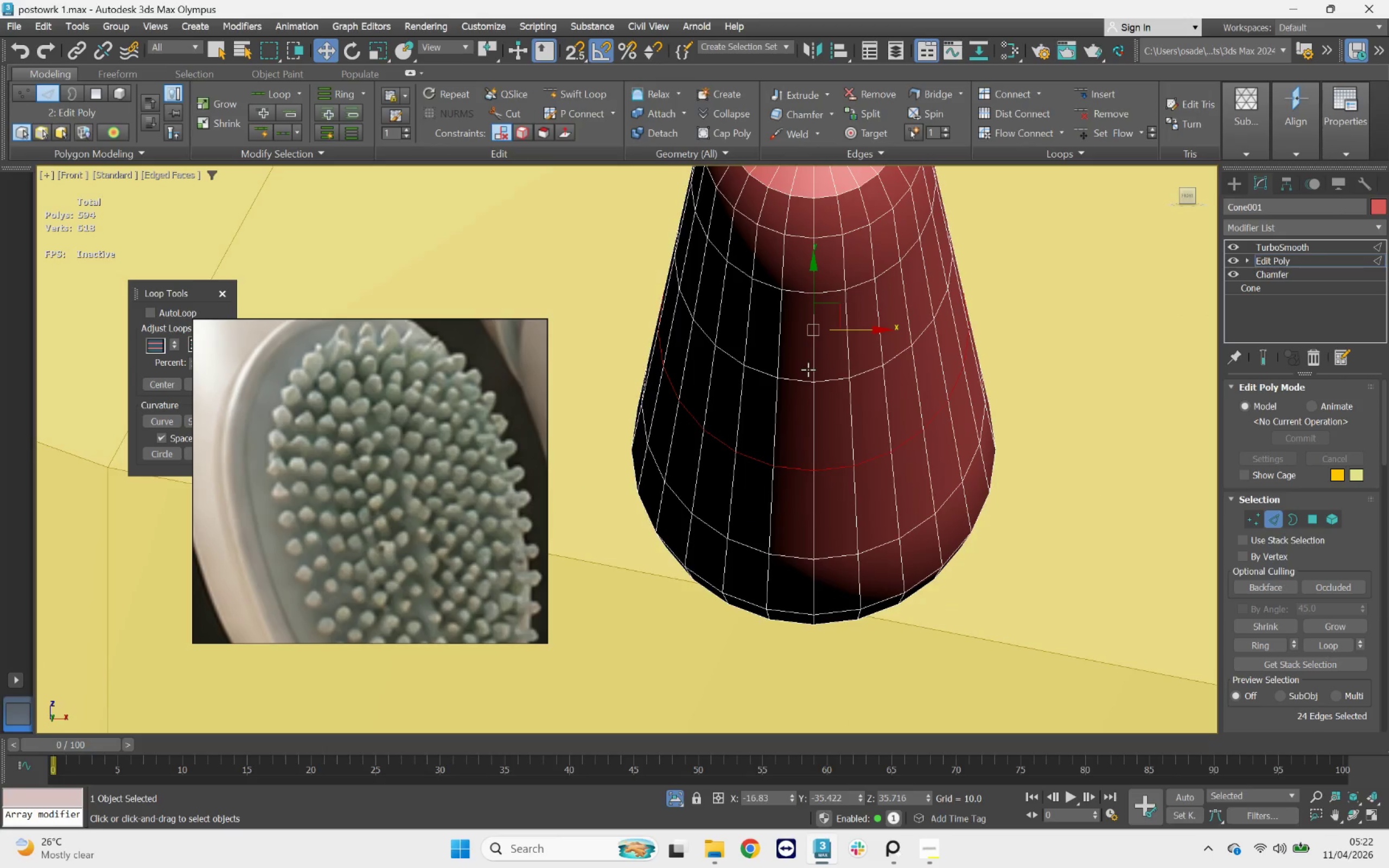 
key(R)
 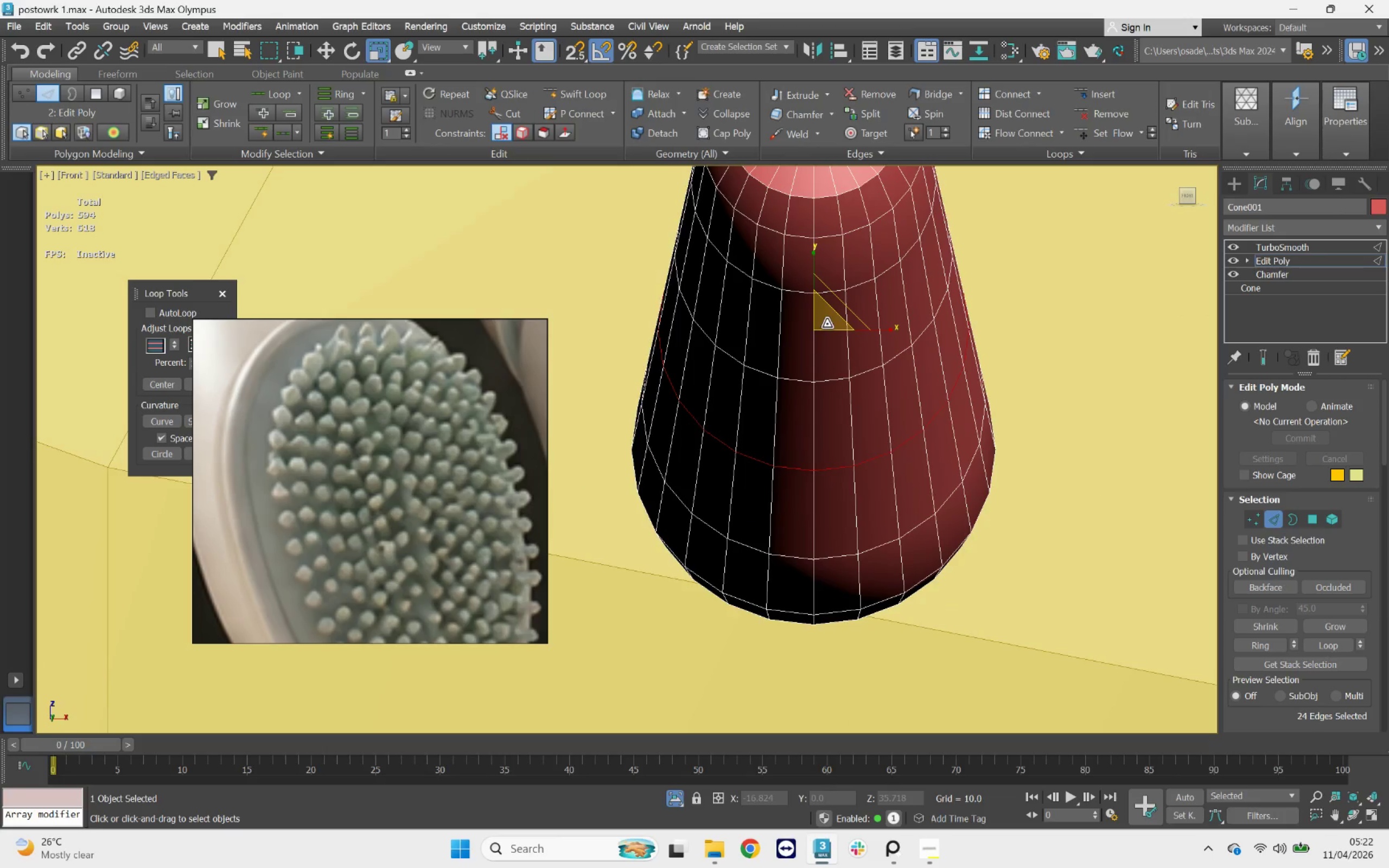 
left_click_drag(start_coordinate=[827, 322], to_coordinate=[827, 318])
 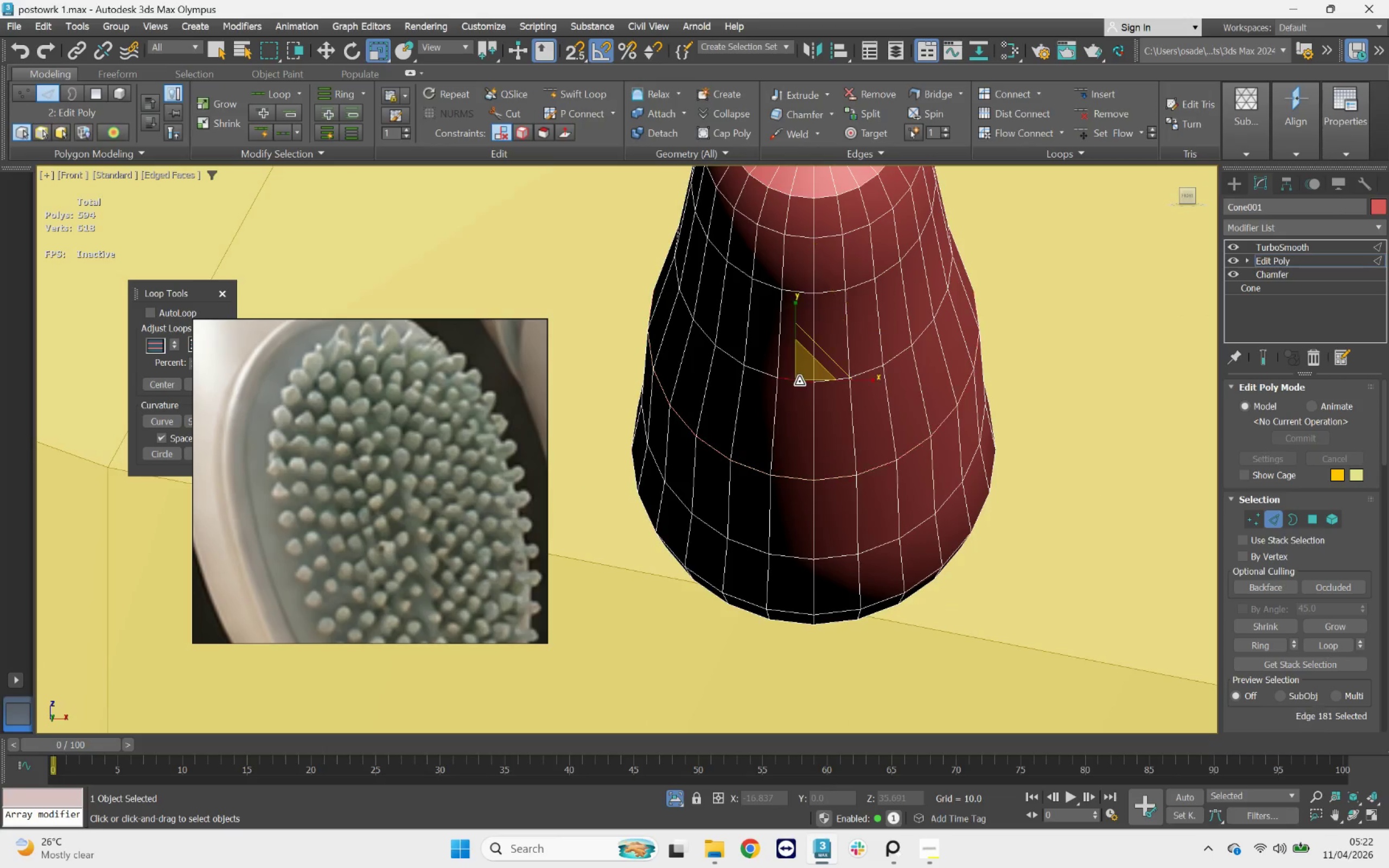 
double_click([799, 381])
 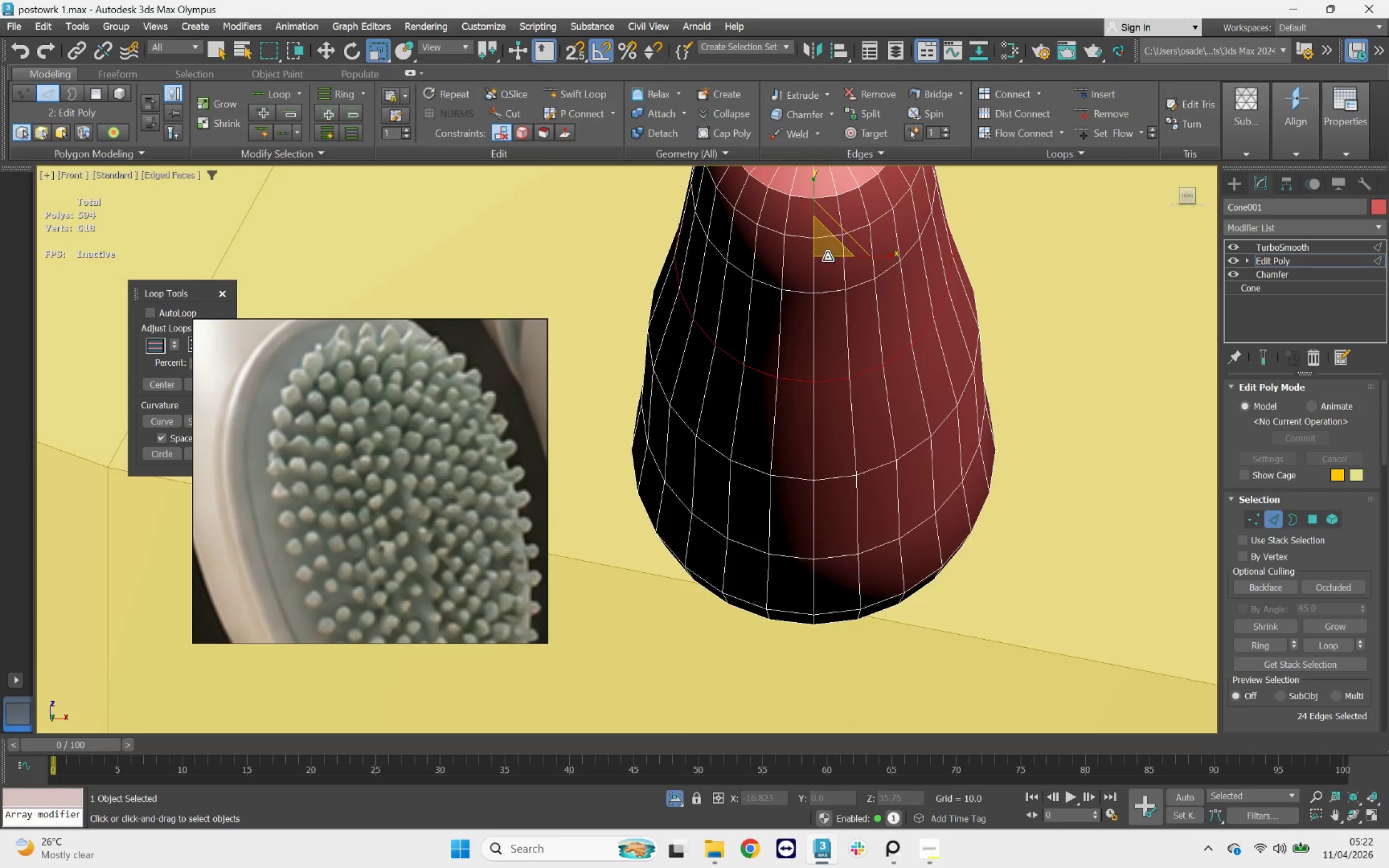 
left_click_drag(start_coordinate=[827, 246], to_coordinate=[827, 243])
 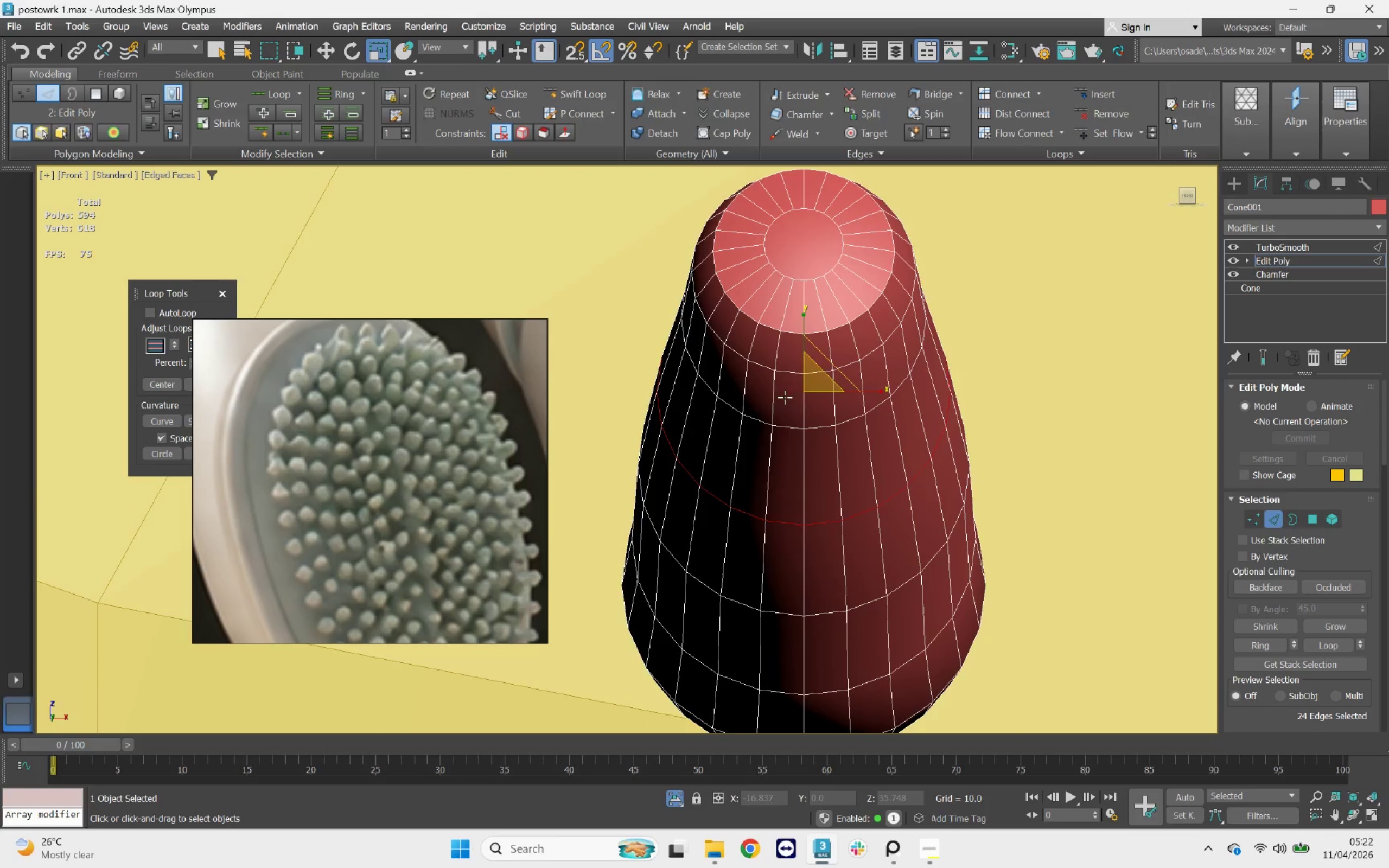 
left_click([782, 422])
 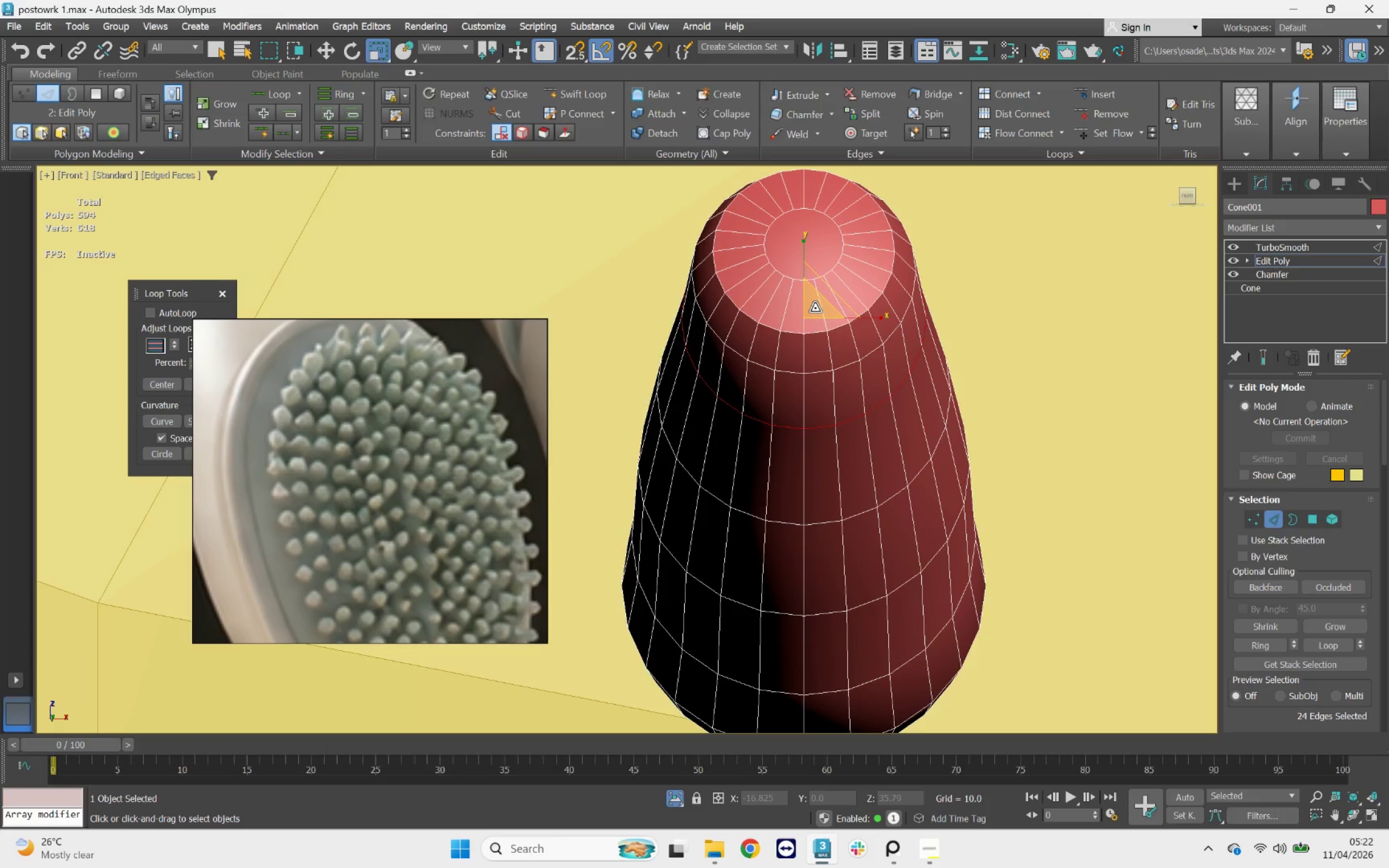 
left_click_drag(start_coordinate=[811, 305], to_coordinate=[811, 300])
 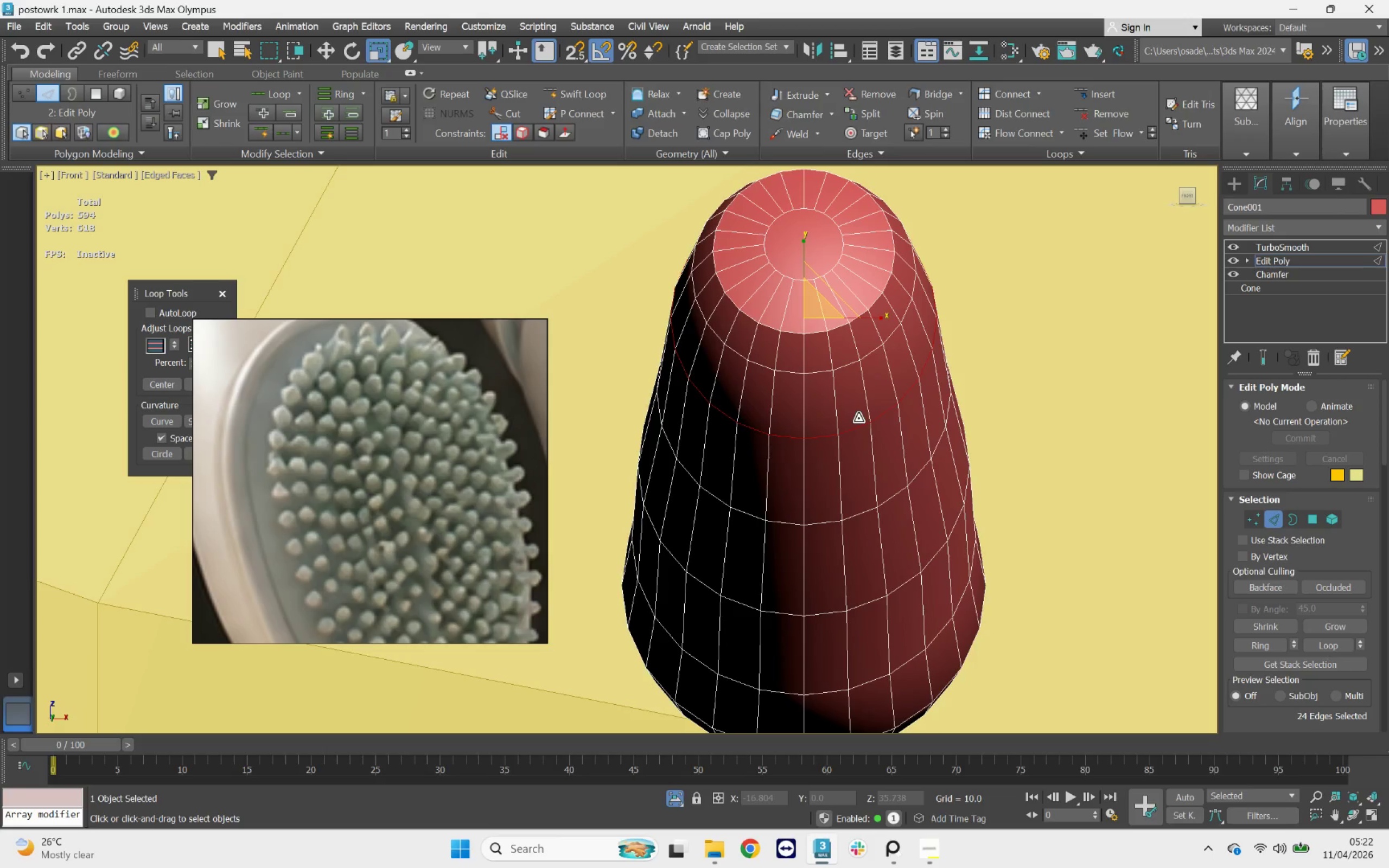 
wait(19.89)
 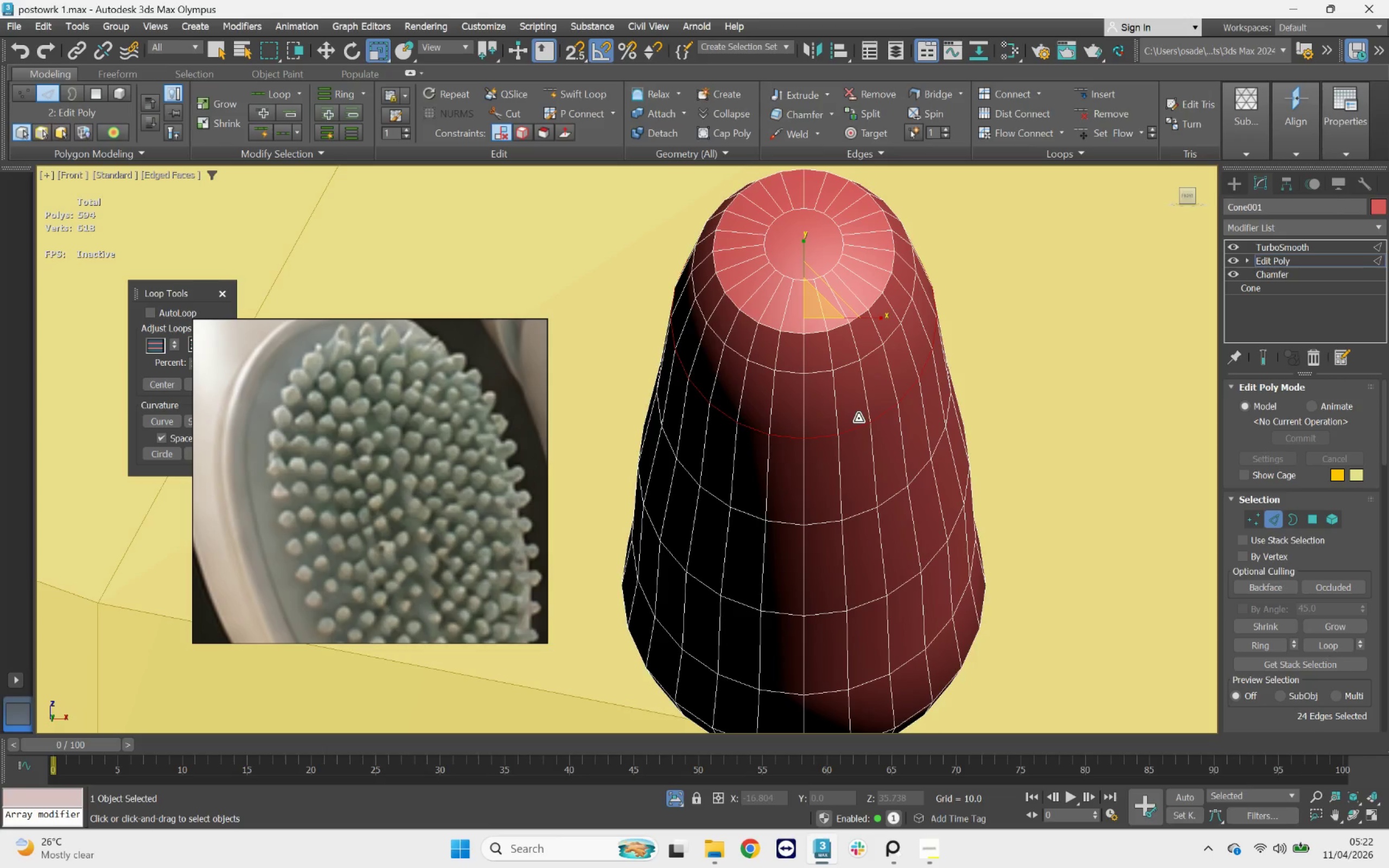 
double_click([845, 363])
 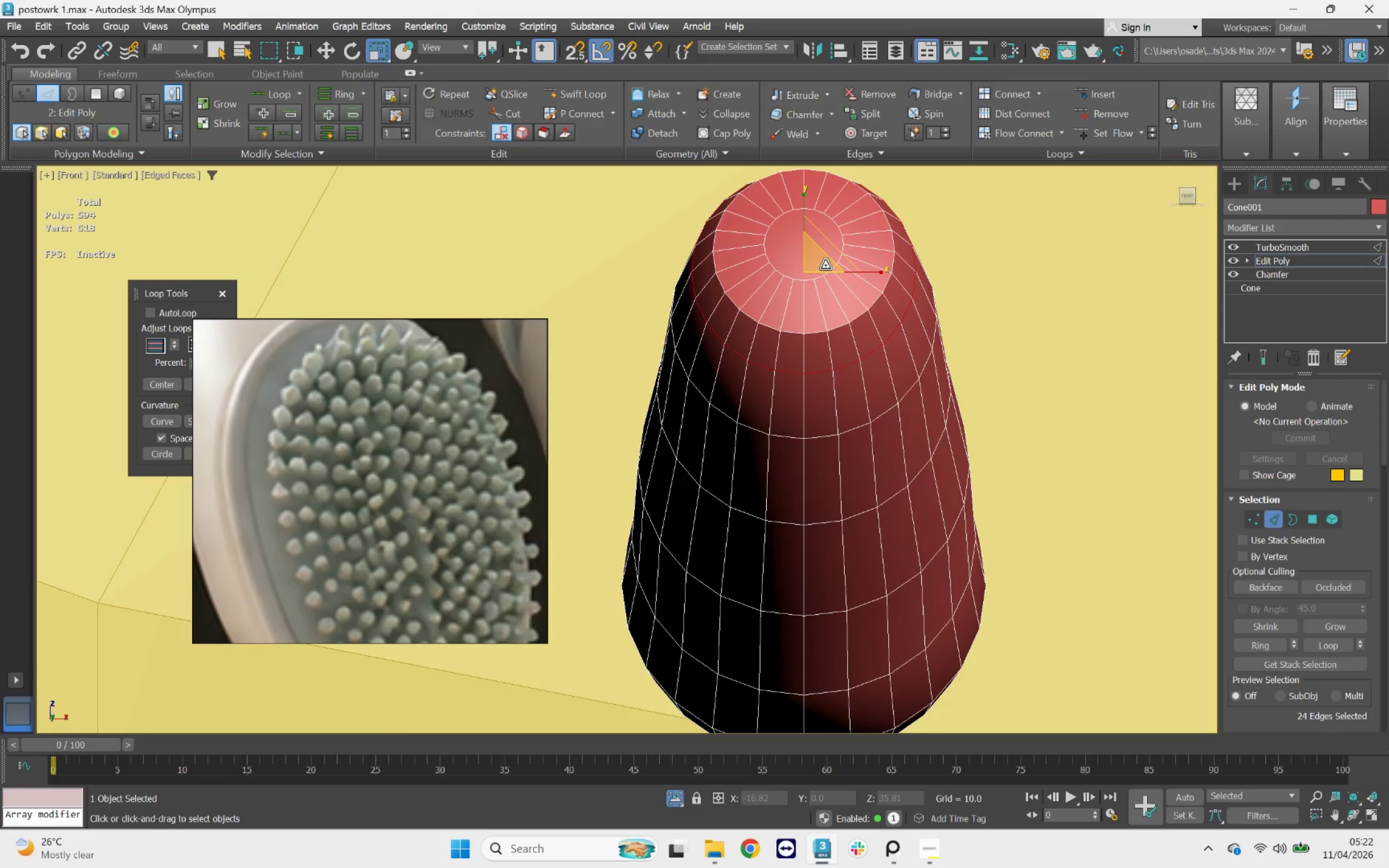 
left_click_drag(start_coordinate=[824, 263], to_coordinate=[823, 259])
 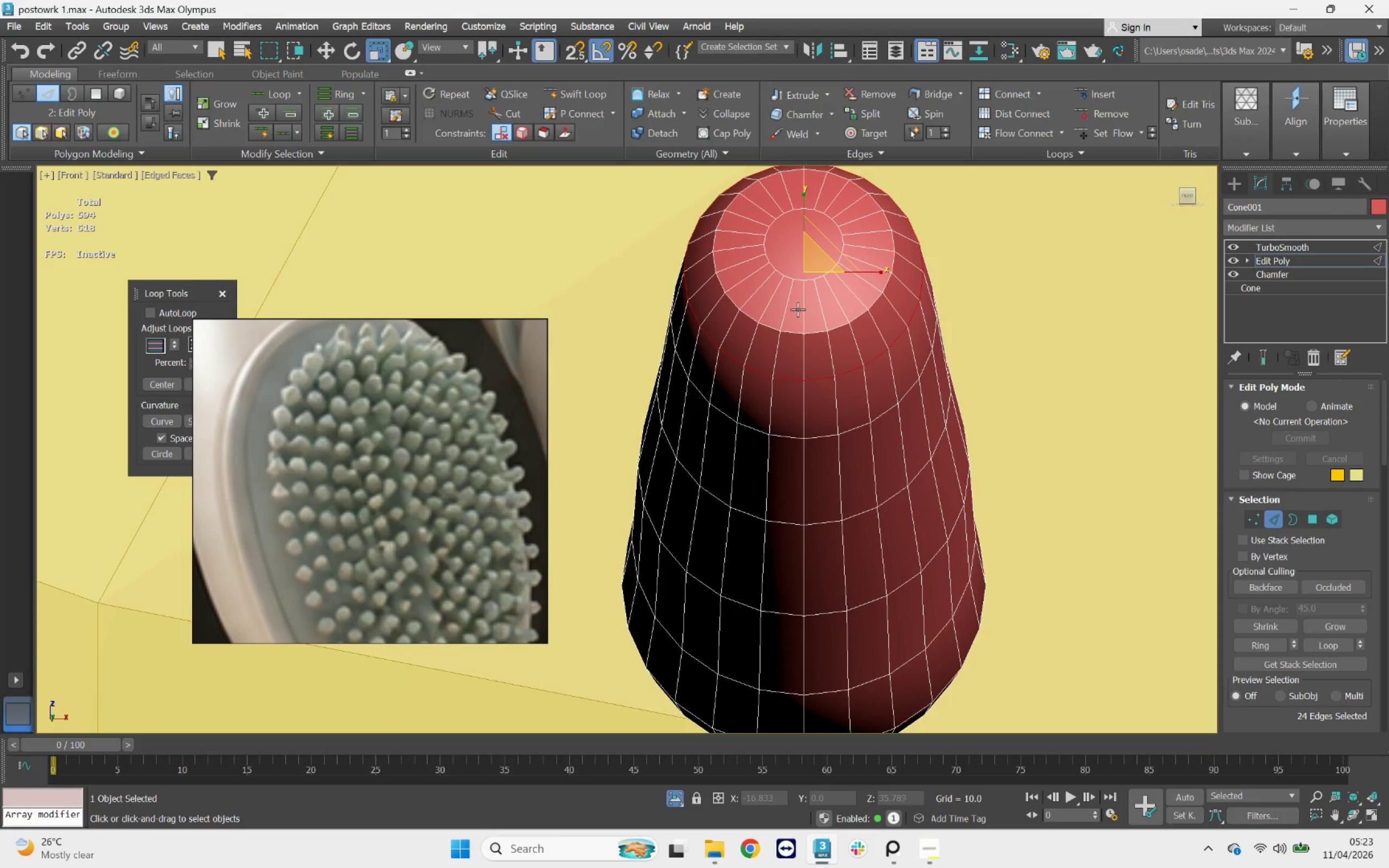 
wait(12.71)
 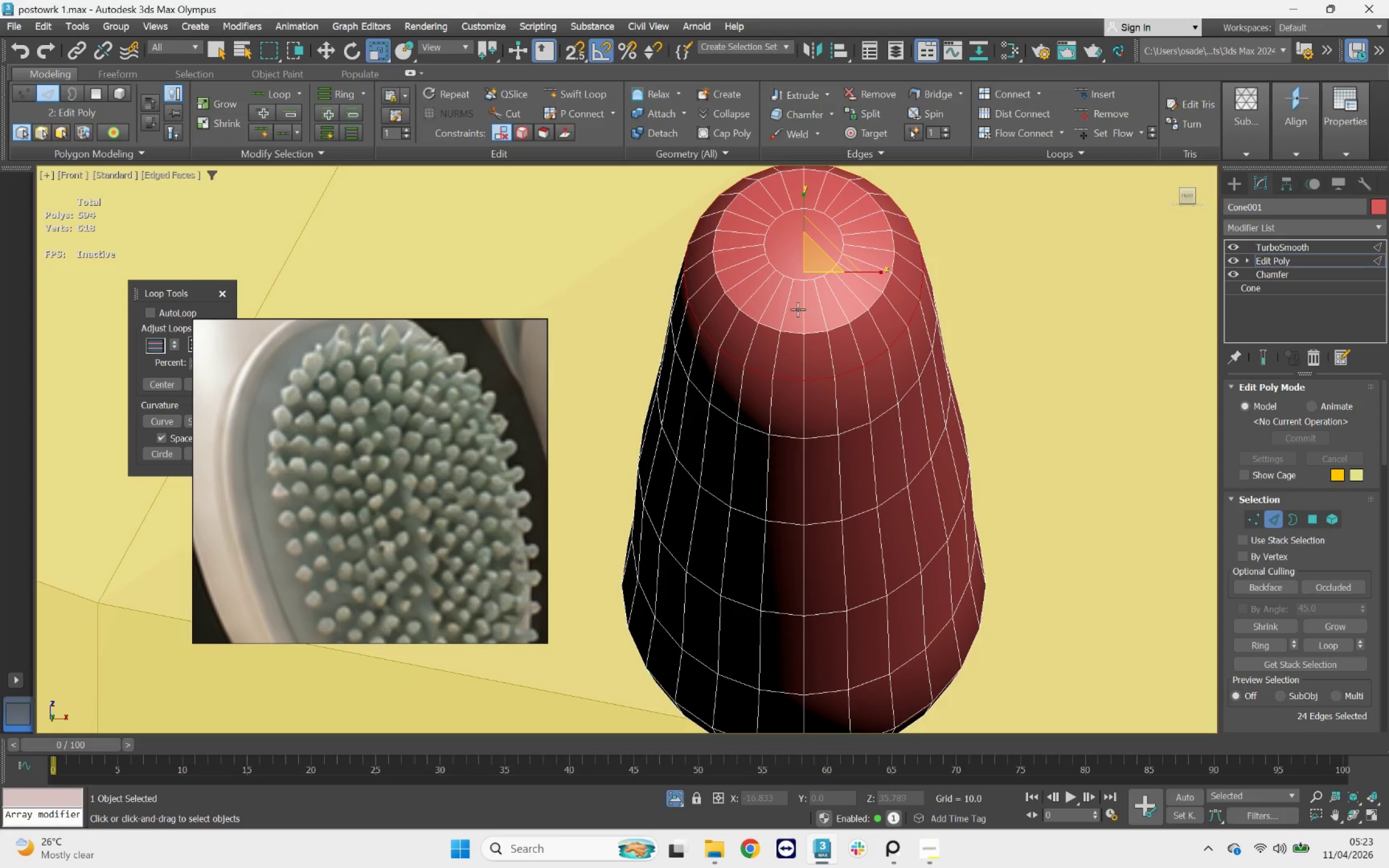 
scroll: coordinate [447, 423], scroll_direction: down, amount: 7.0
 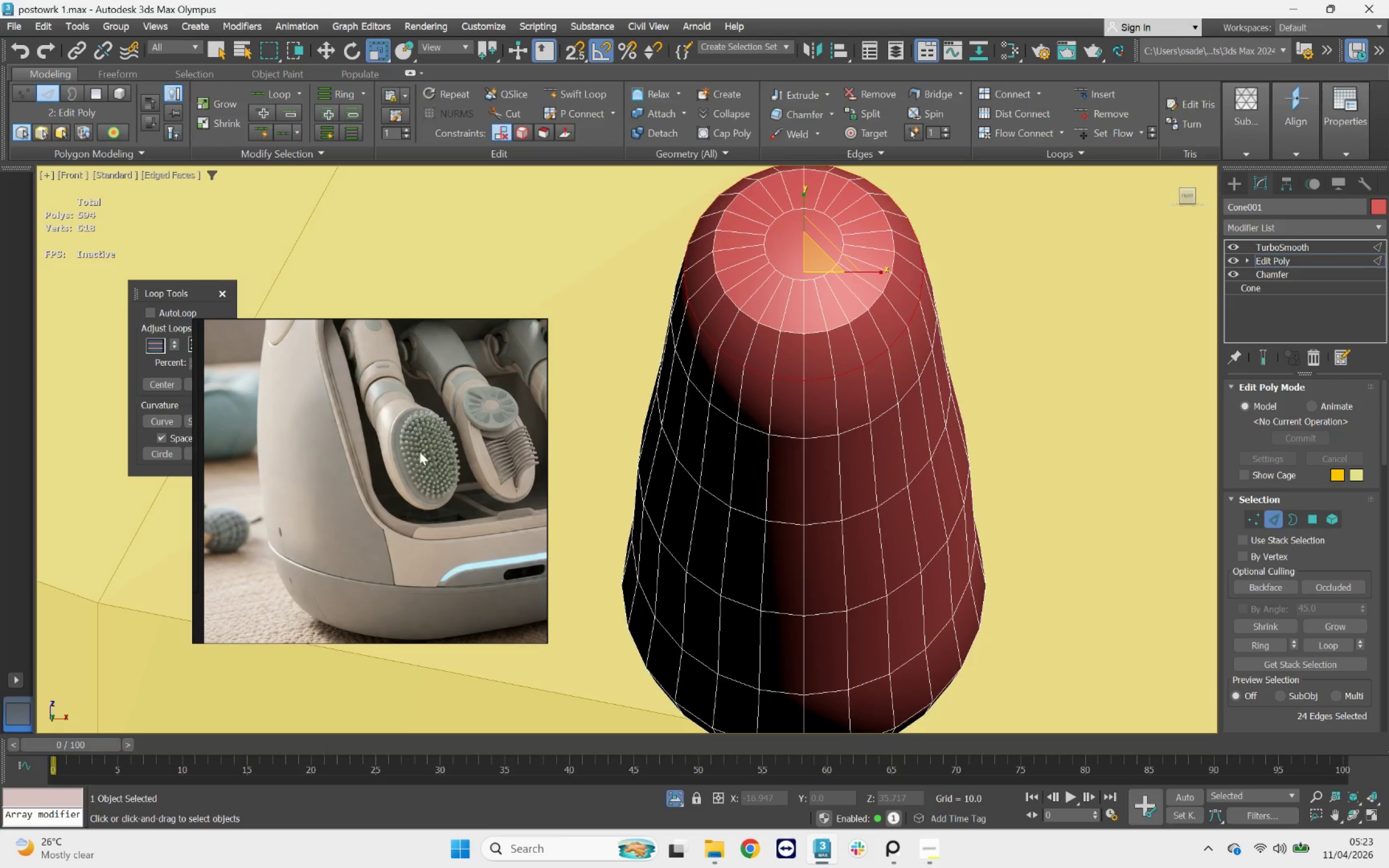 
scroll: coordinate [443, 445], scroll_direction: up, amount: 5.0
 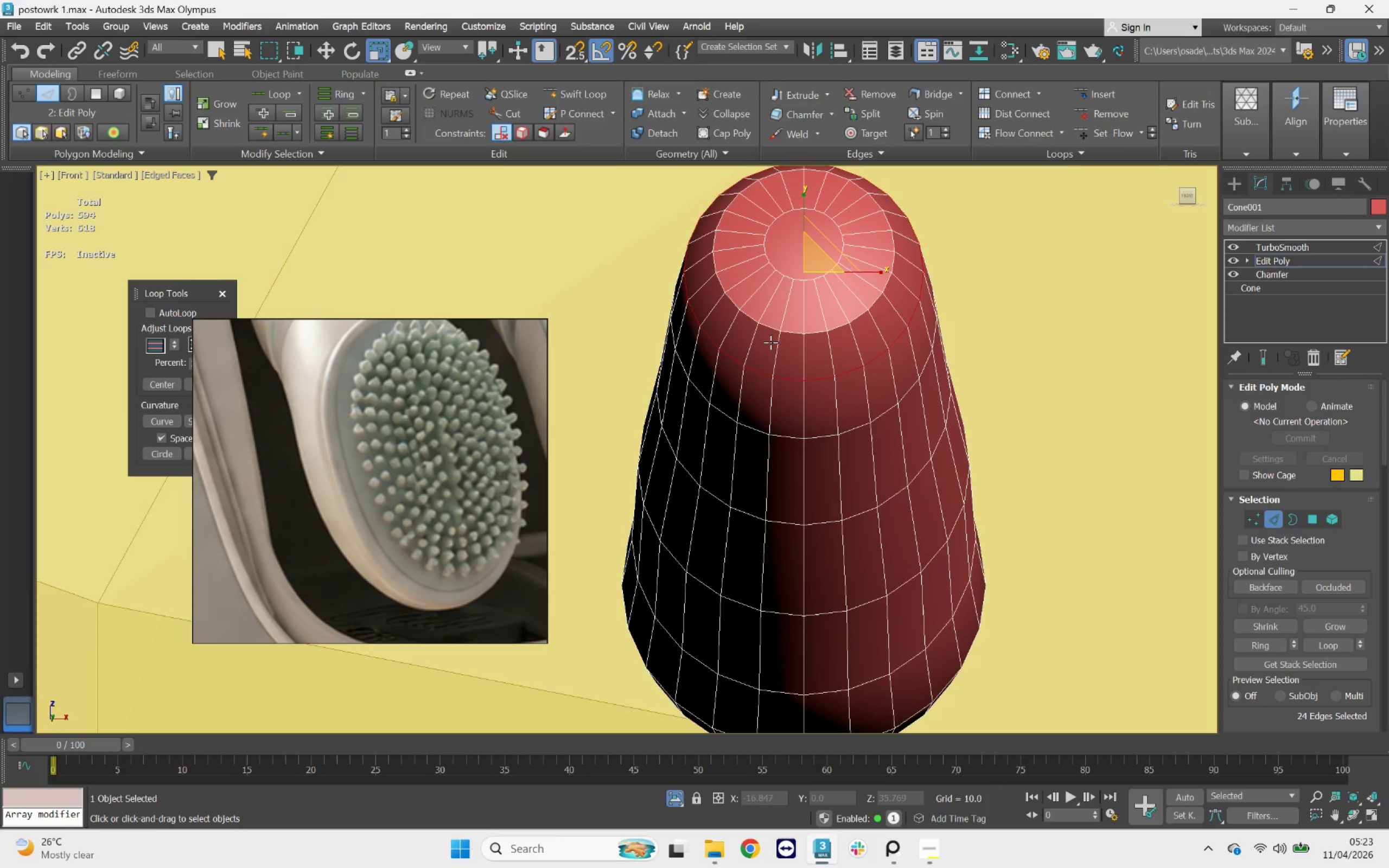 
scroll: coordinate [779, 350], scroll_direction: down, amount: 10.0
 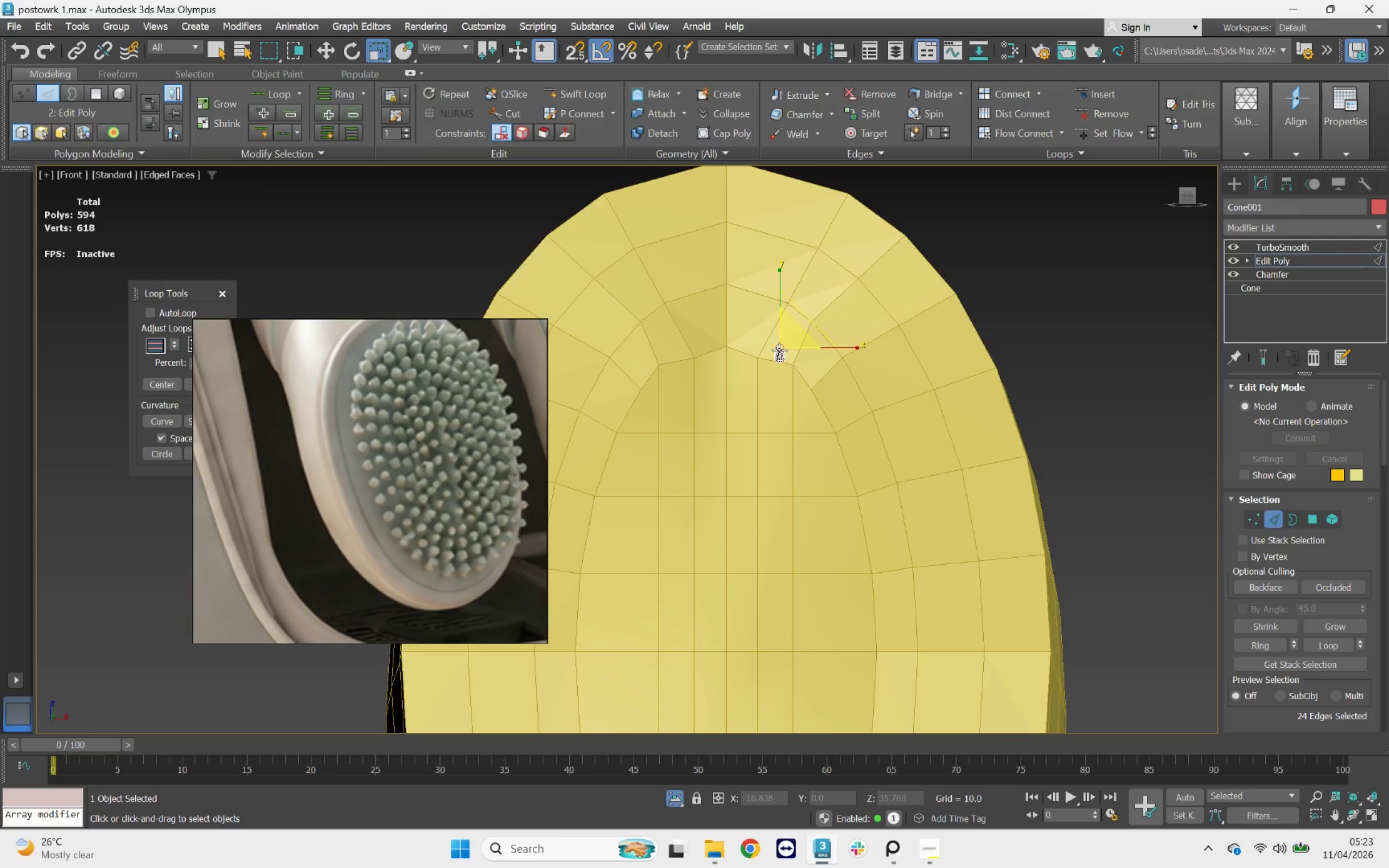 
scroll: coordinate [379, 368], scroll_direction: up, amount: 4.0
 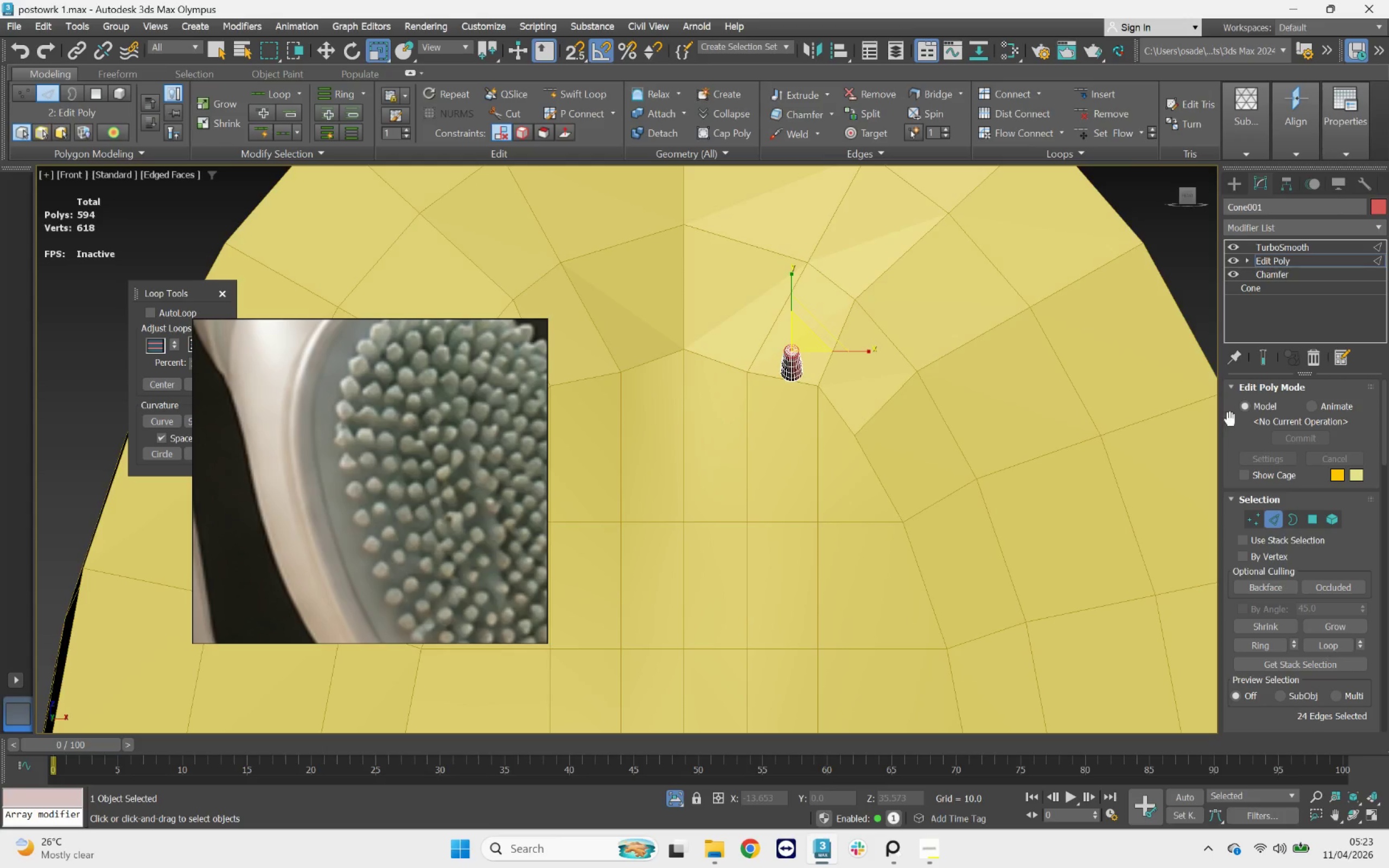 
left_click([1273, 520])
 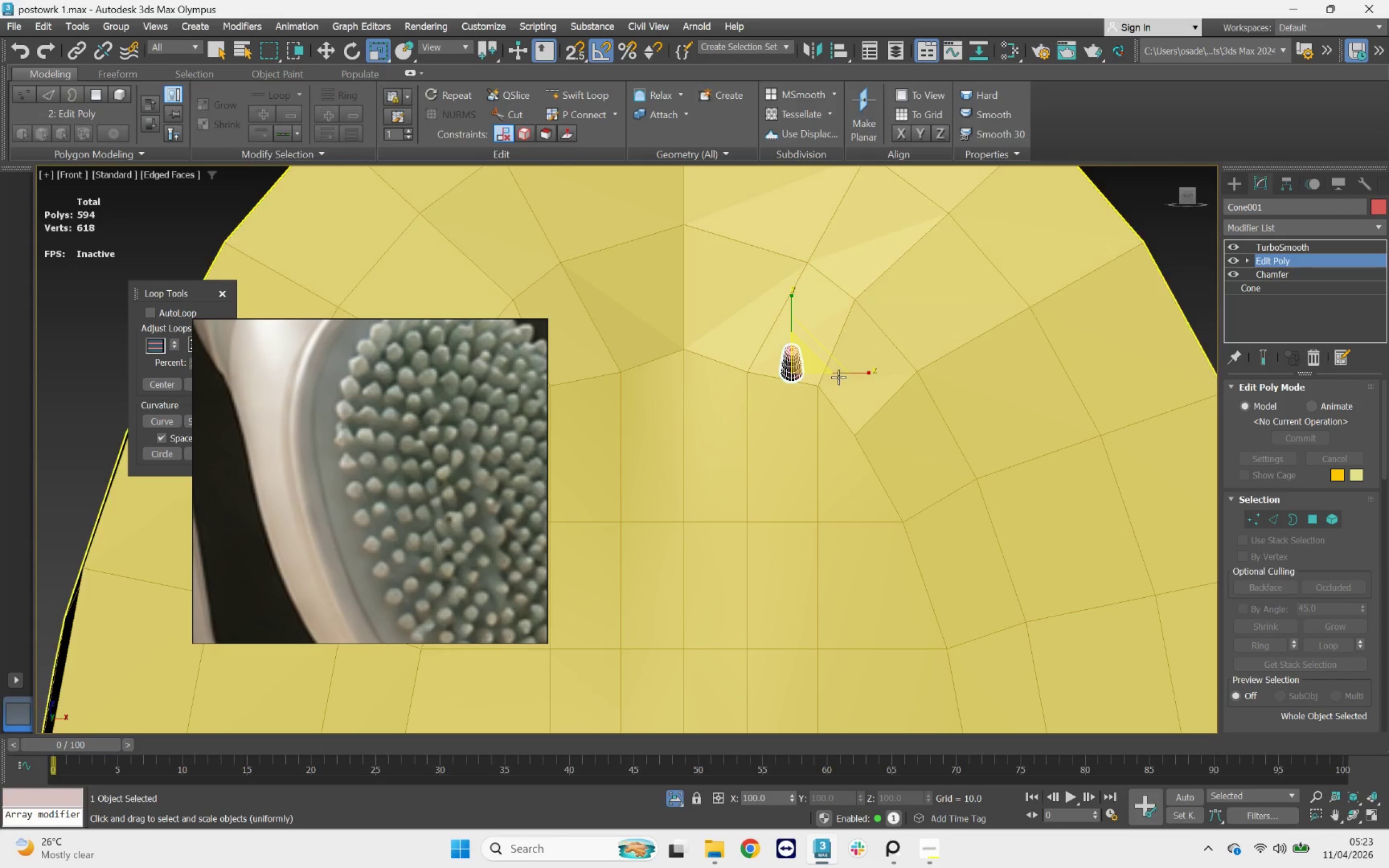 
scroll: coordinate [795, 366], scroll_direction: up, amount: 6.0
 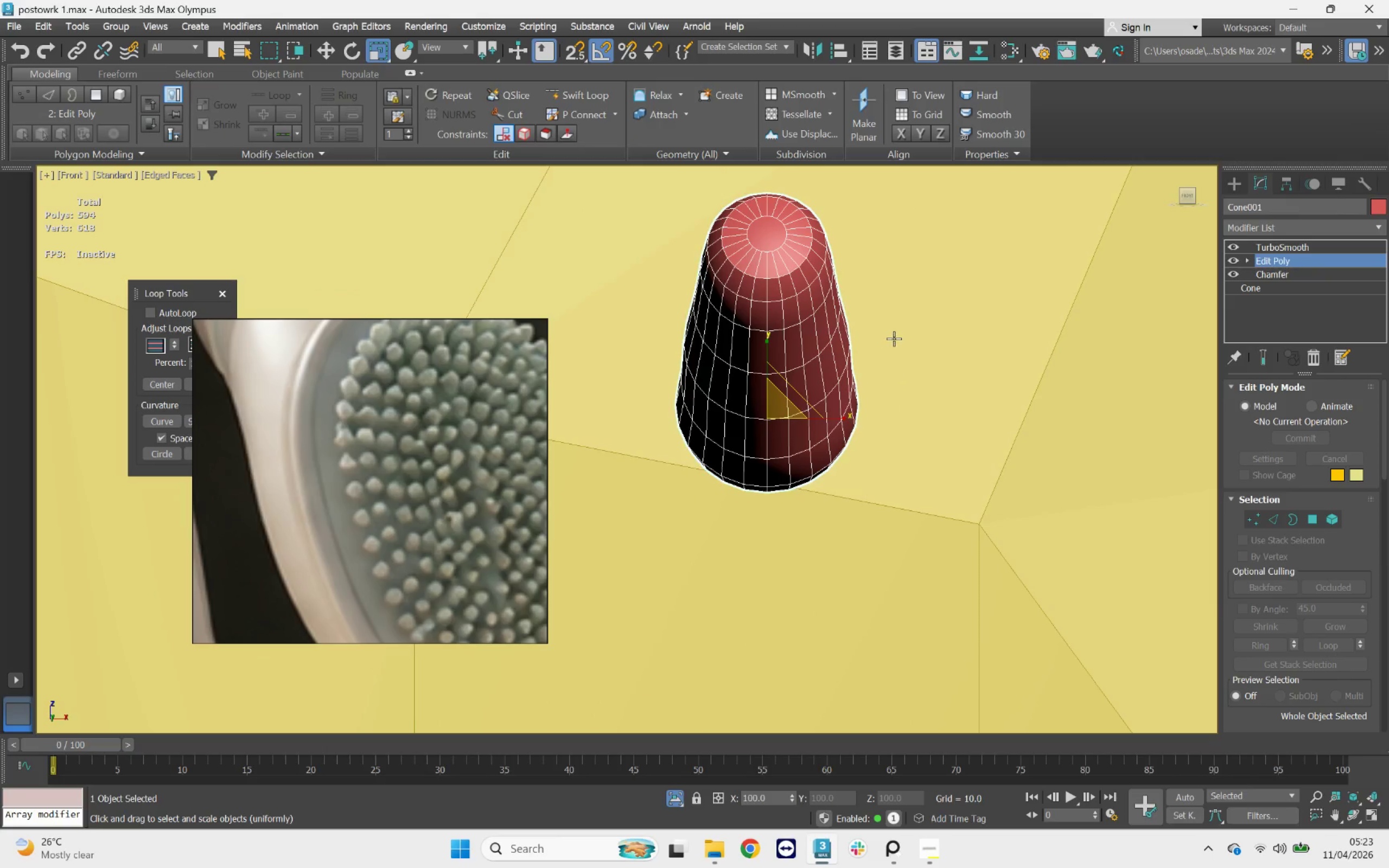 
key(F4)
 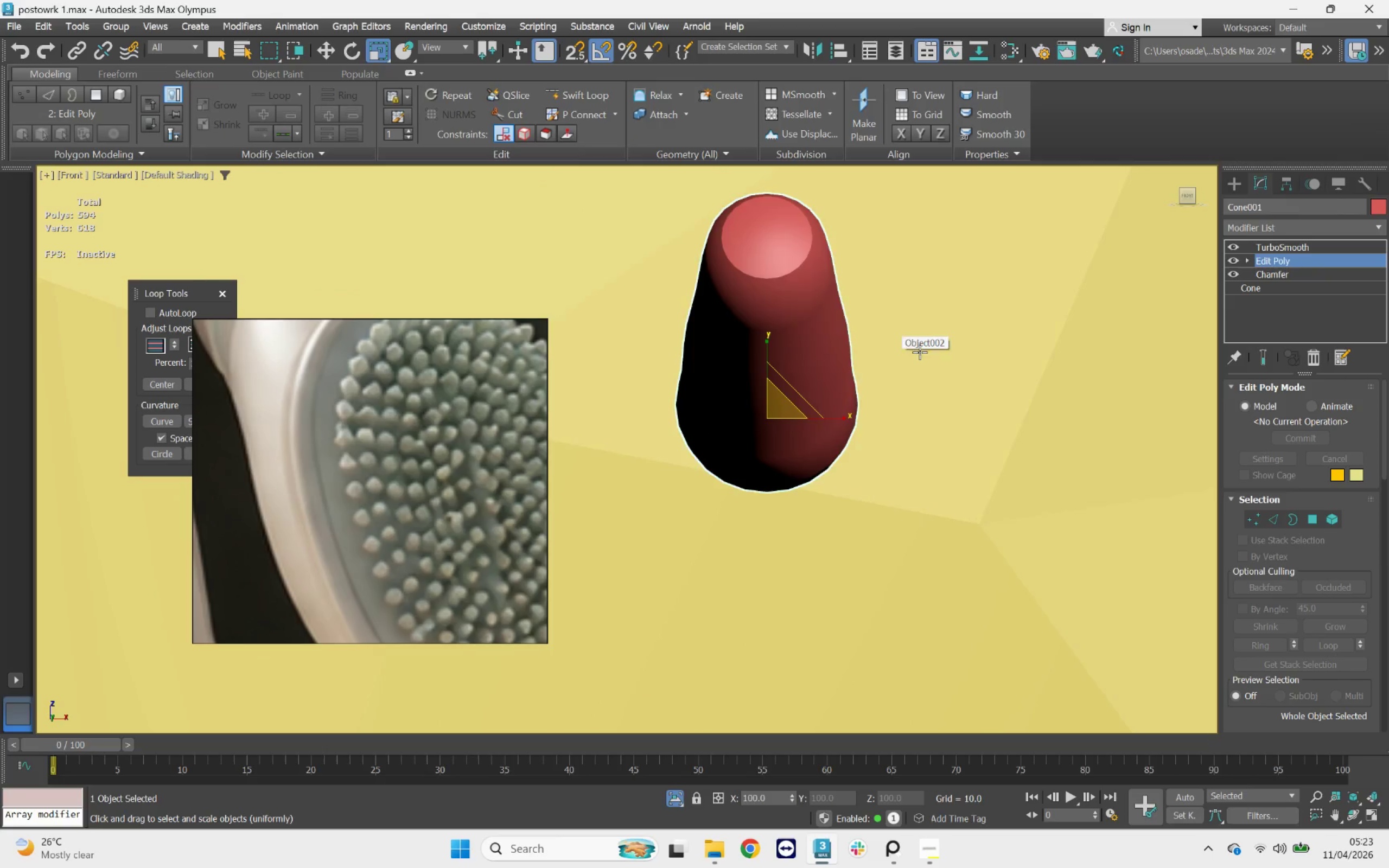 
scroll: coordinate [912, 384], scroll_direction: down, amount: 2.0
 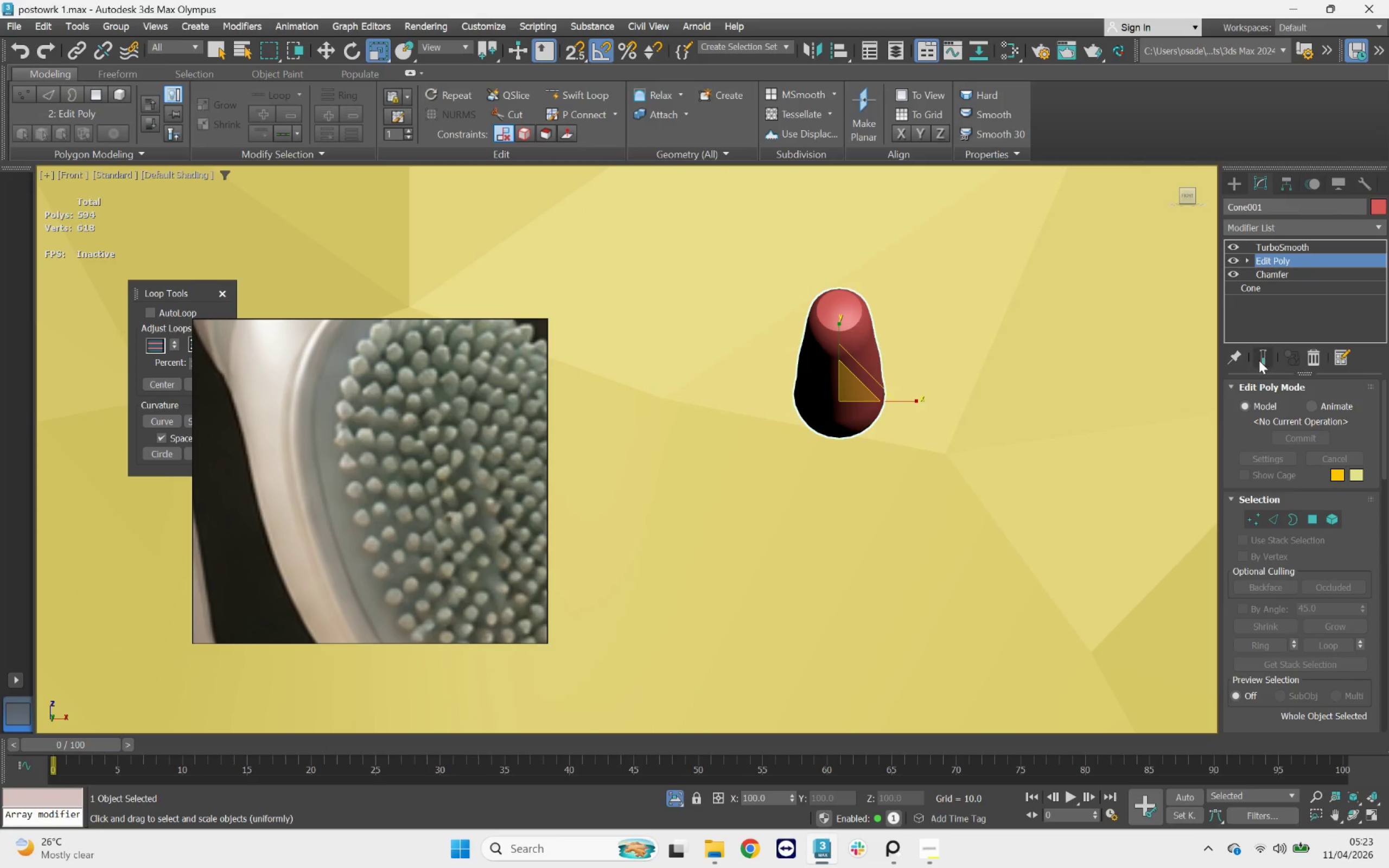 
left_click([1259, 360])
 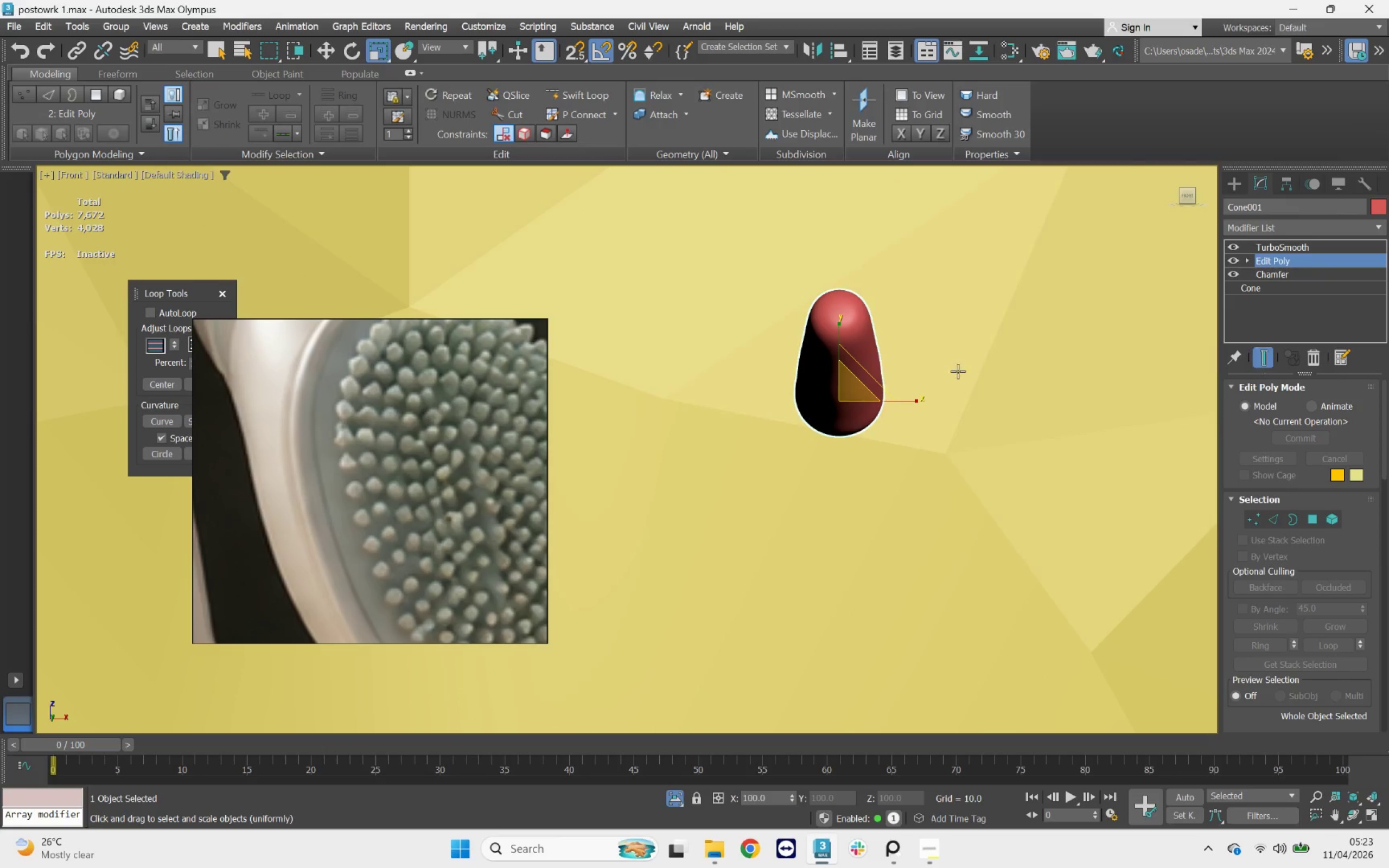 
scroll: coordinate [877, 371], scroll_direction: down, amount: 4.0
 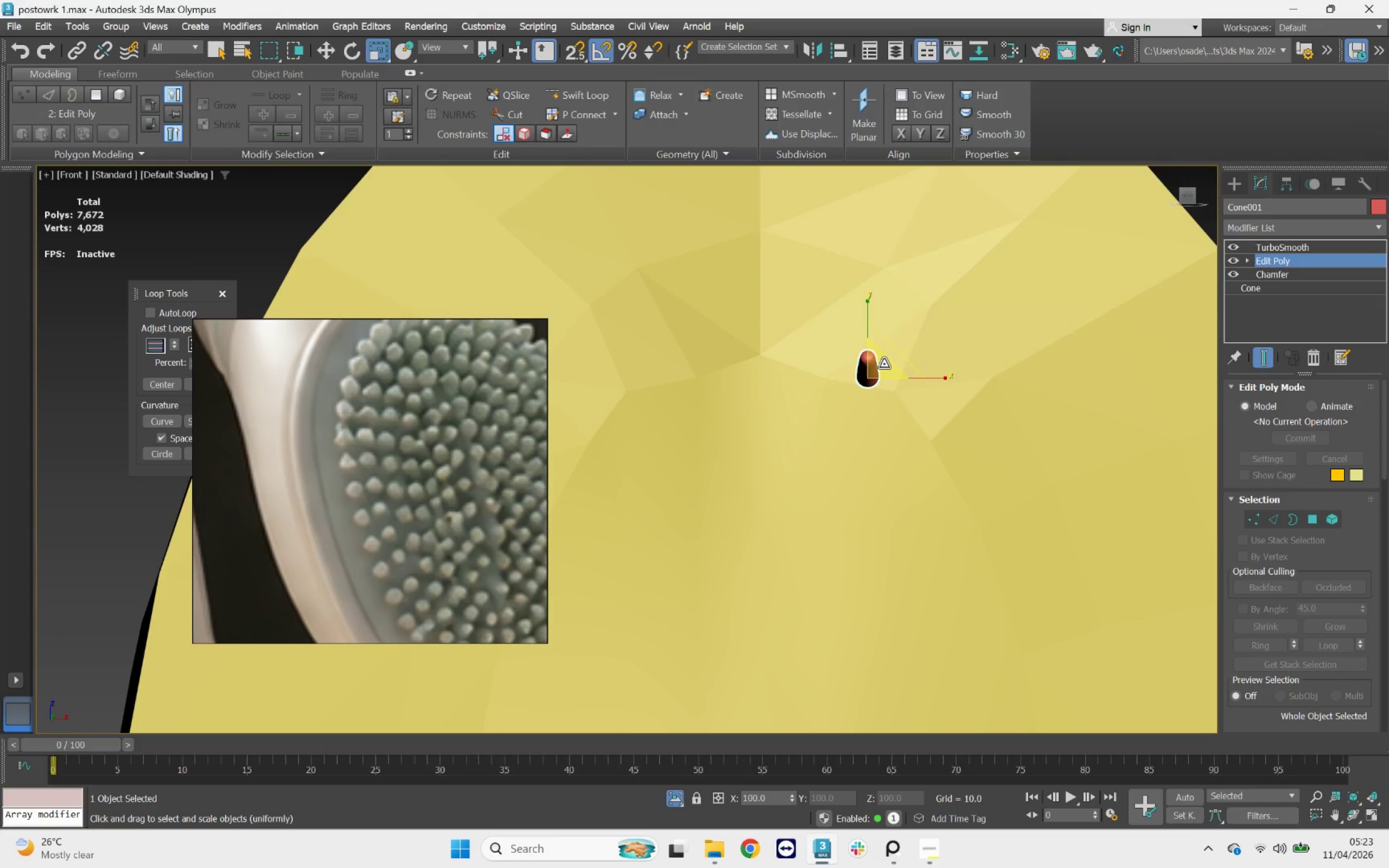 
scroll: coordinate [884, 364], scroll_direction: up, amount: 1.0
 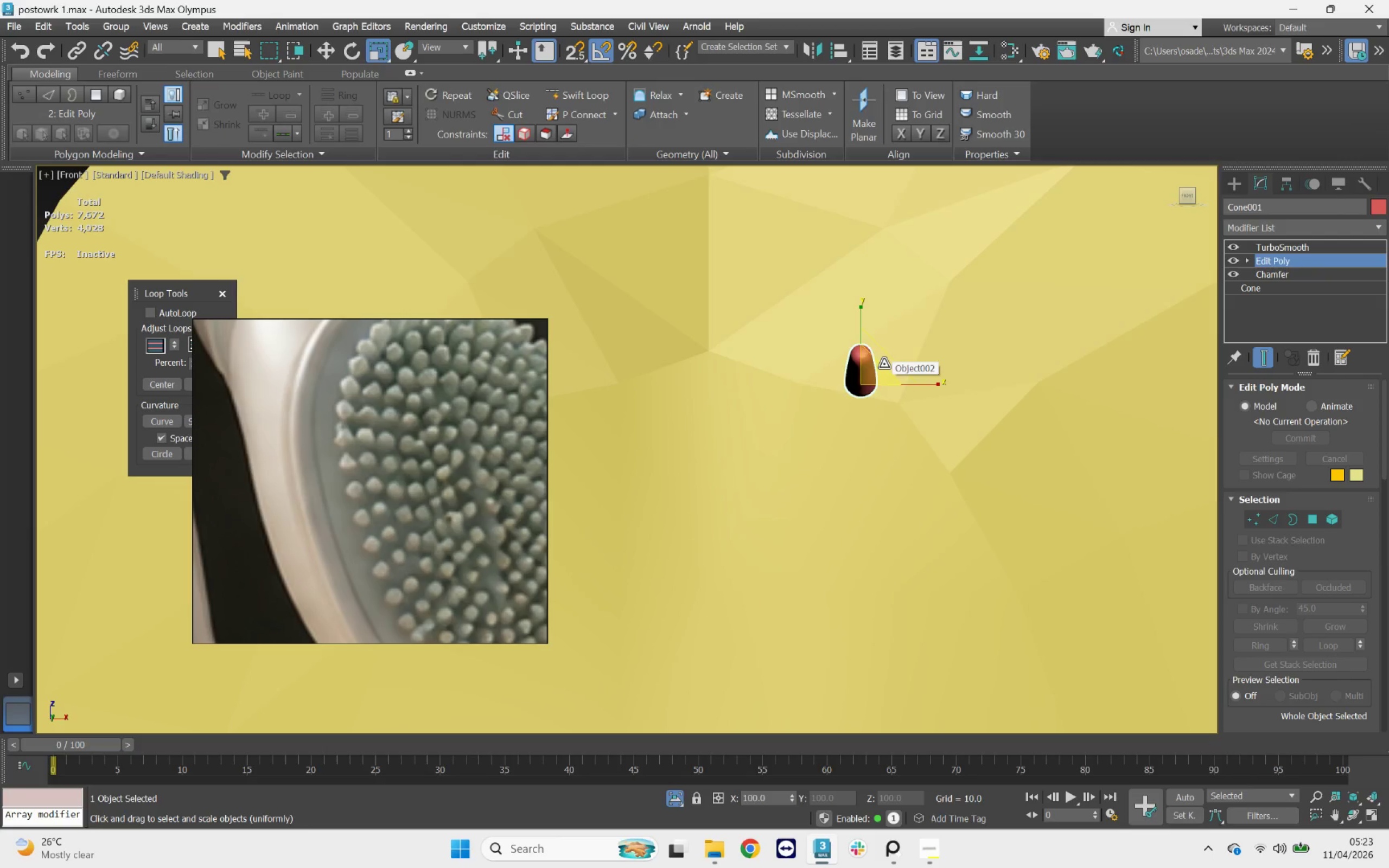 
hold_key(key=AltLeft, duration=1.37)
 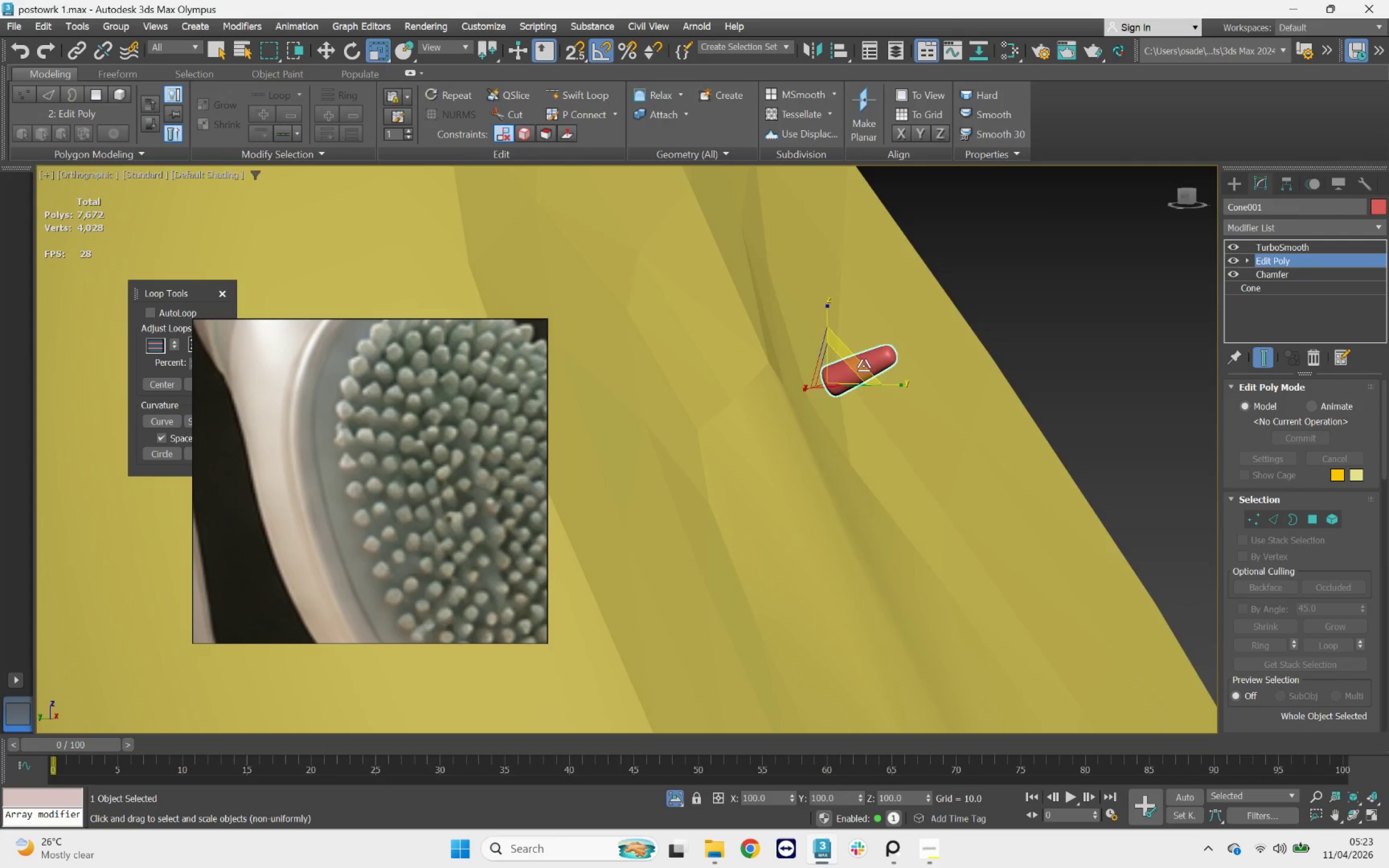 
scroll: coordinate [863, 366], scroll_direction: down, amount: 5.0
 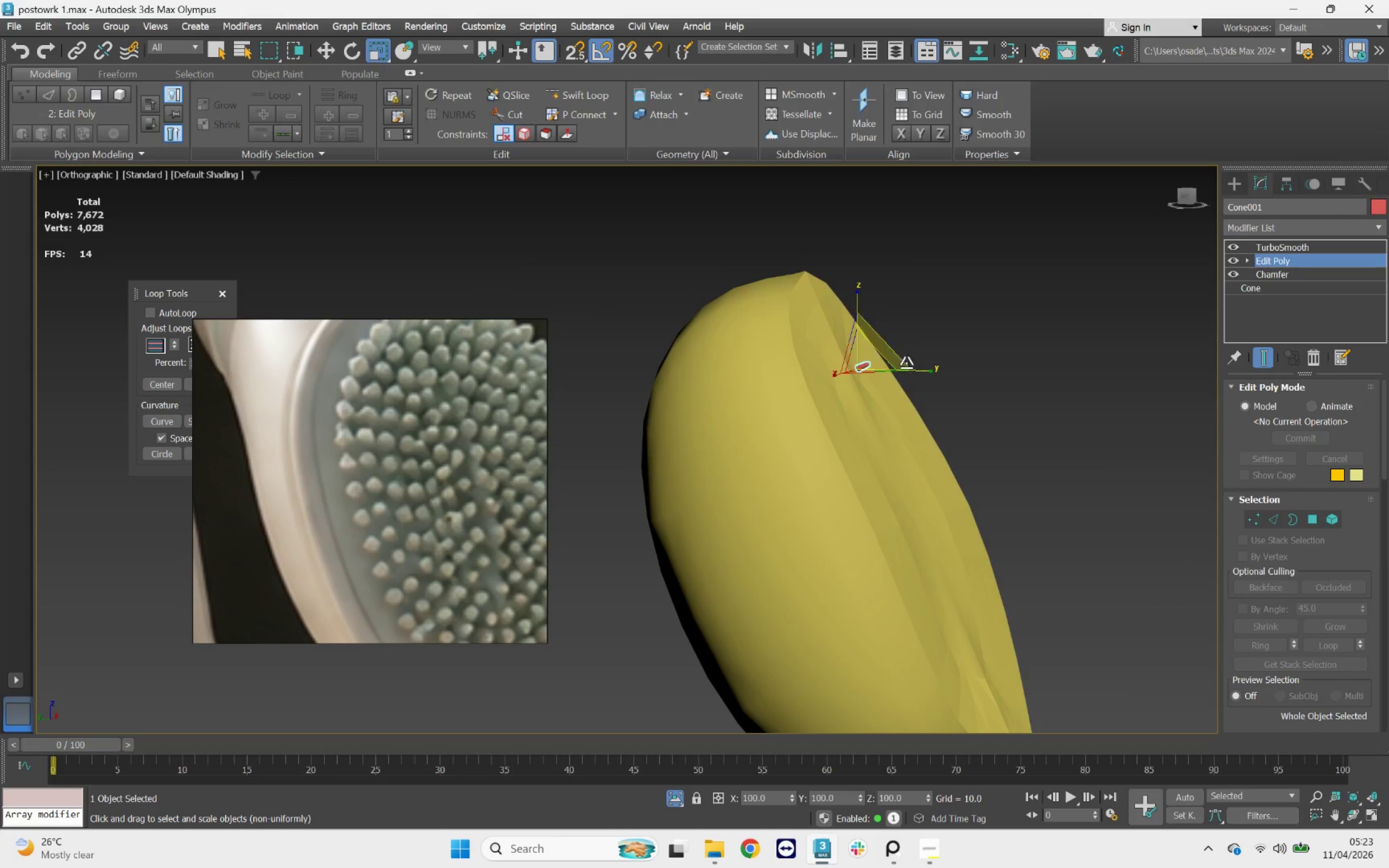 
hold_key(key=AltLeft, duration=3.45)
 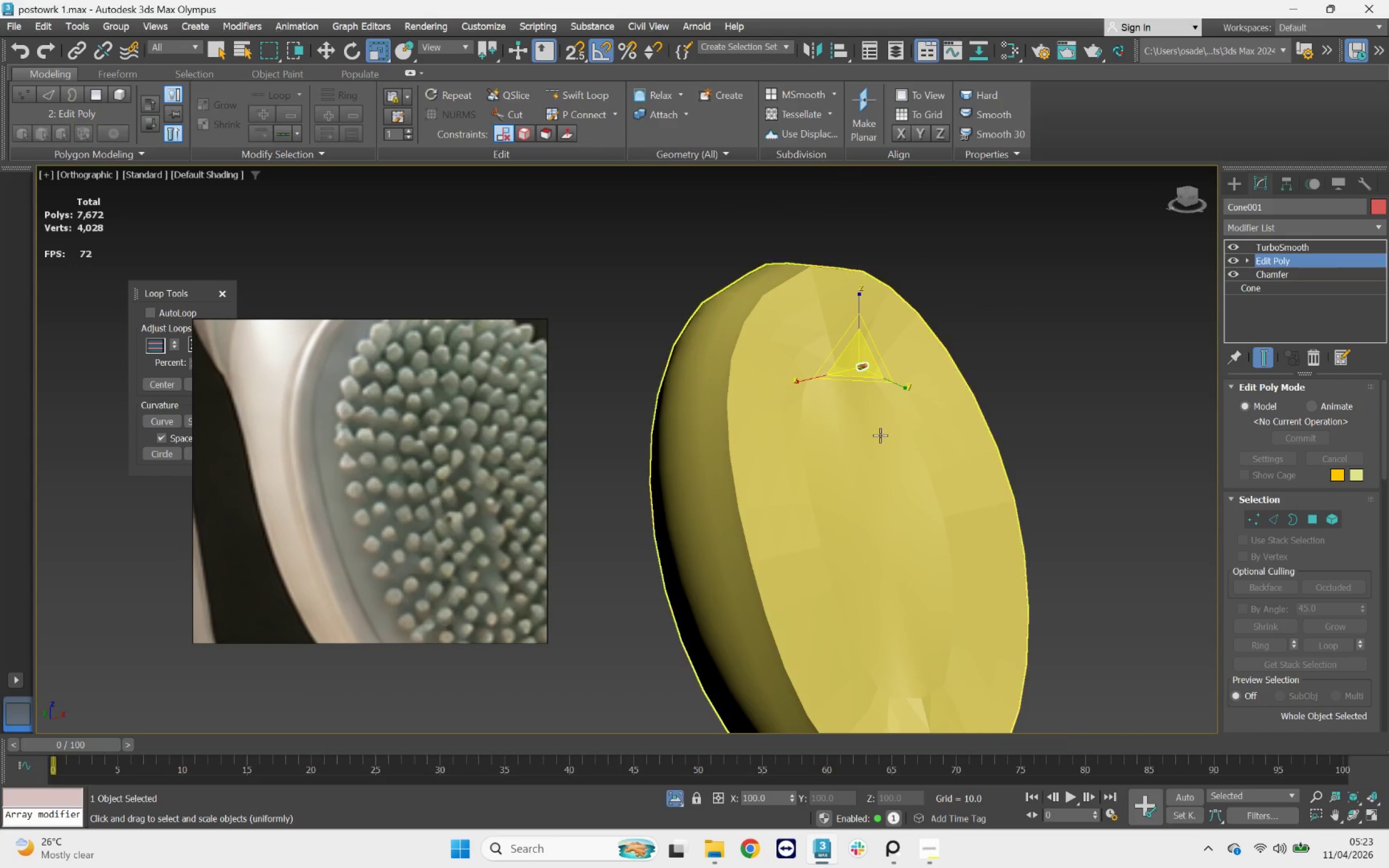 
left_click([880, 436])
 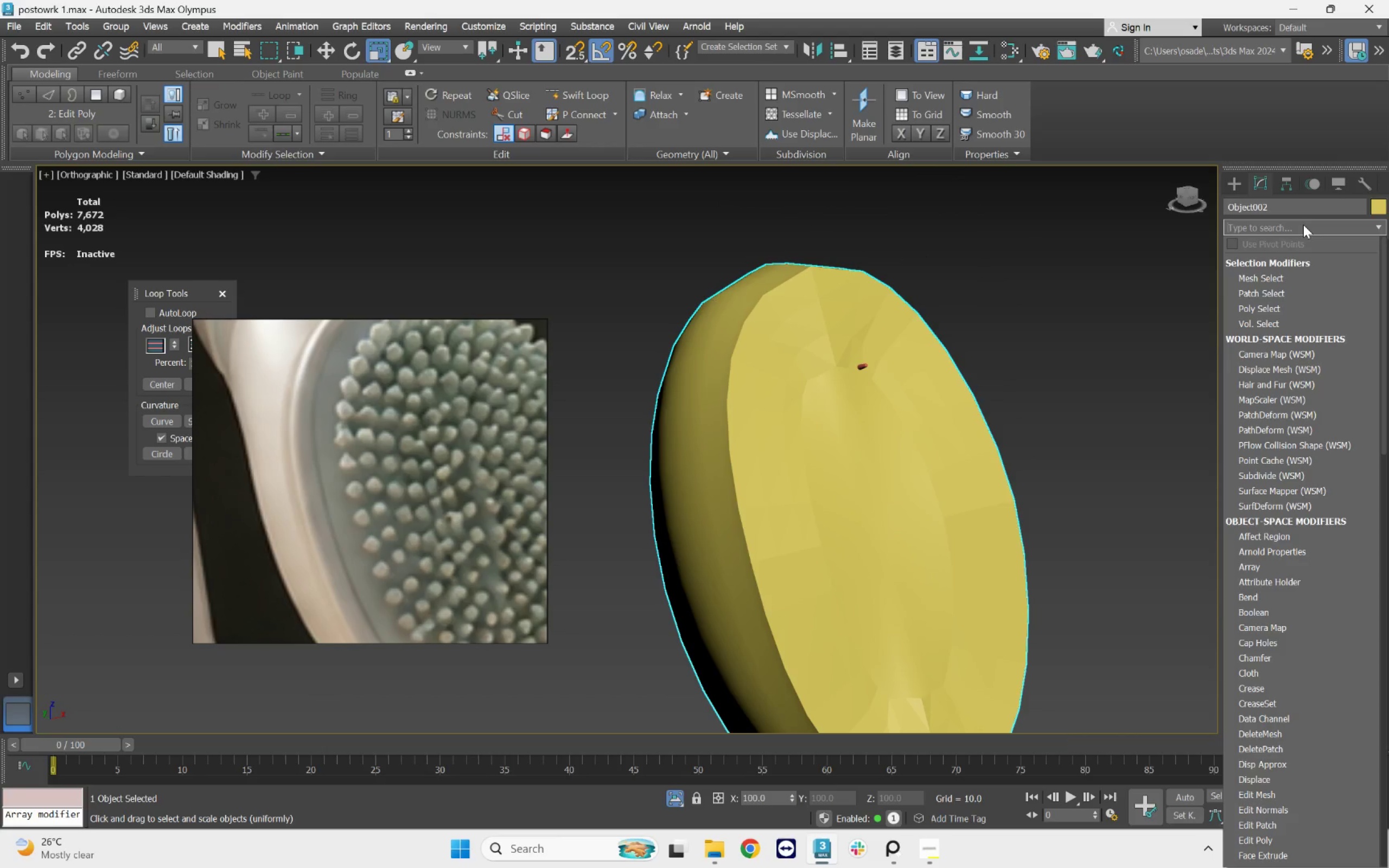 
key(T)
 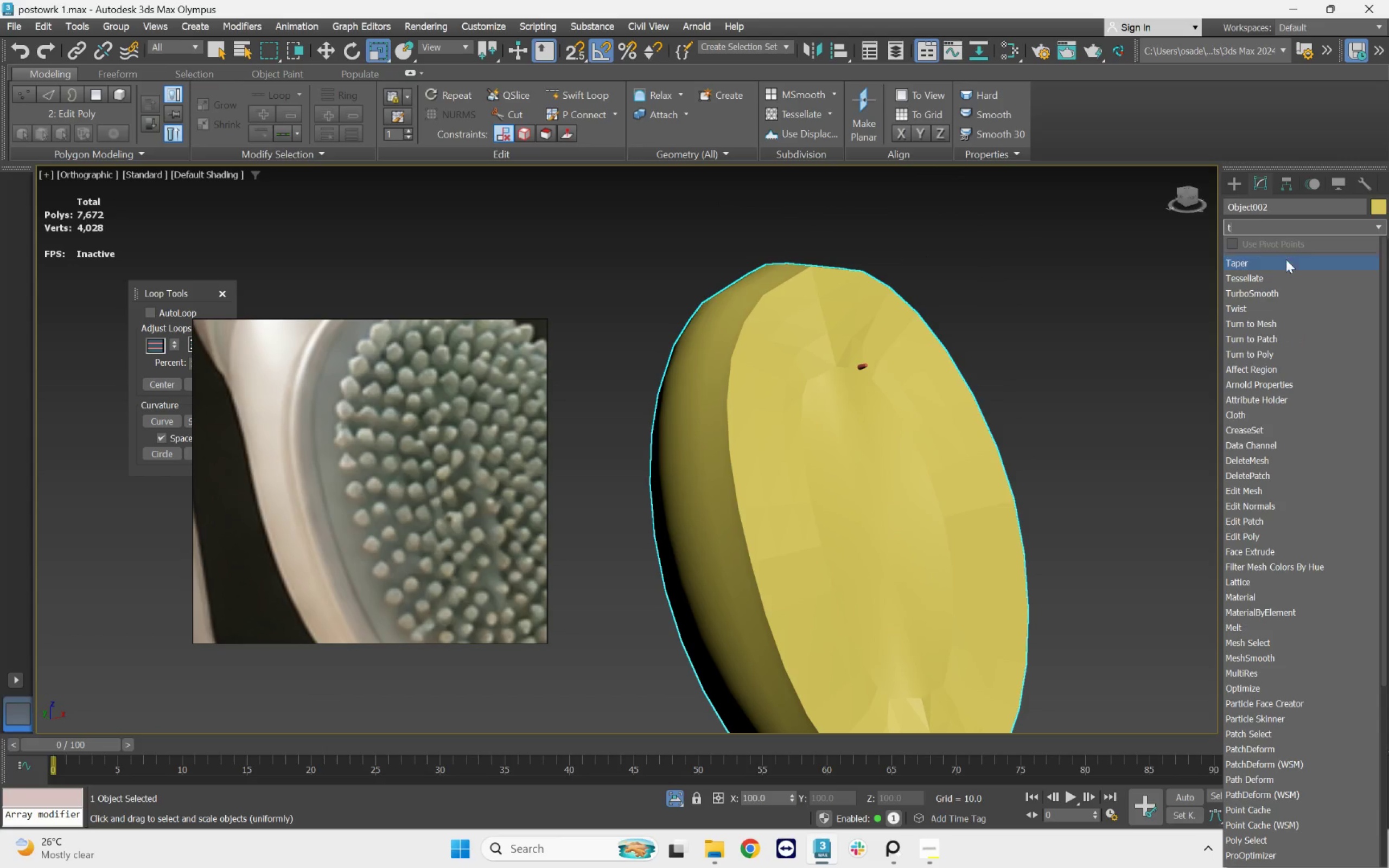 
key(U)
 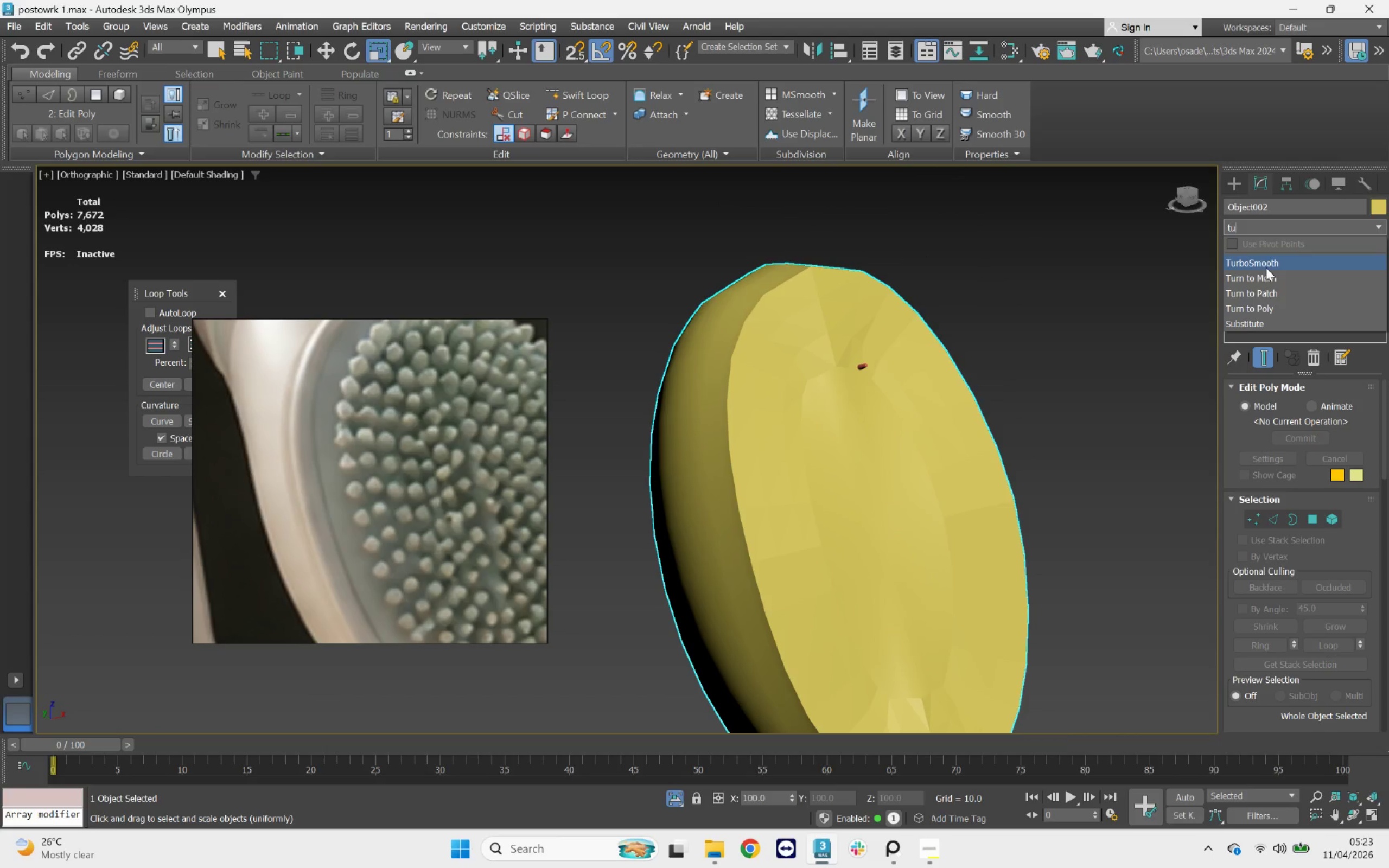 
left_click([1266, 261])
 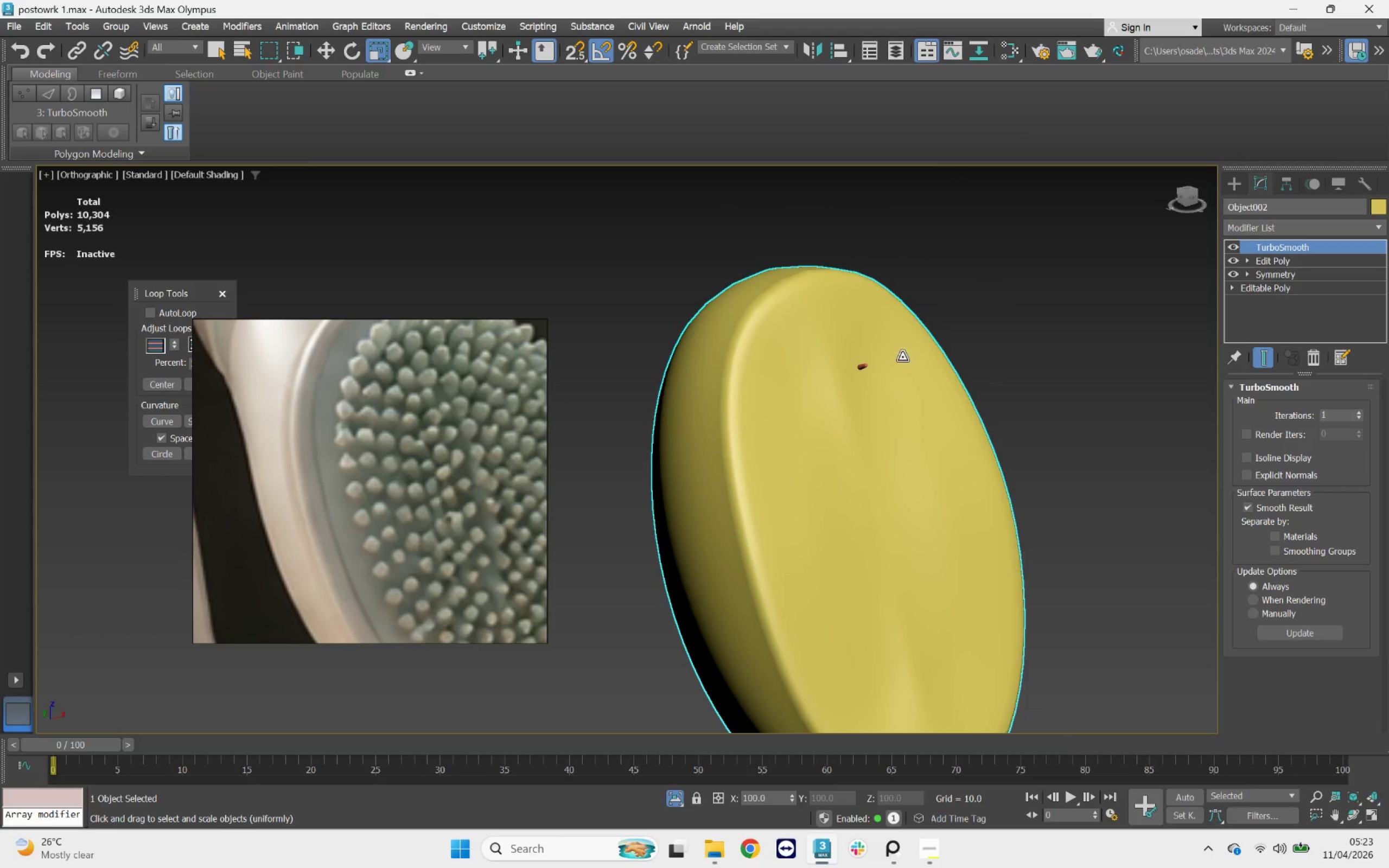 
scroll: coordinate [907, 352], scroll_direction: down, amount: 3.0
 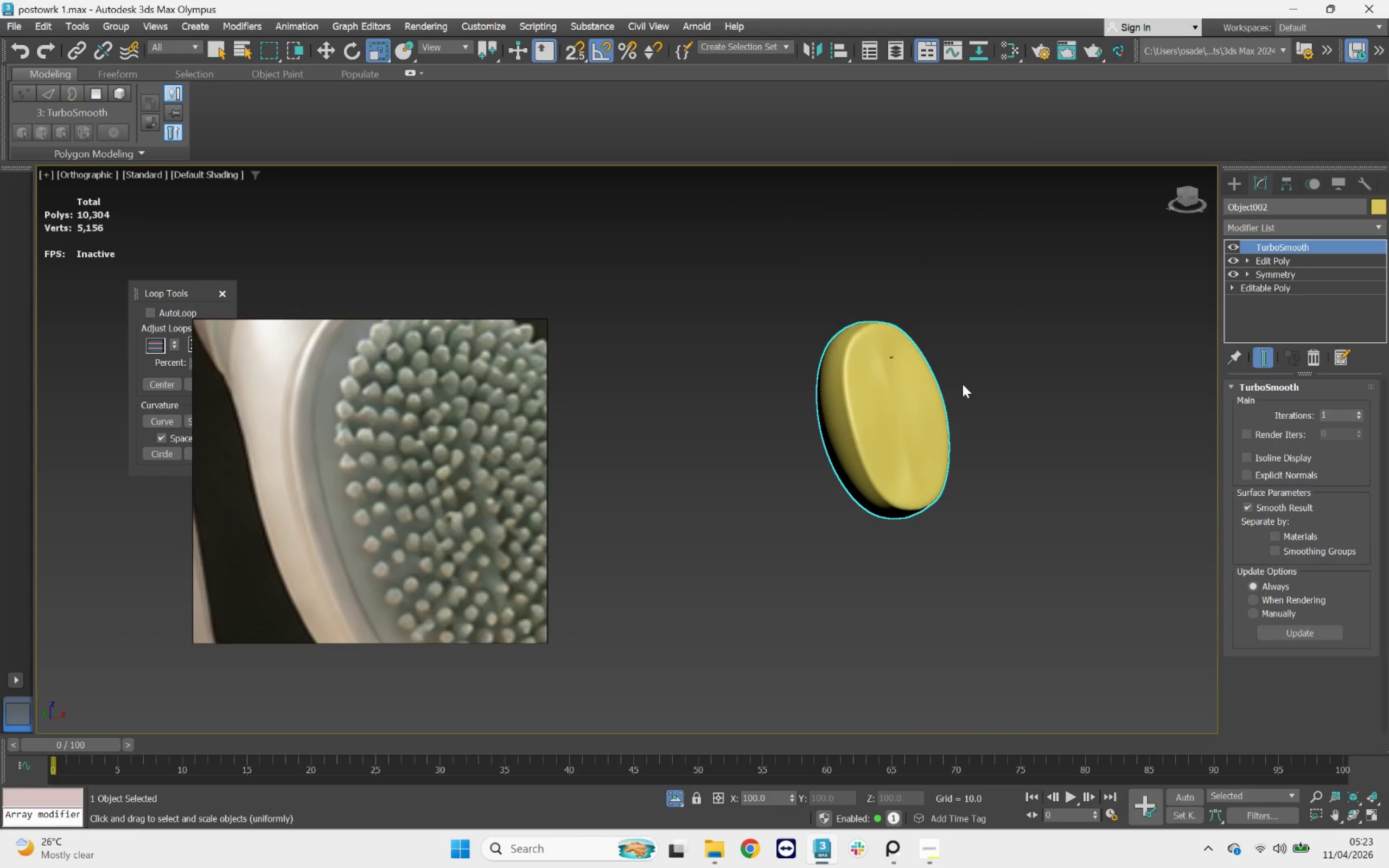 
scroll: coordinate [900, 382], scroll_direction: up, amount: 3.0
 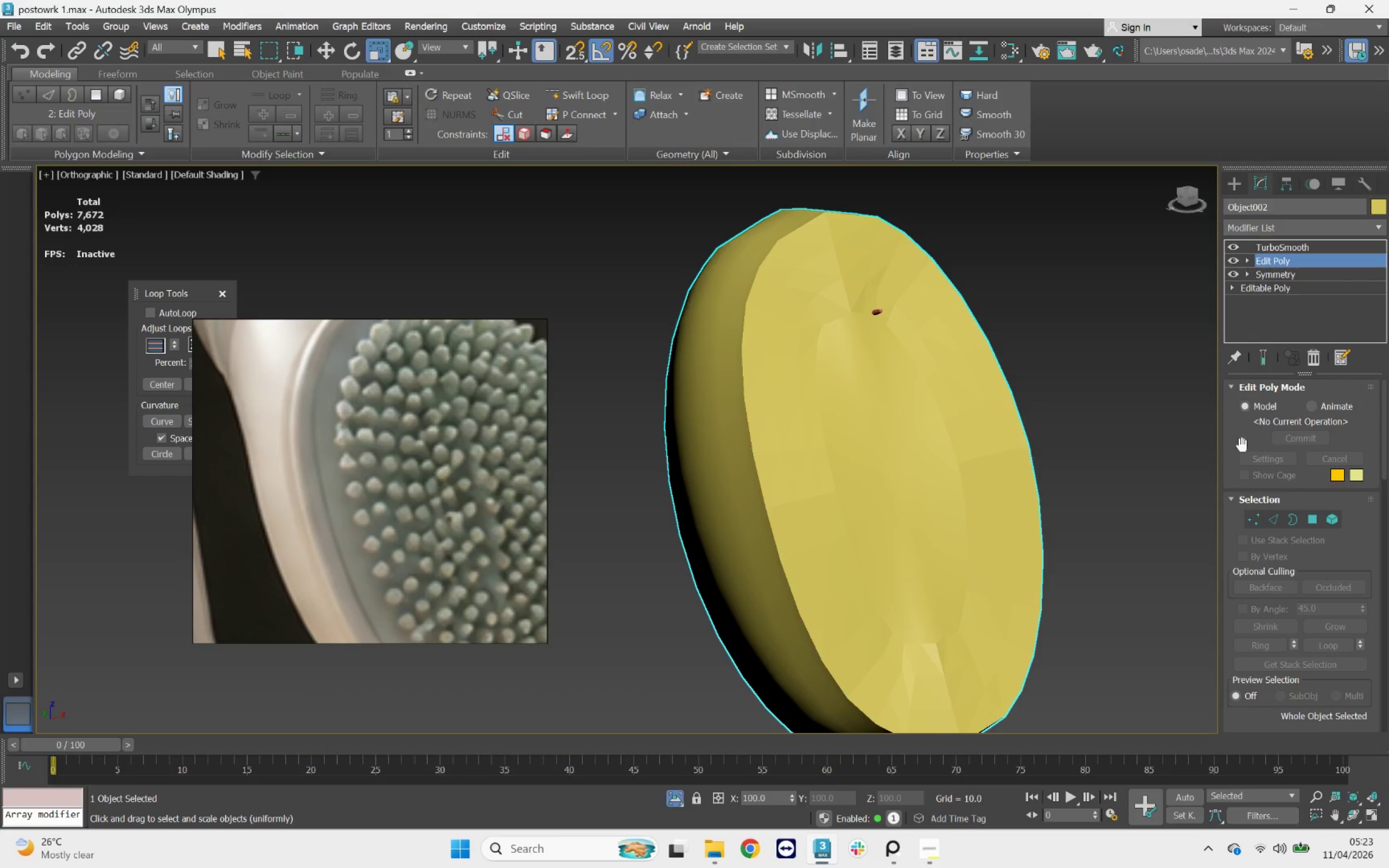 
left_click([1270, 516])
 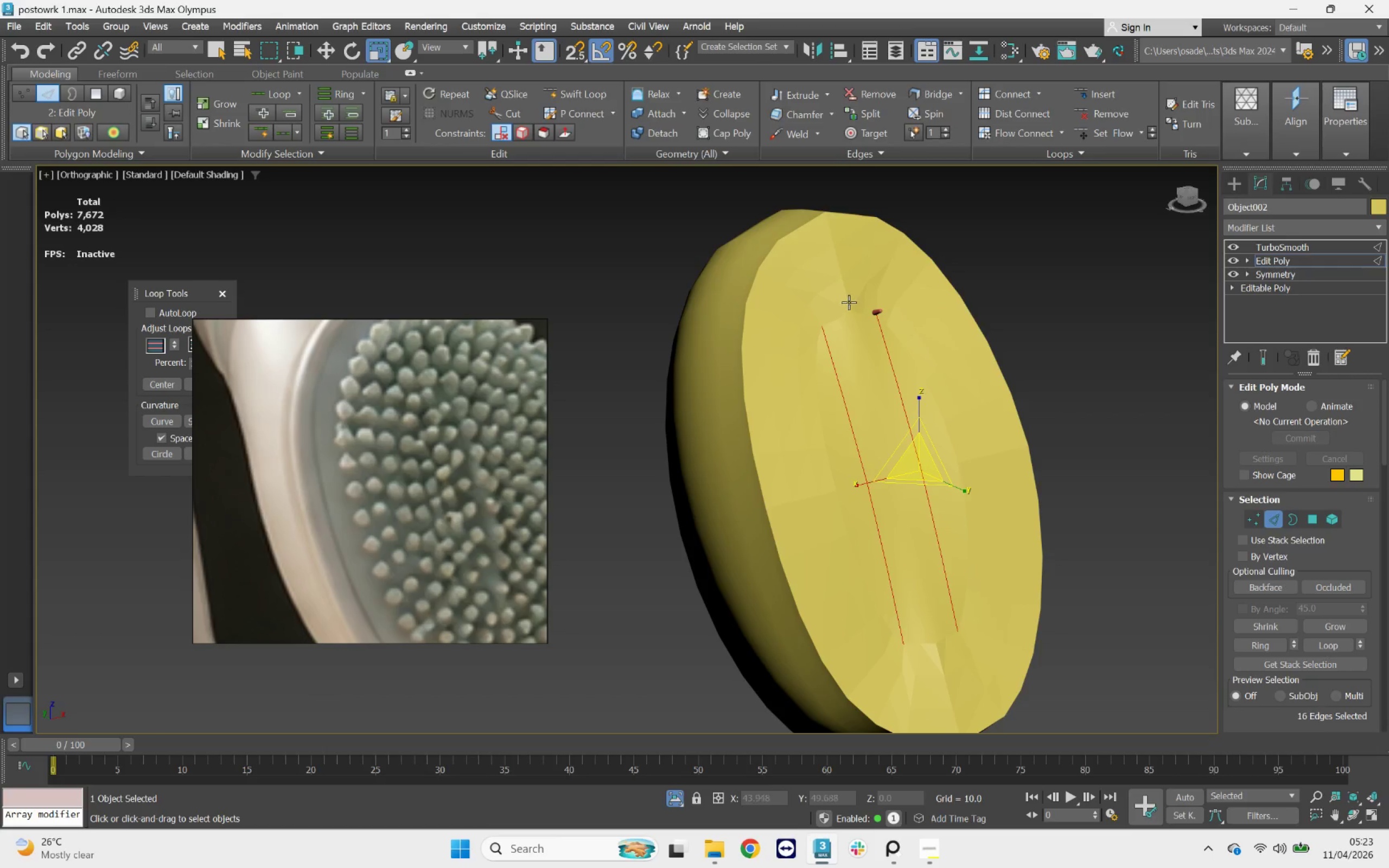 
double_click([849, 299])
 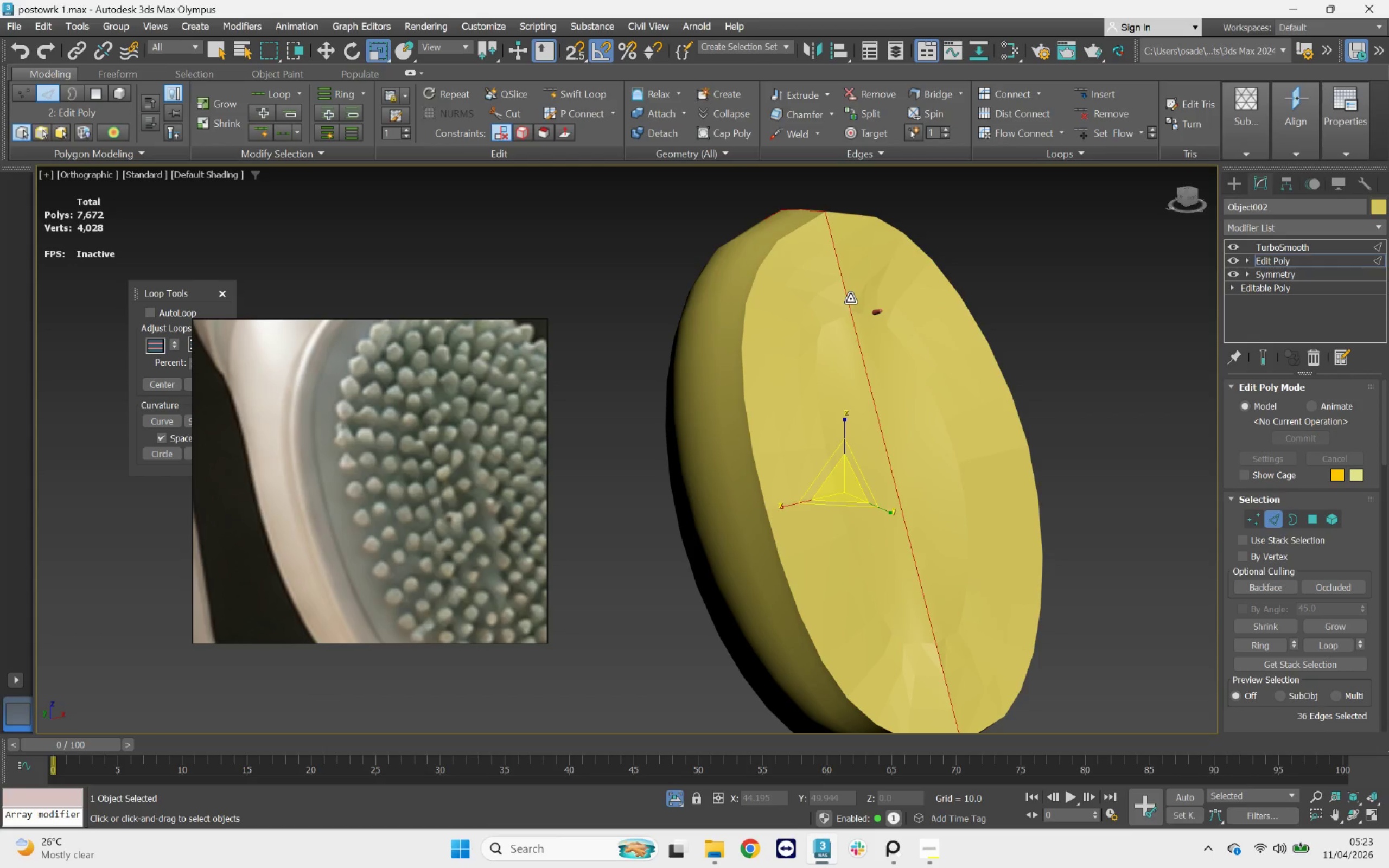 
key(W)
 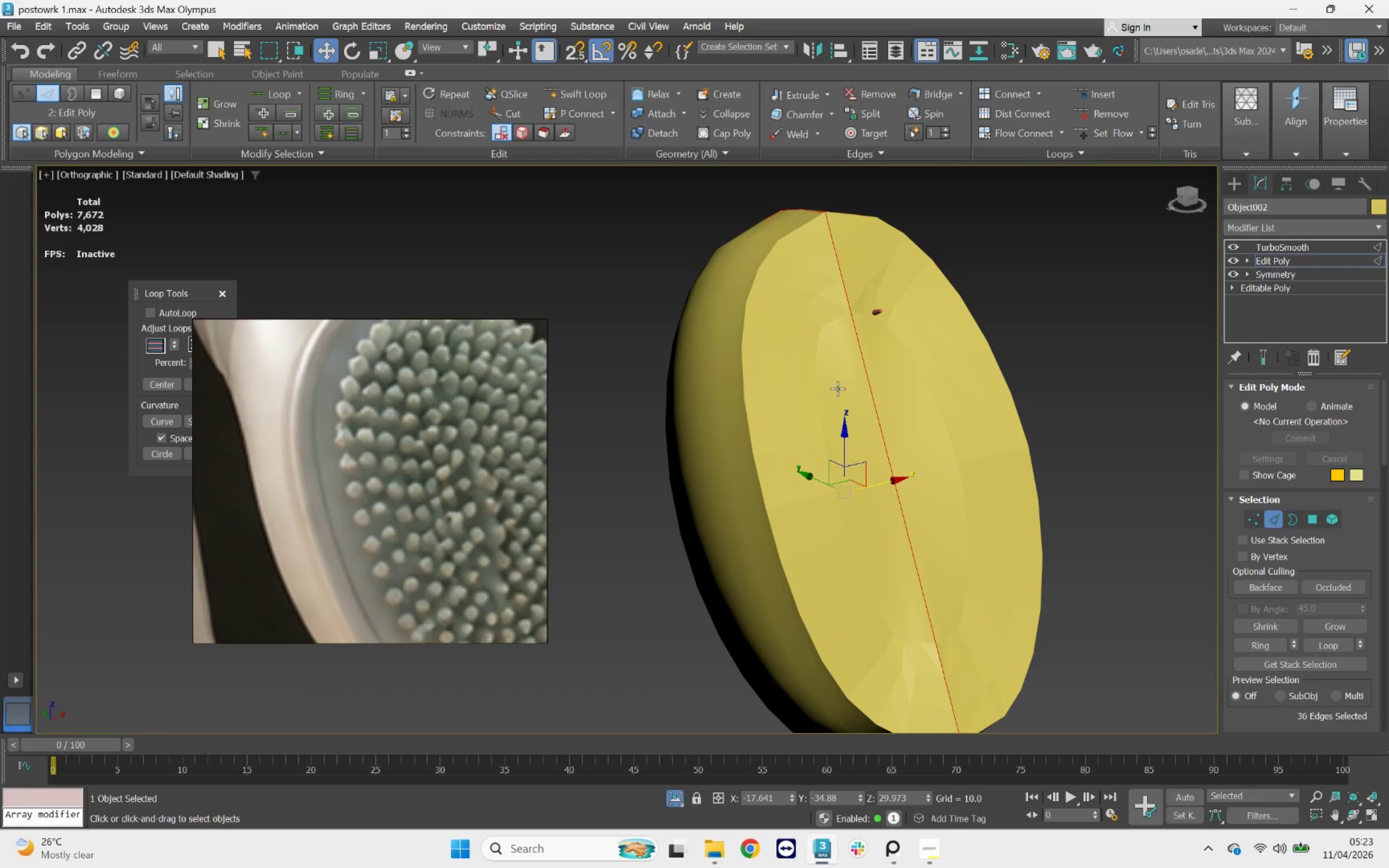 
key(F4)
 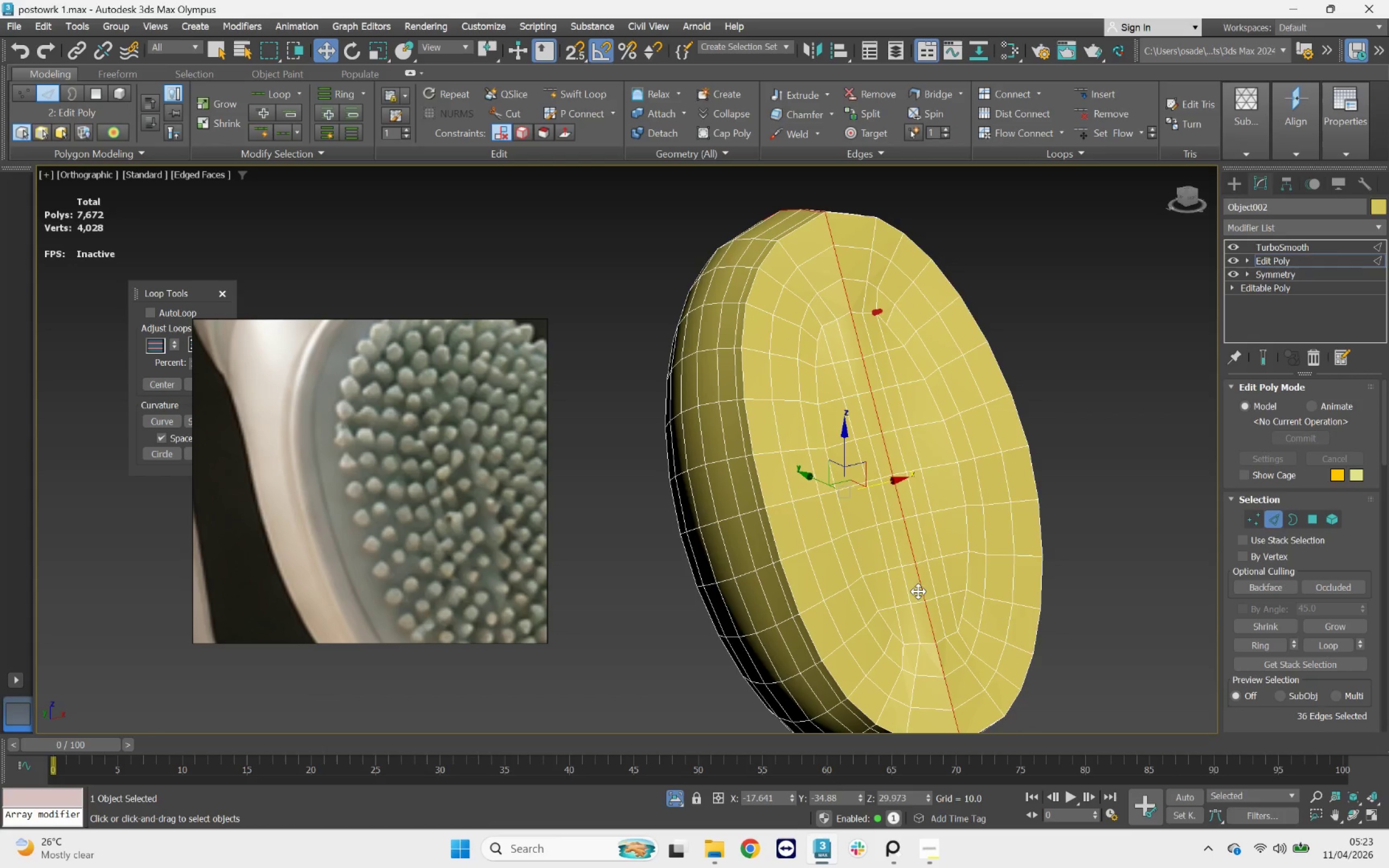 
hold_key(key=AltLeft, duration=1.5)
 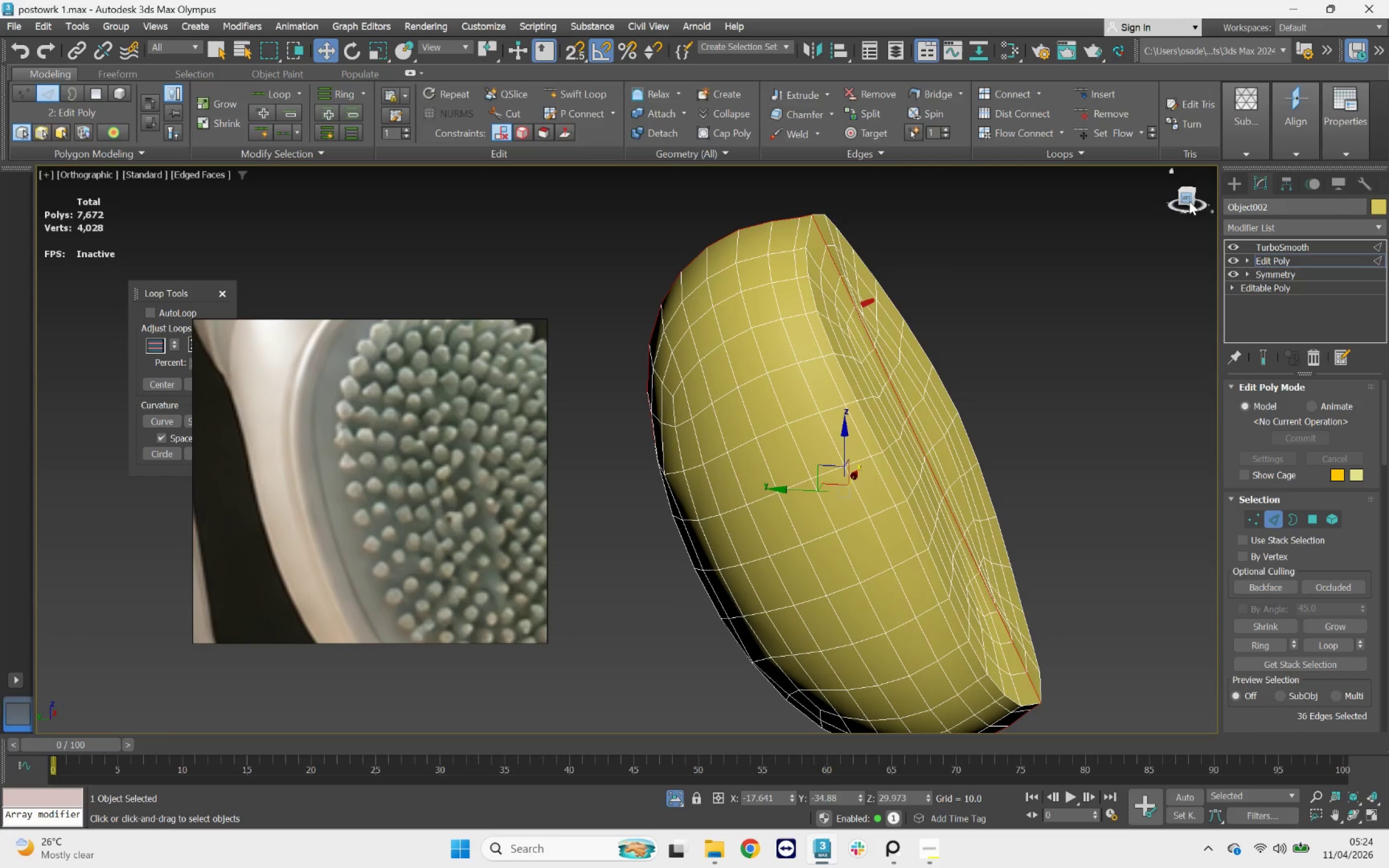 
left_click([1190, 200])
 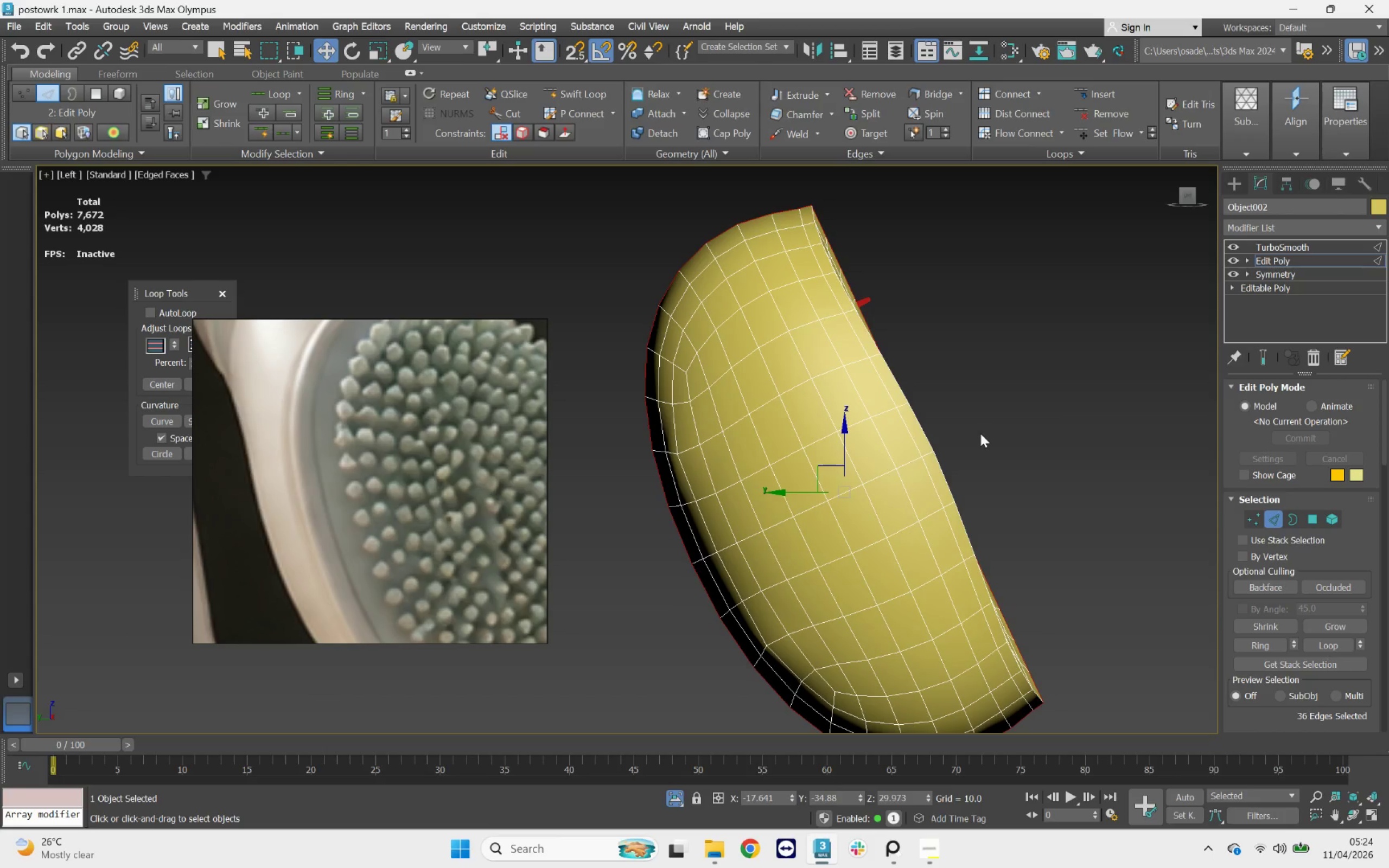 
wait(15.81)
 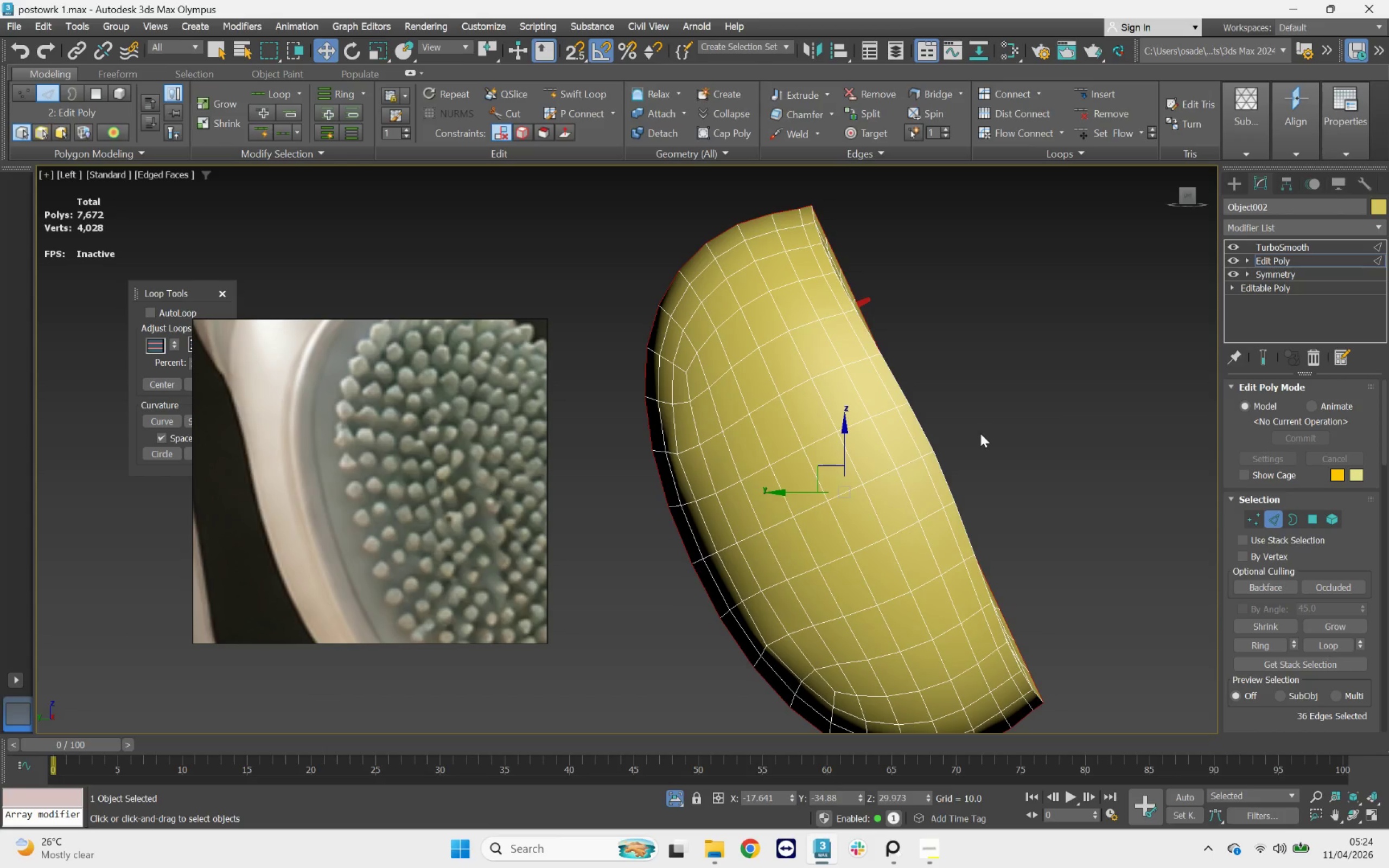 
hold_key(key=AltLeft, duration=1.14)
 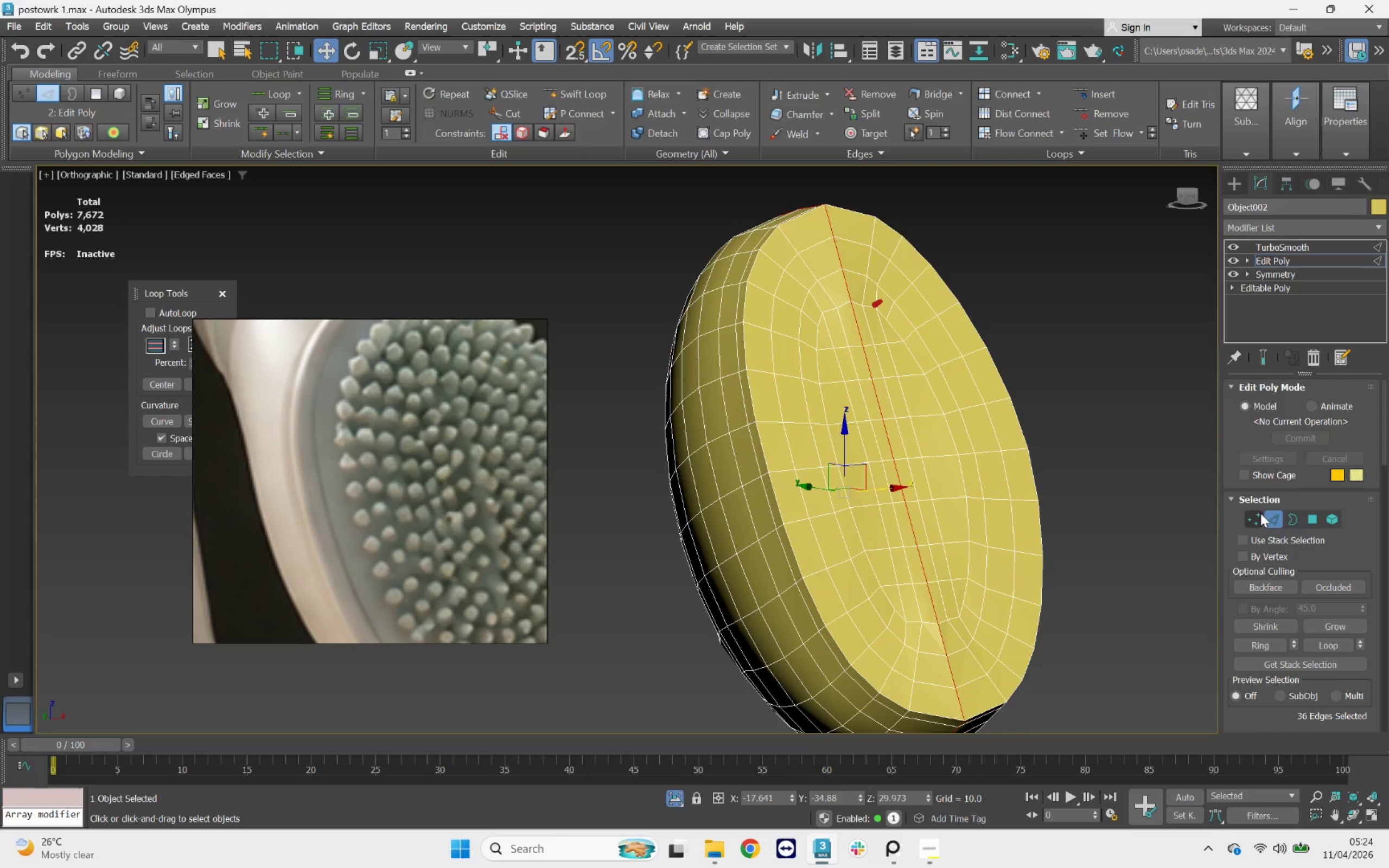 
left_click([1260, 513])
 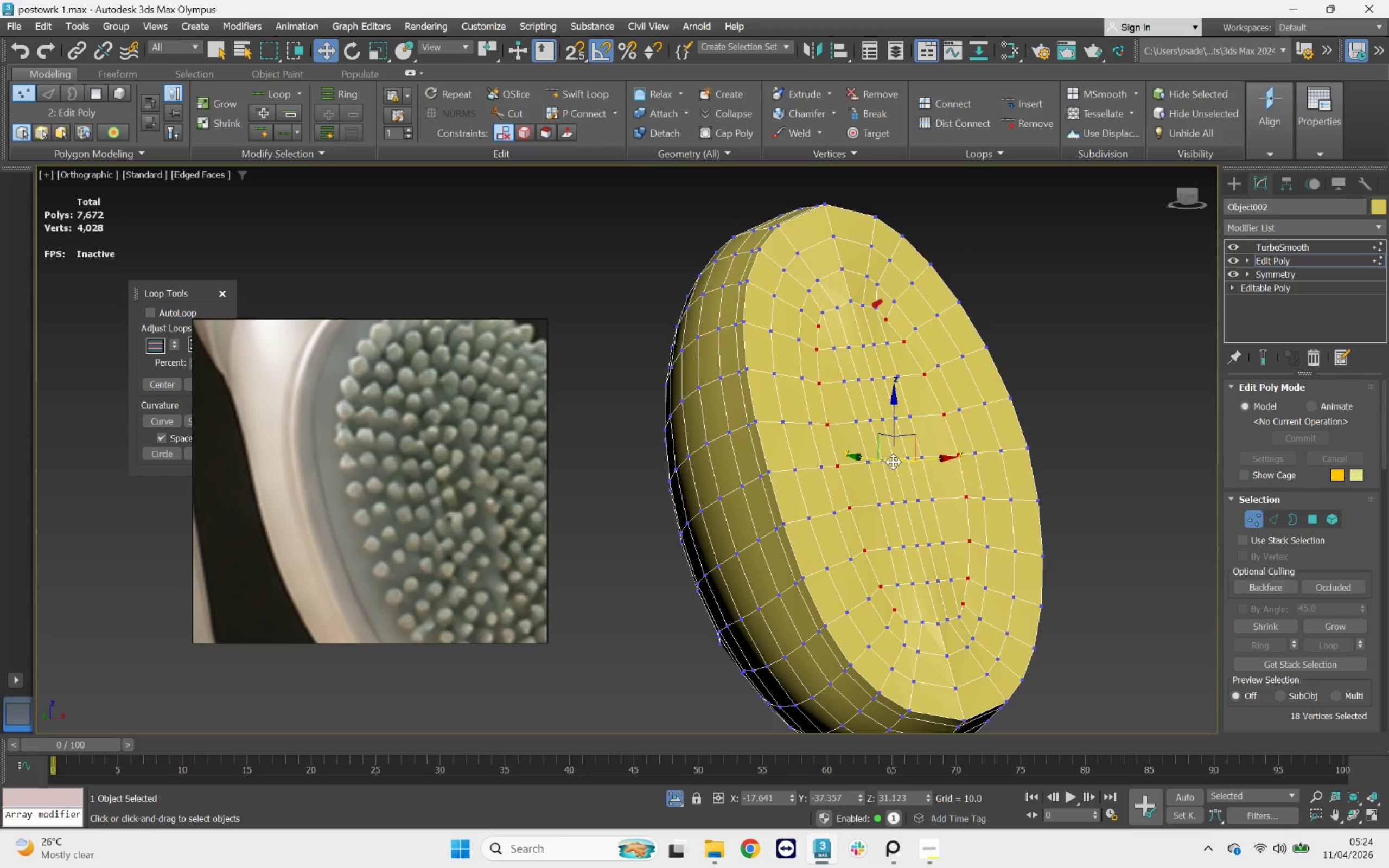 
left_click([893, 460])
 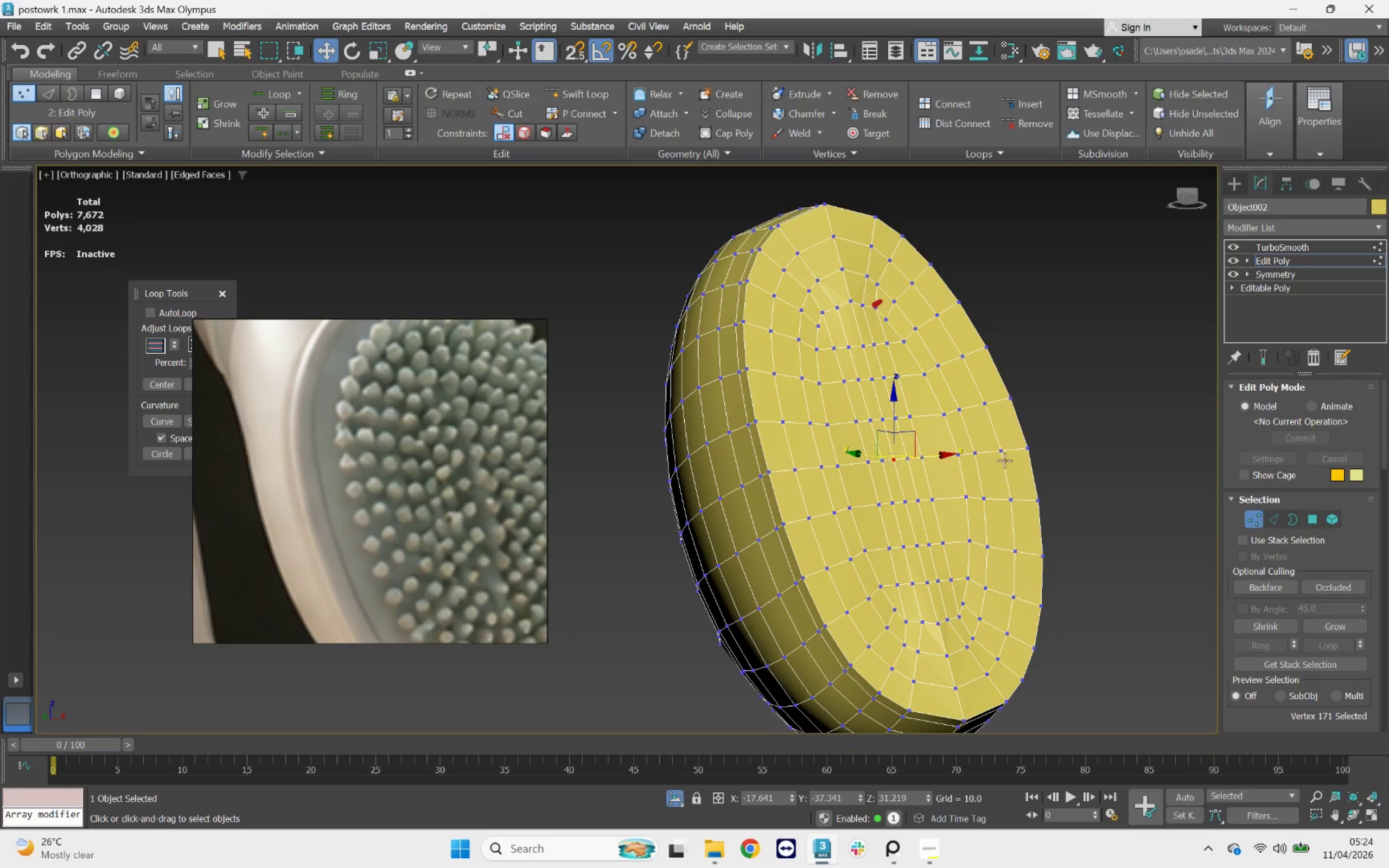 
hold_key(key=AltLeft, duration=0.73)
 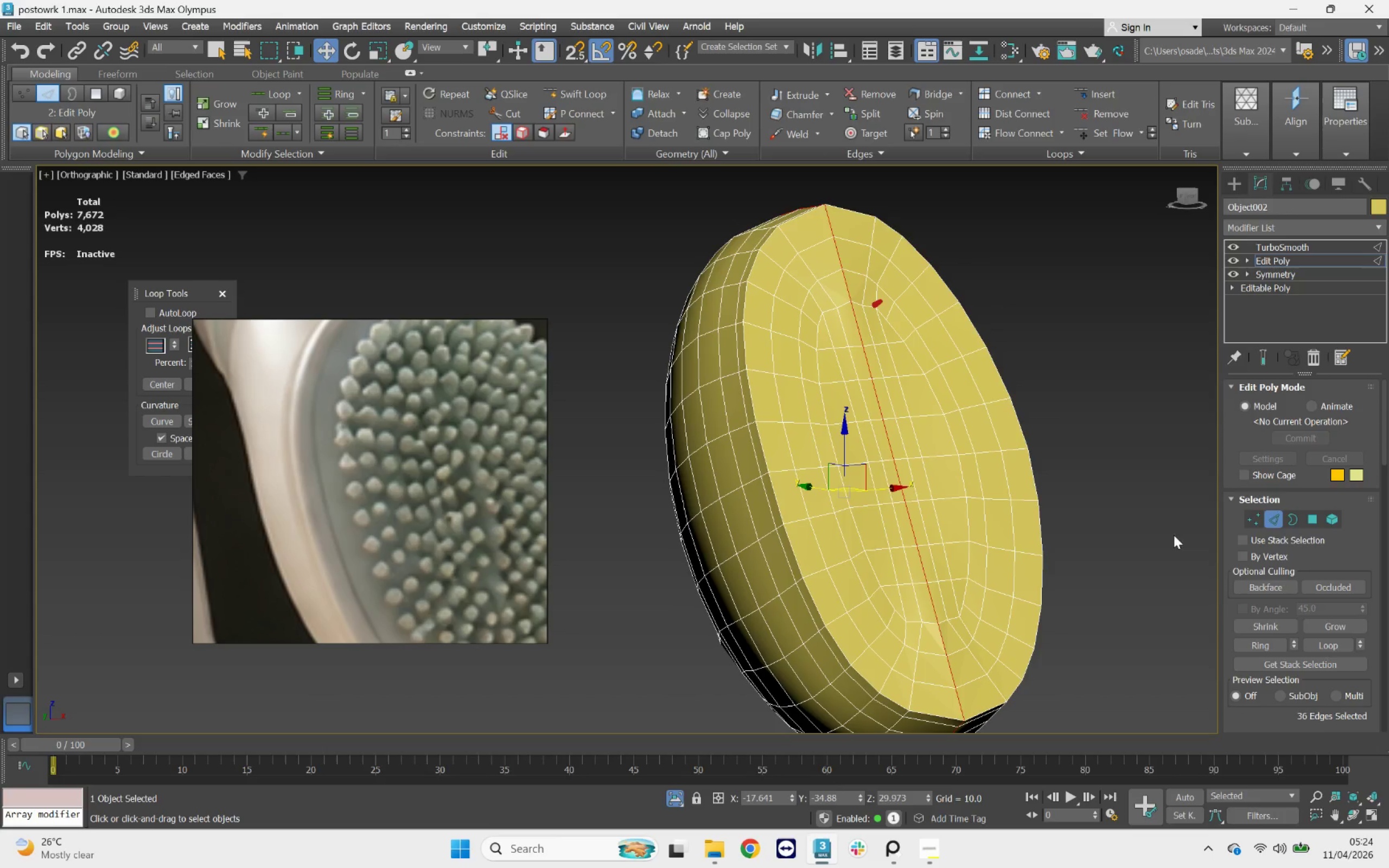 
left_click([1253, 520])
 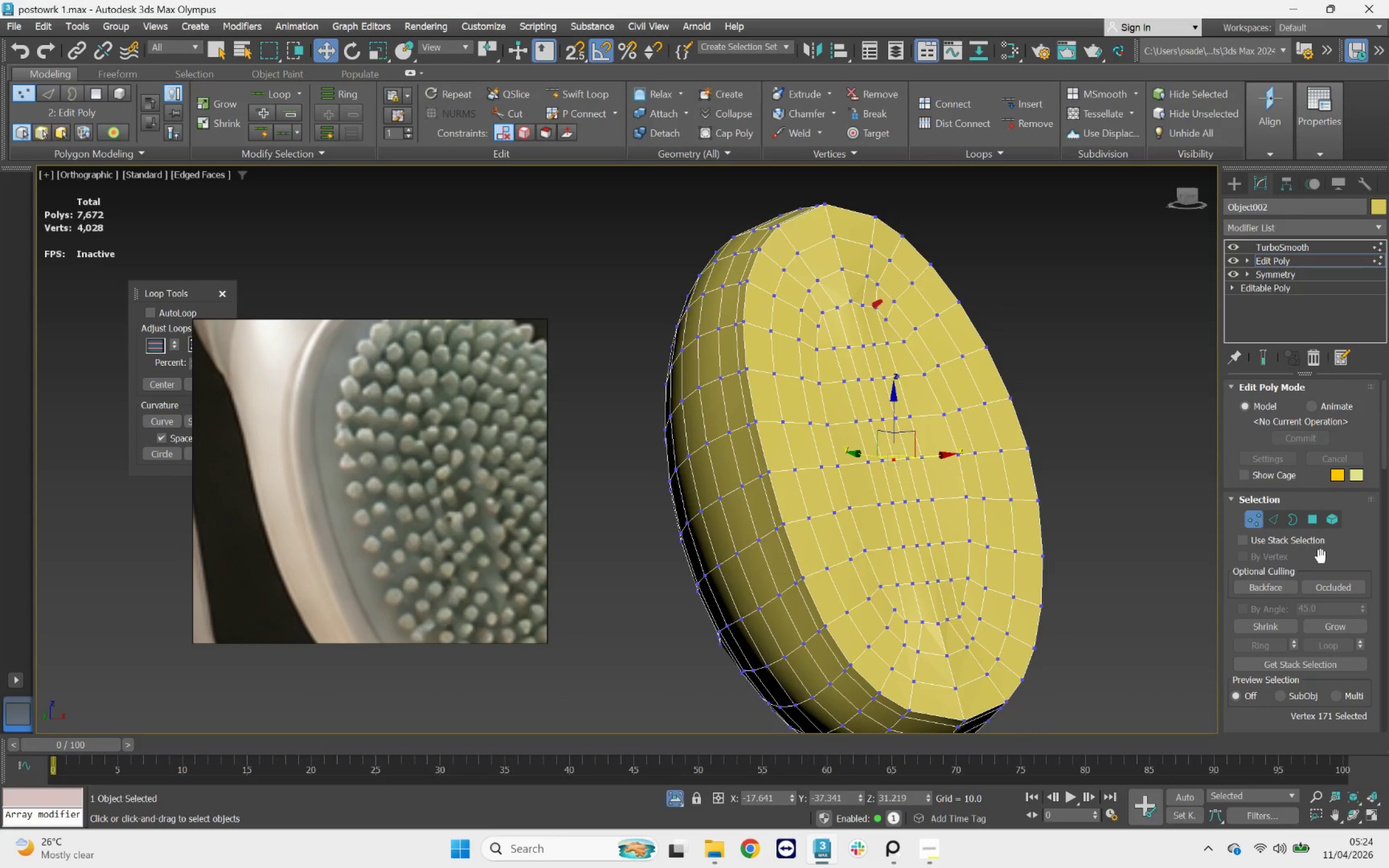 
hold_key(key=ControlLeft, duration=1.38)
left_click([1272, 521])
 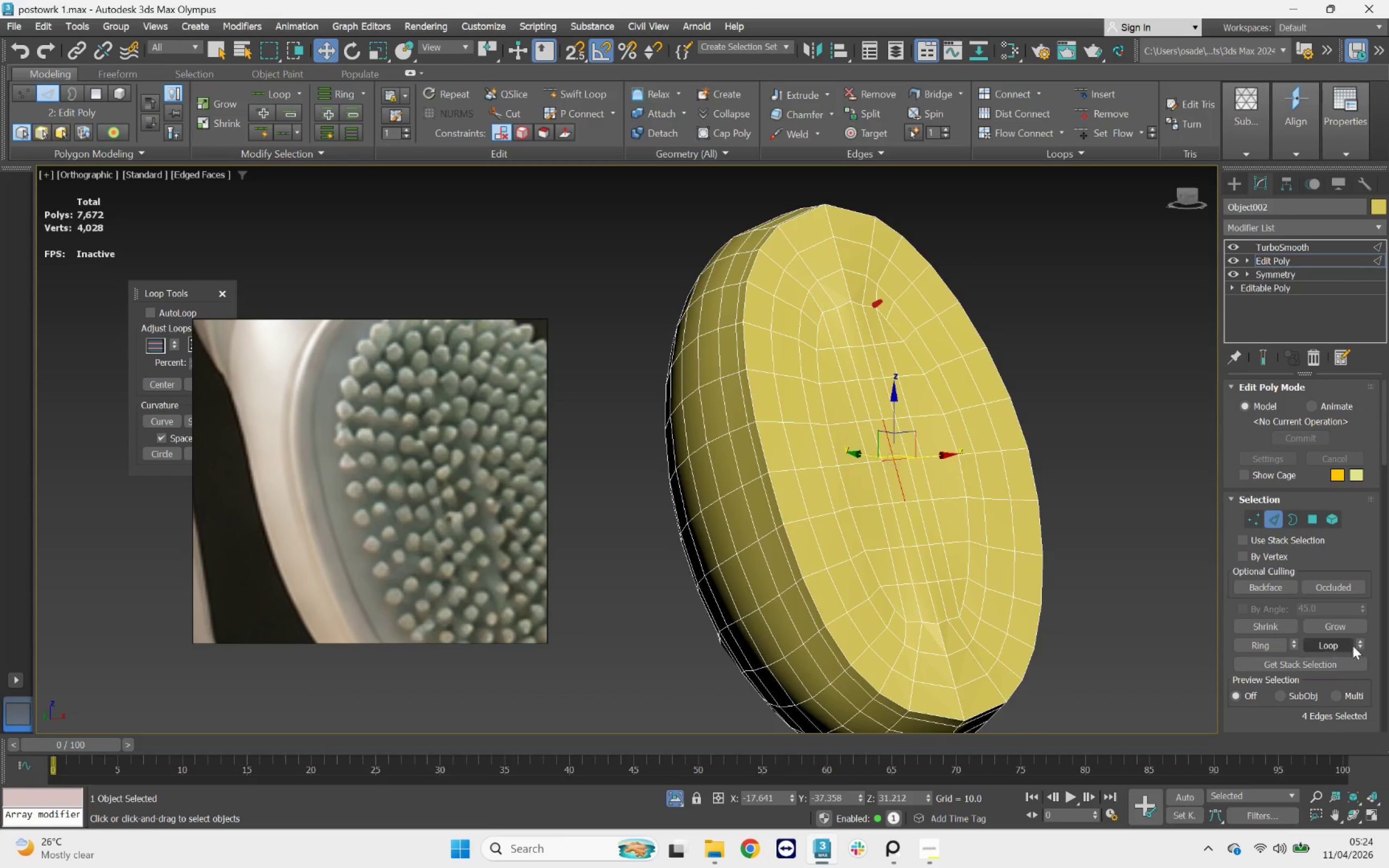 
double_click([1349, 626])
 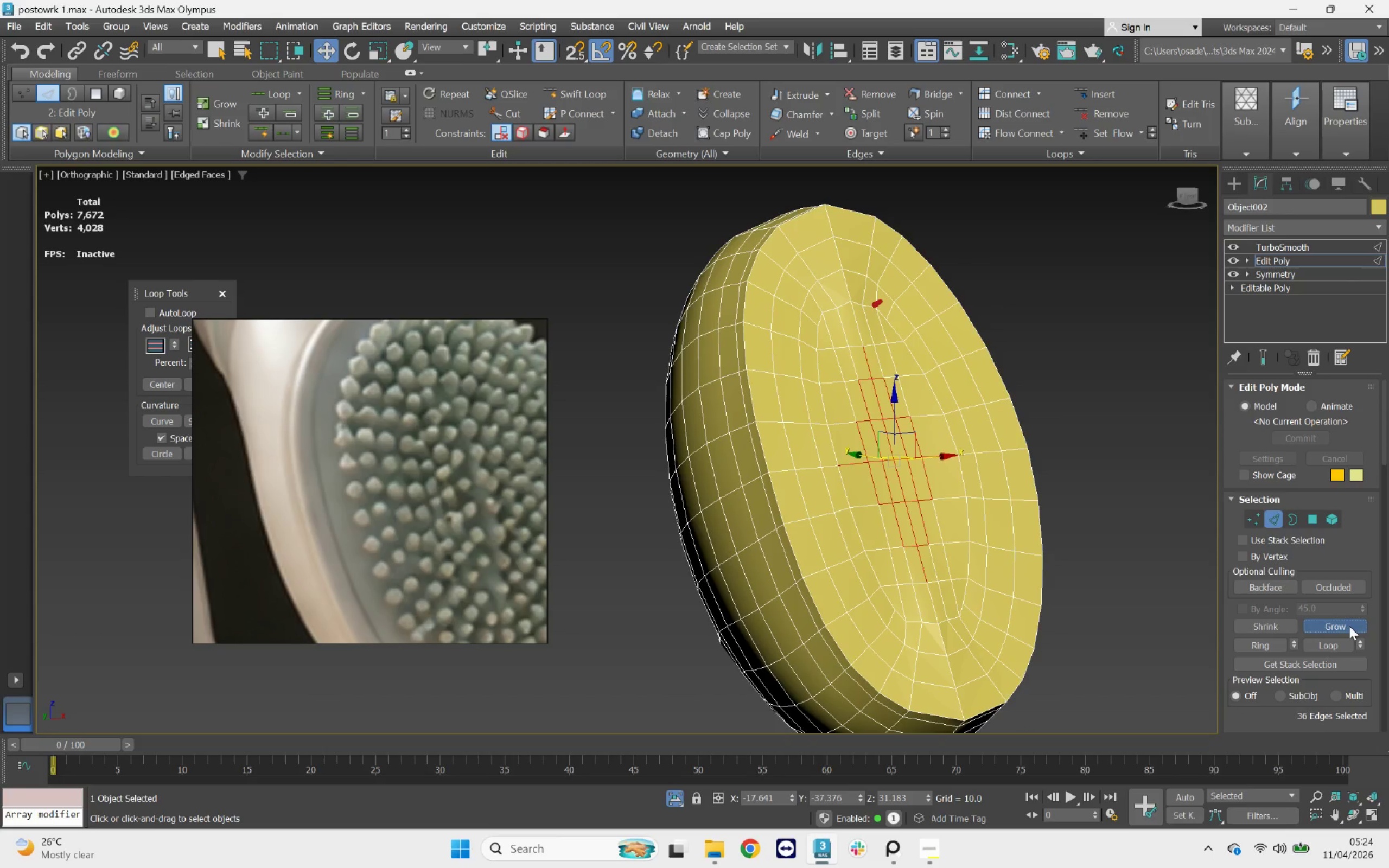 
triple_click([1349, 626])
 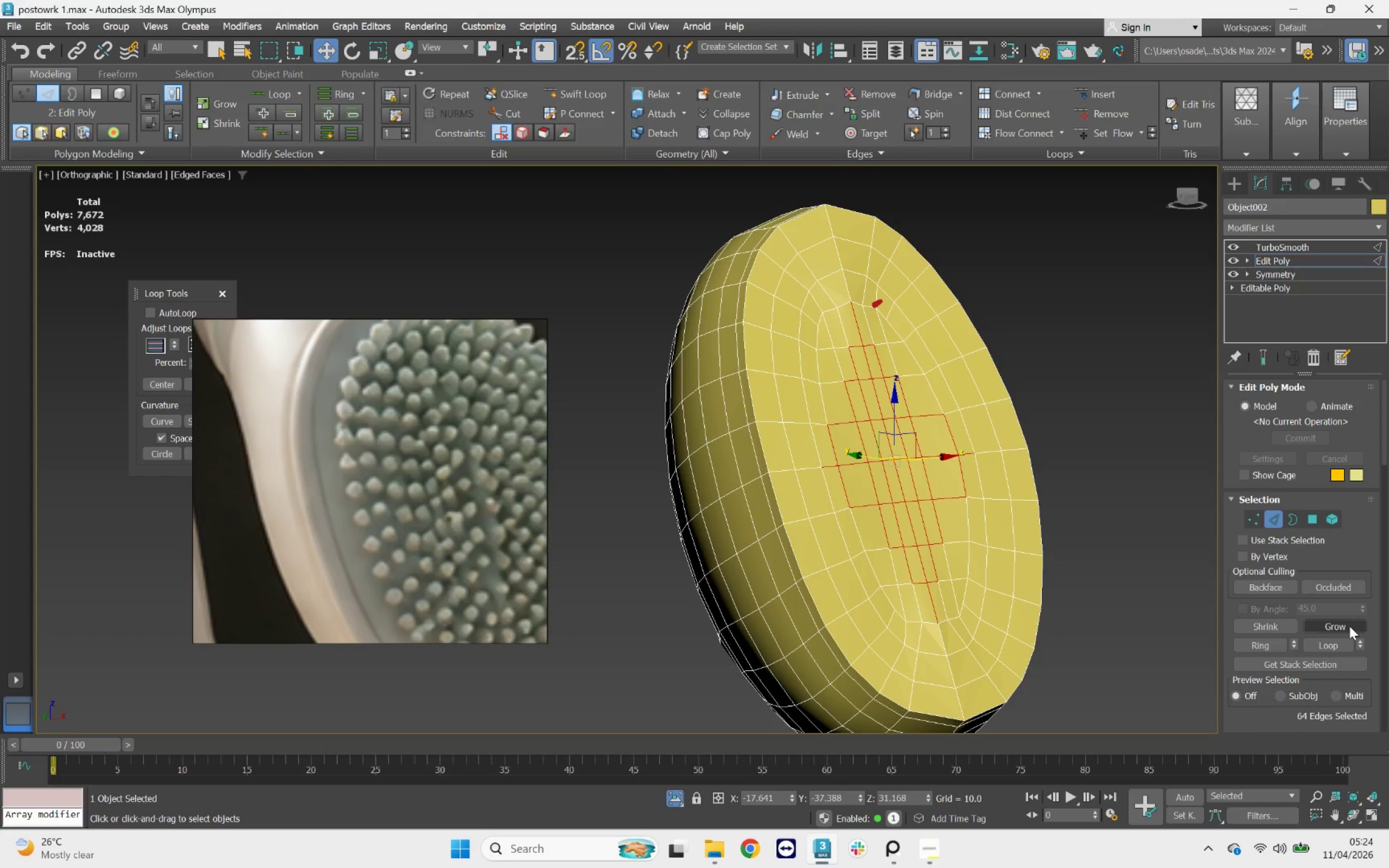 
left_click([1349, 626])
 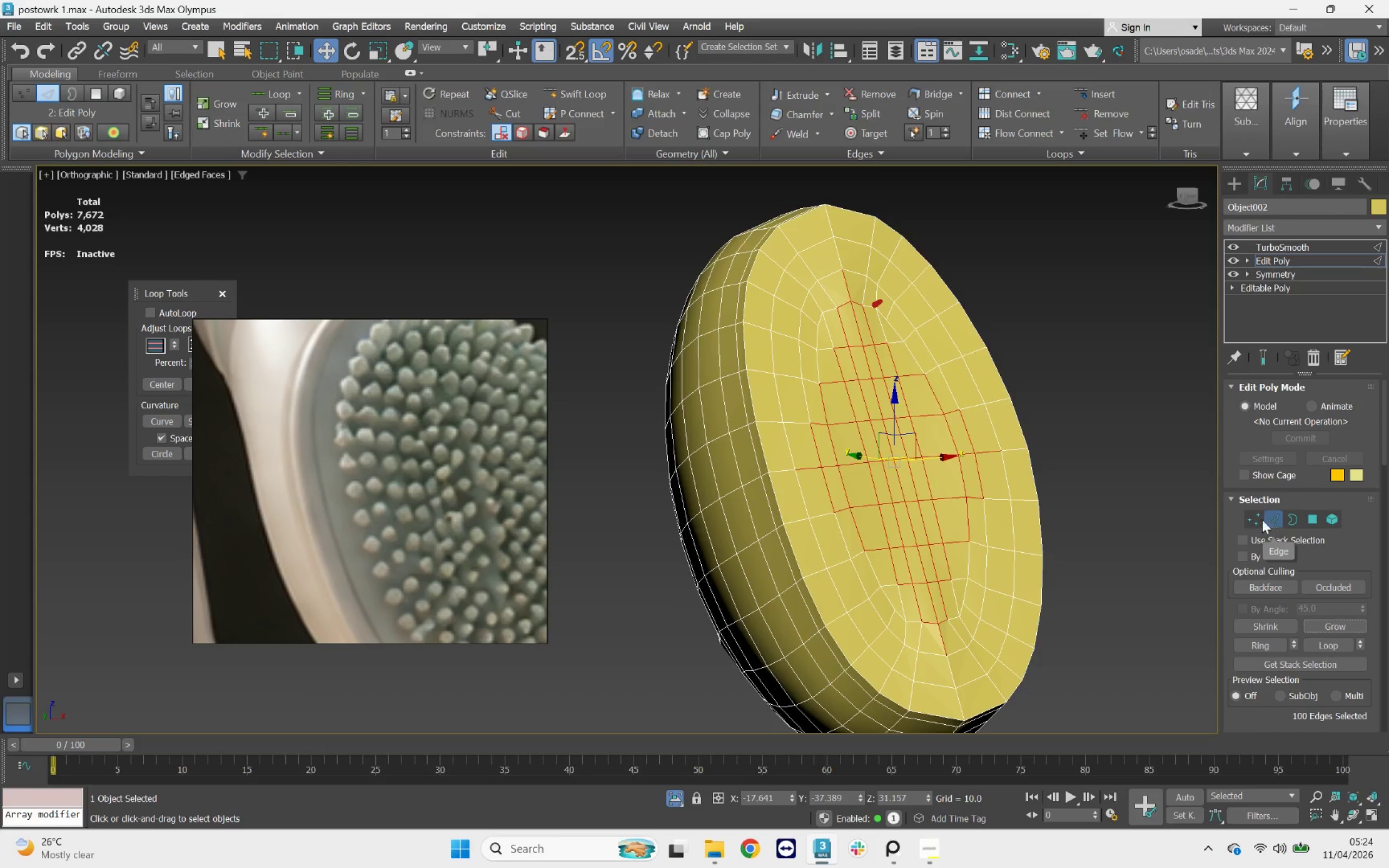 
wait(5.08)
 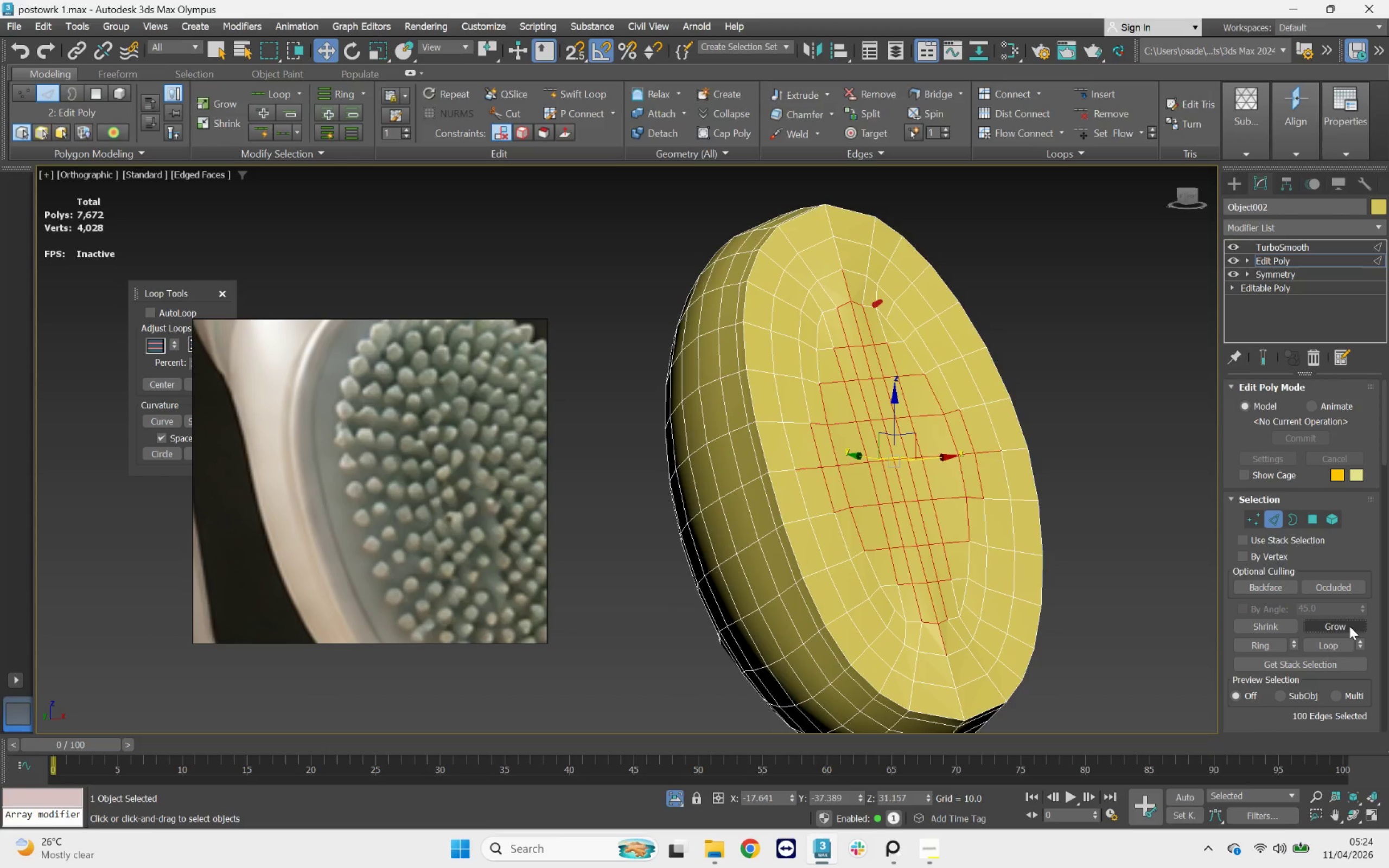 
double_click([818, 335])
 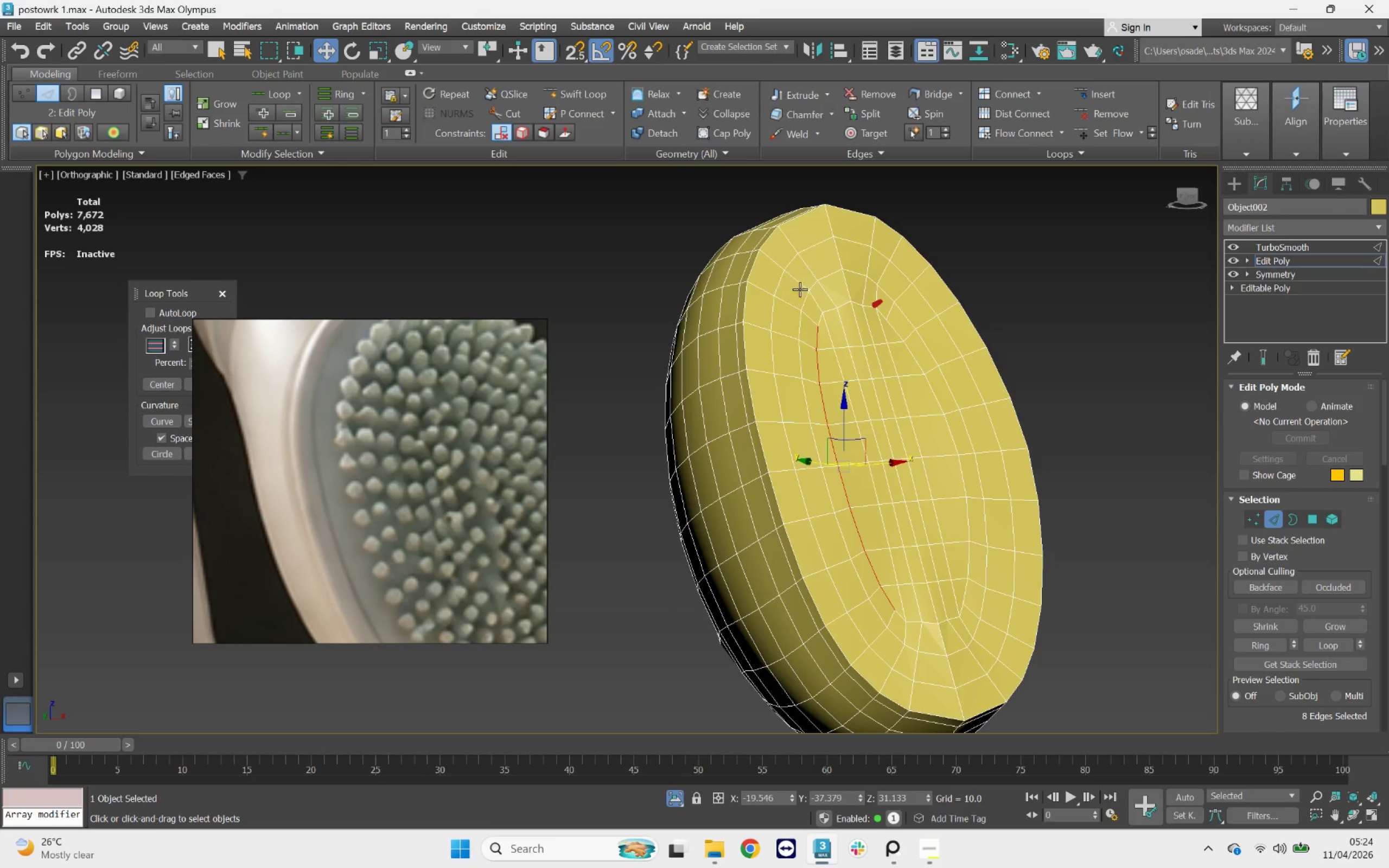 
hold_key(key=ControlLeft, duration=1.68)
double_click([831, 311])
 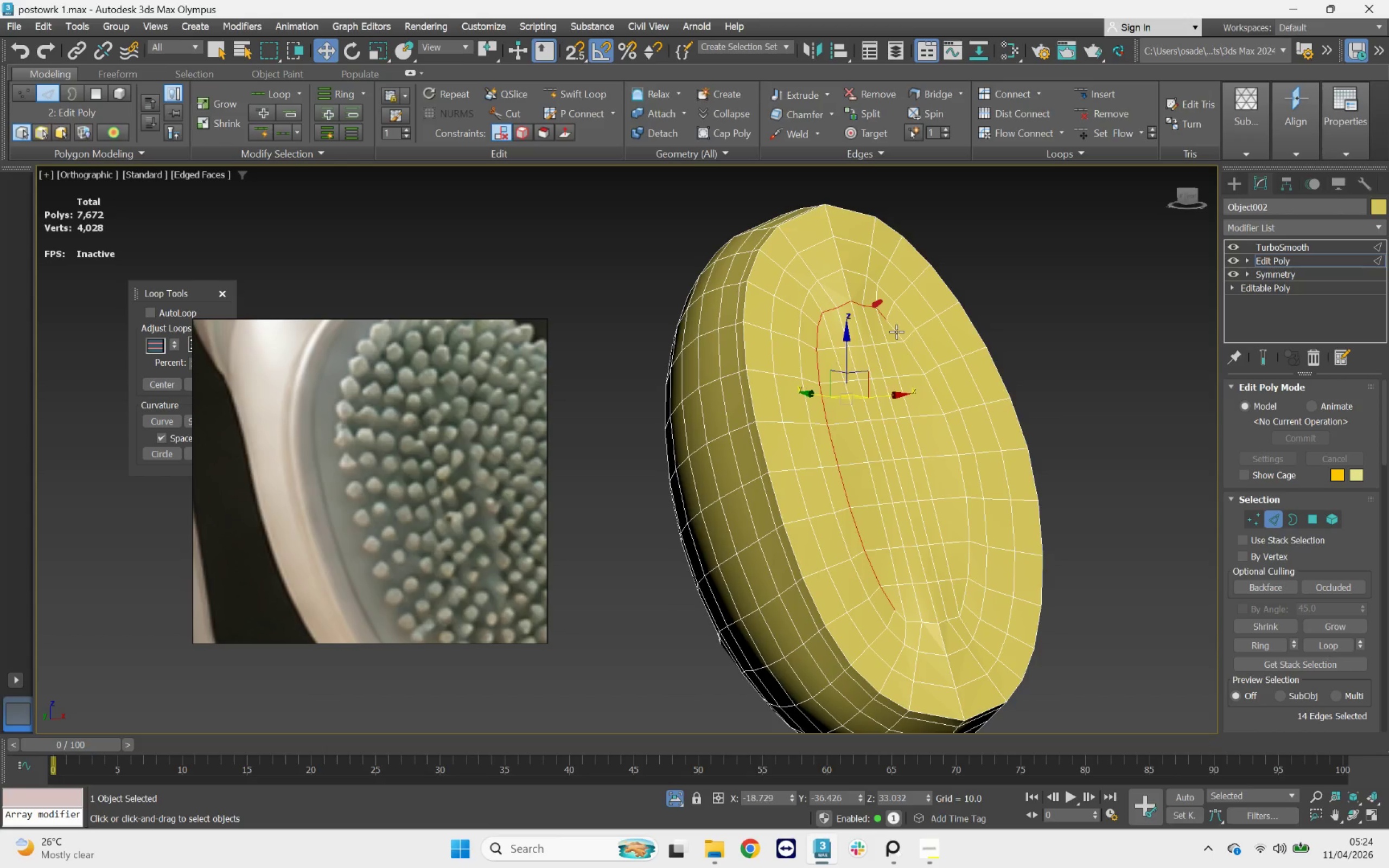 
double_click([896, 331])
 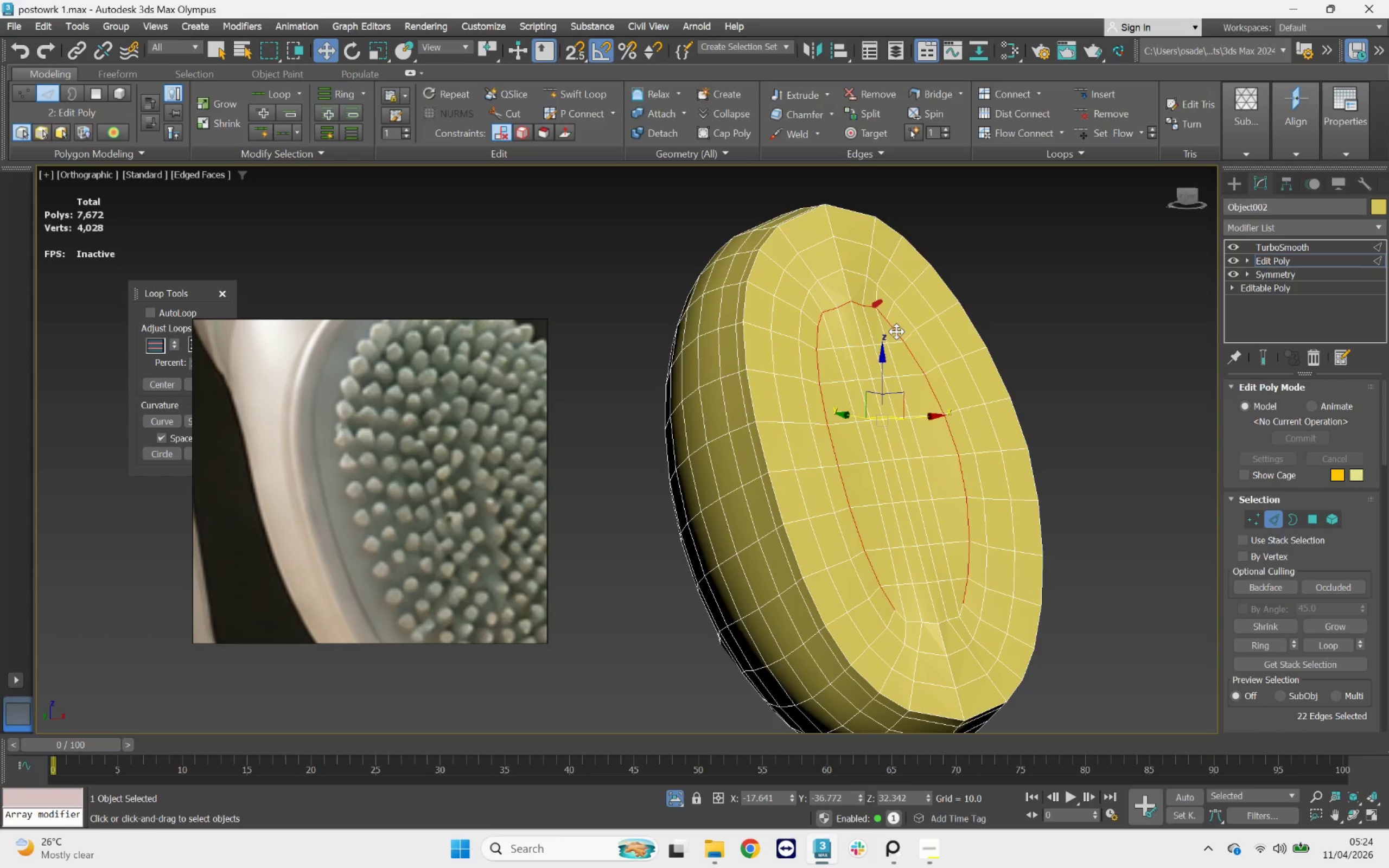 
key(Q)
 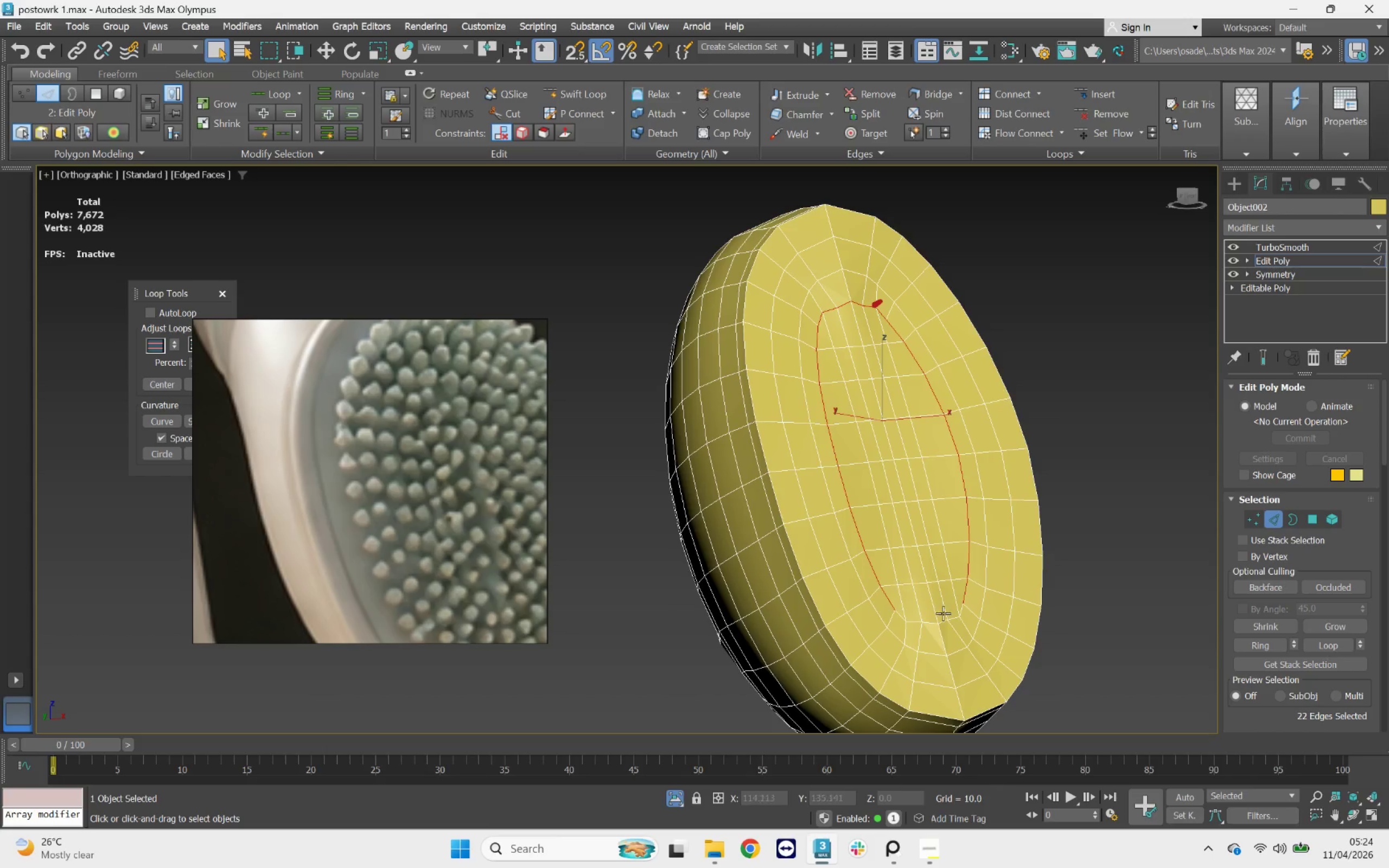 
hold_key(key=ControlLeft, duration=1.56)
double_click([936, 622])
 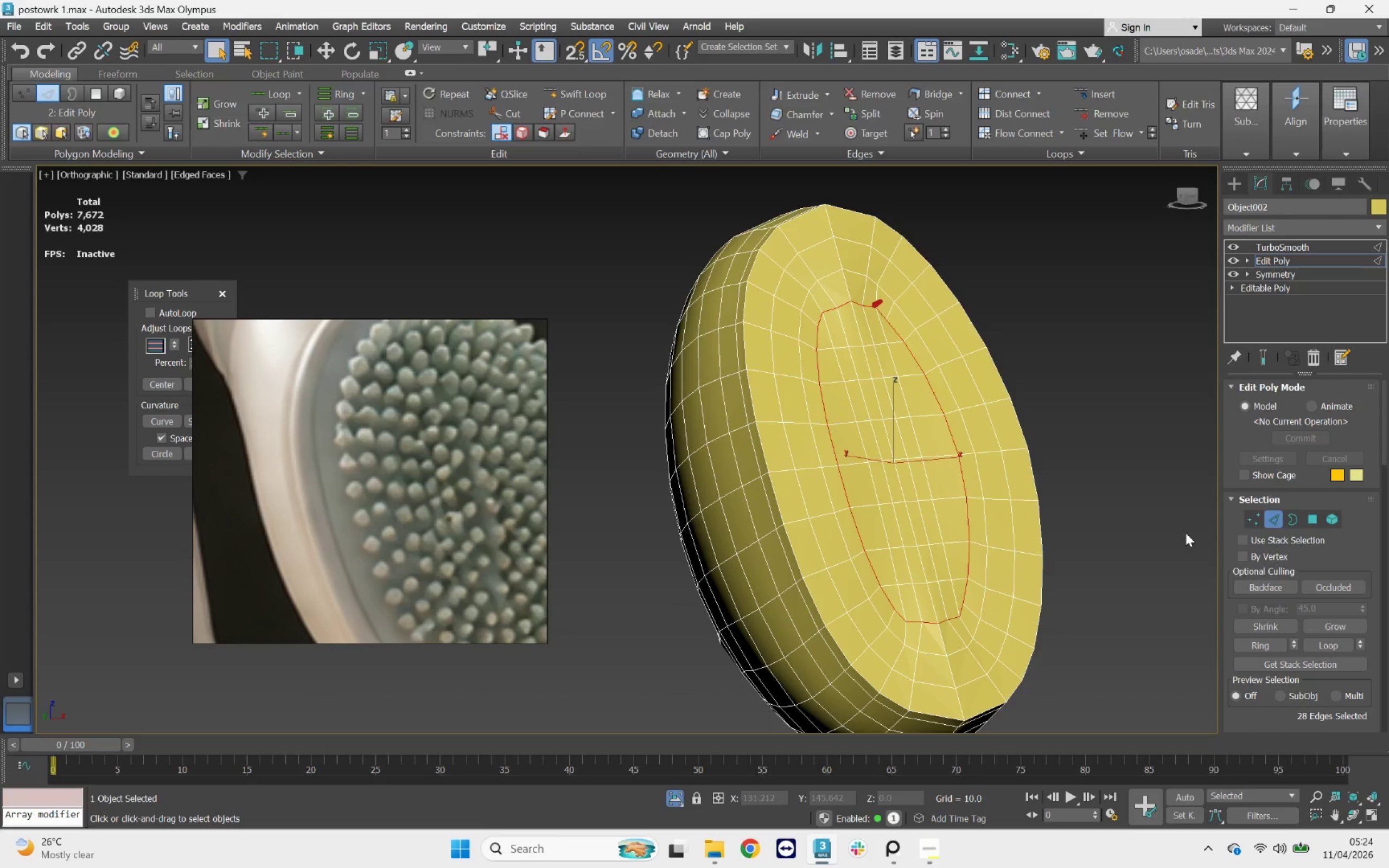 
hold_key(key=ControlLeft, duration=1.05)
left_click([1316, 516])
 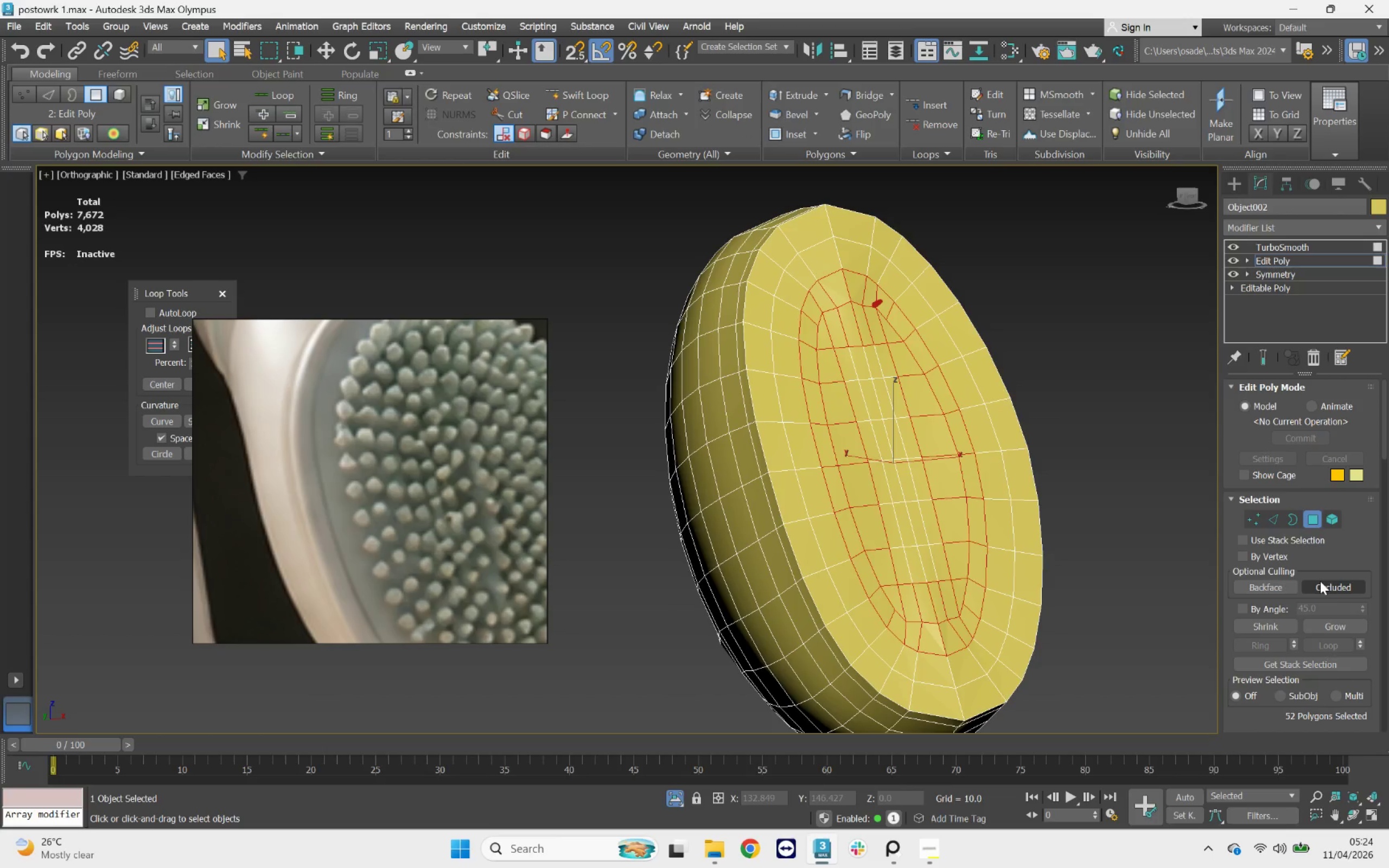 
key(F2)
 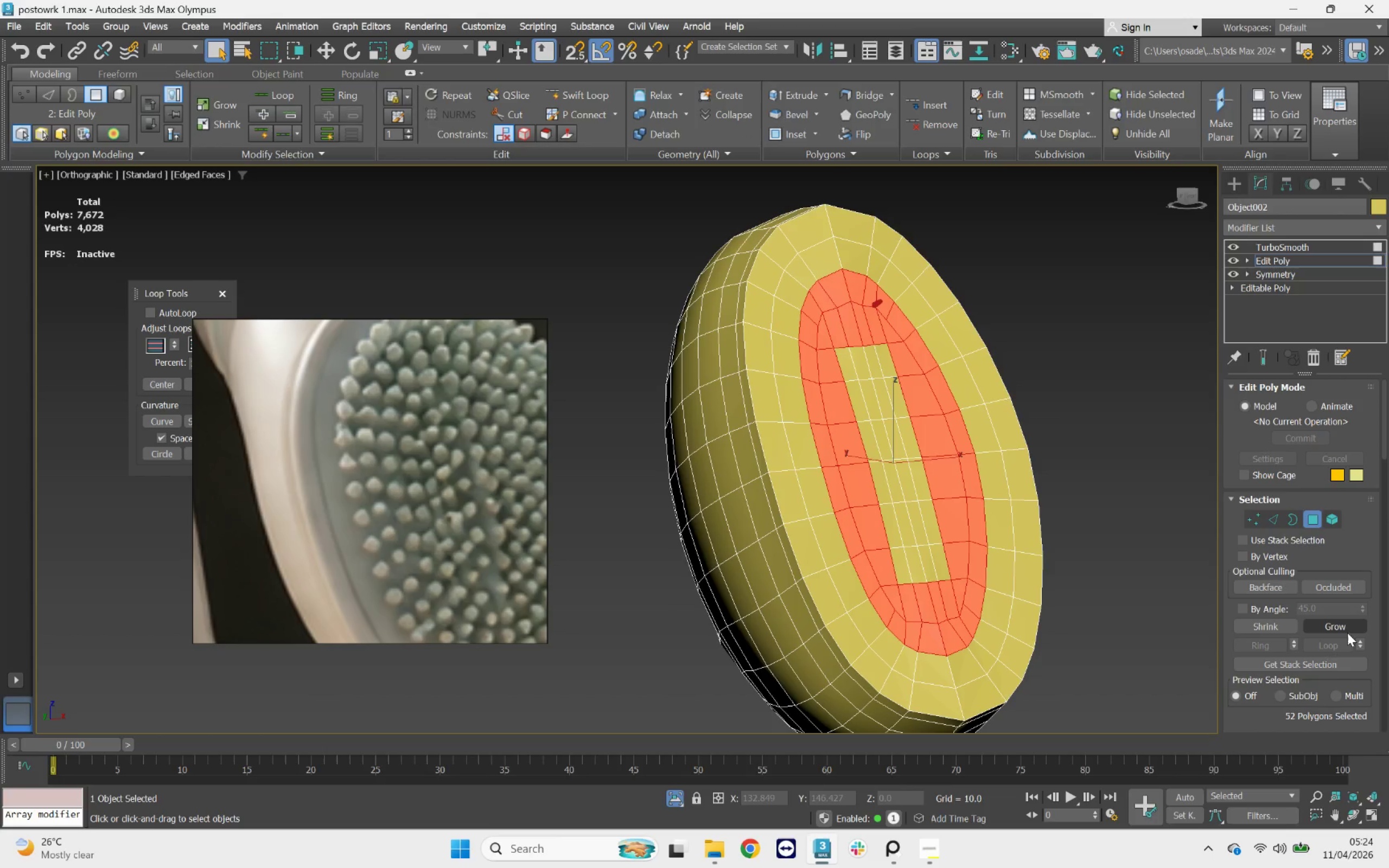 
left_click([1345, 624])
 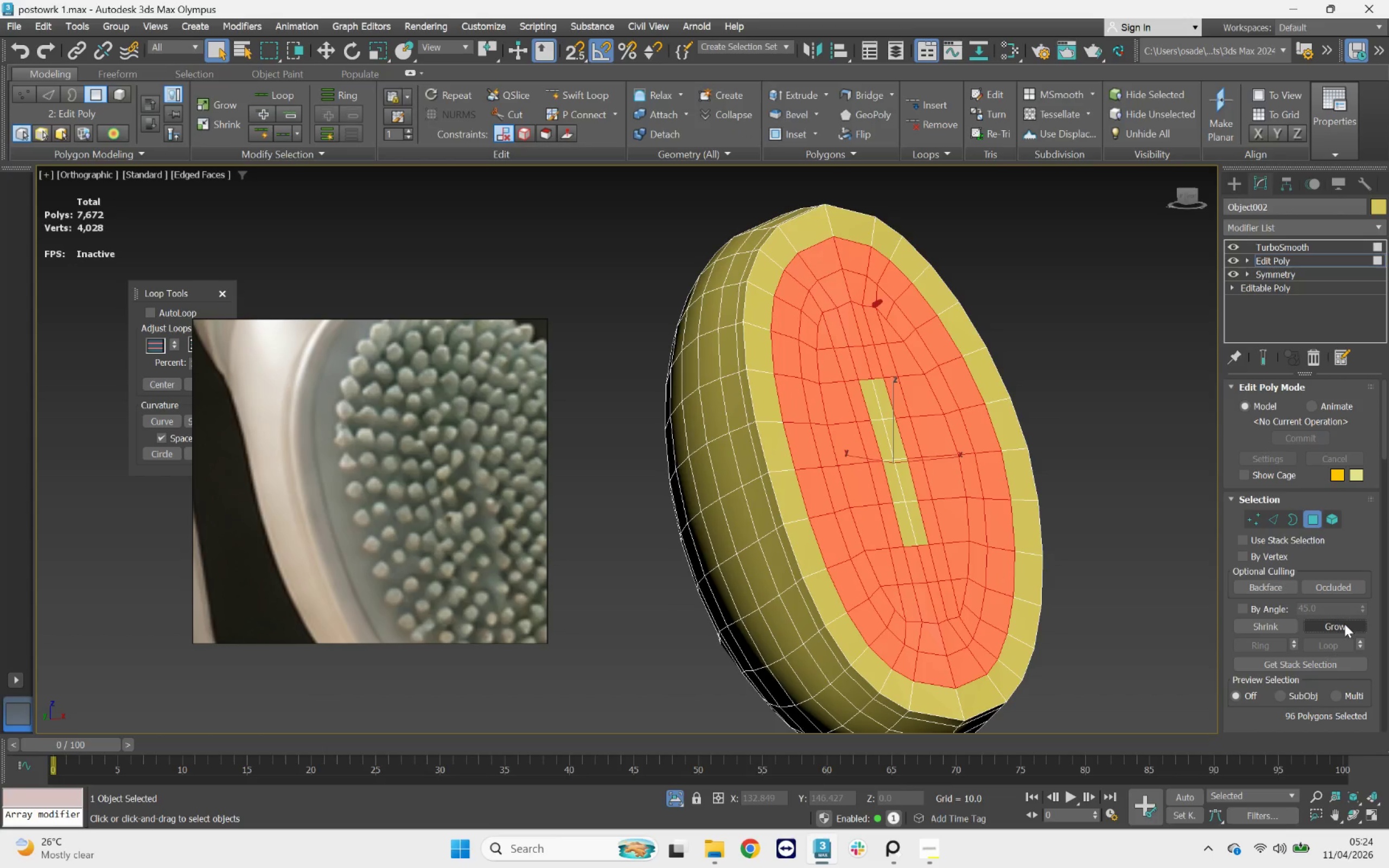 
left_click([1345, 624])
 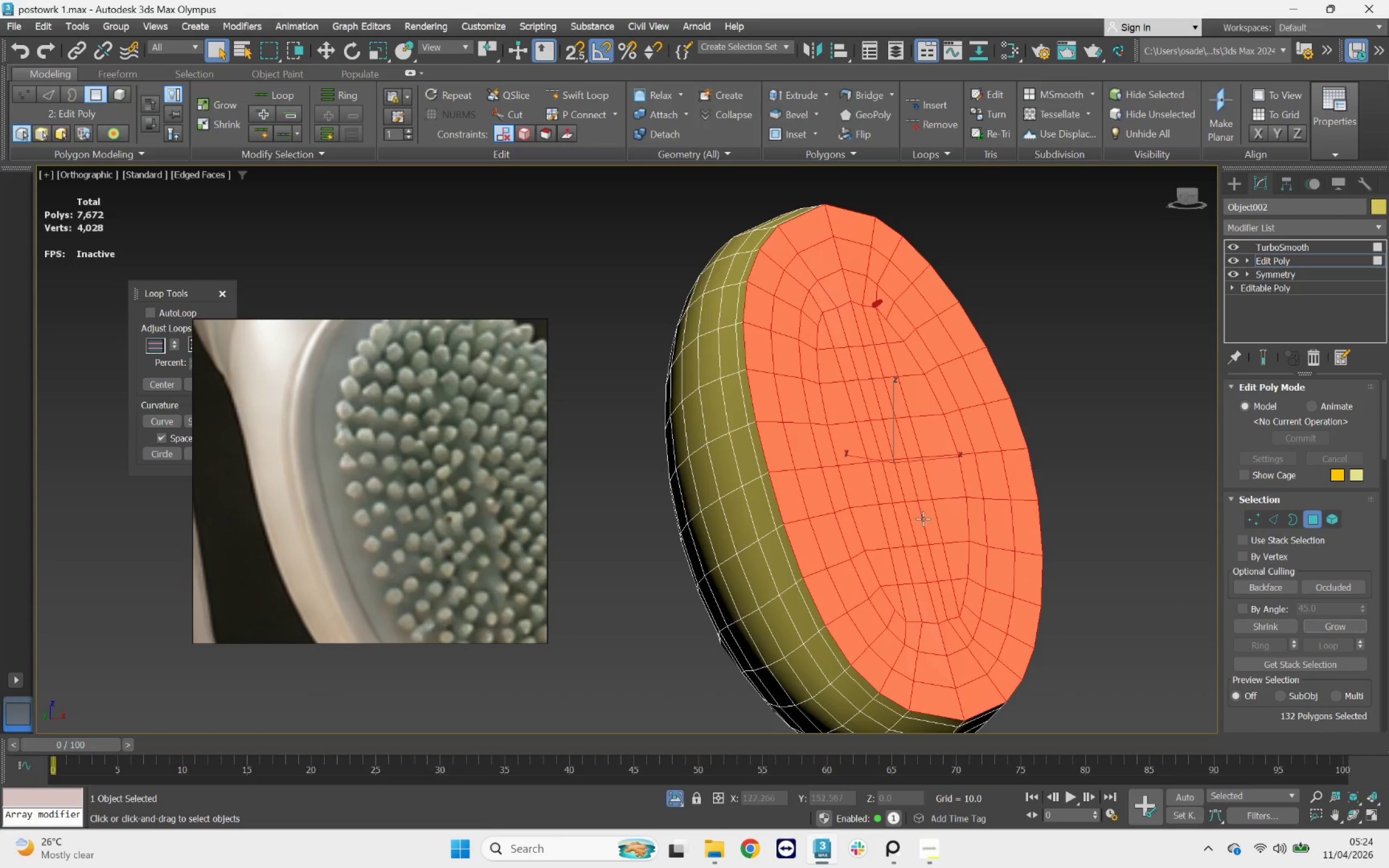 
hold_key(key=AltLeft, duration=0.79)
 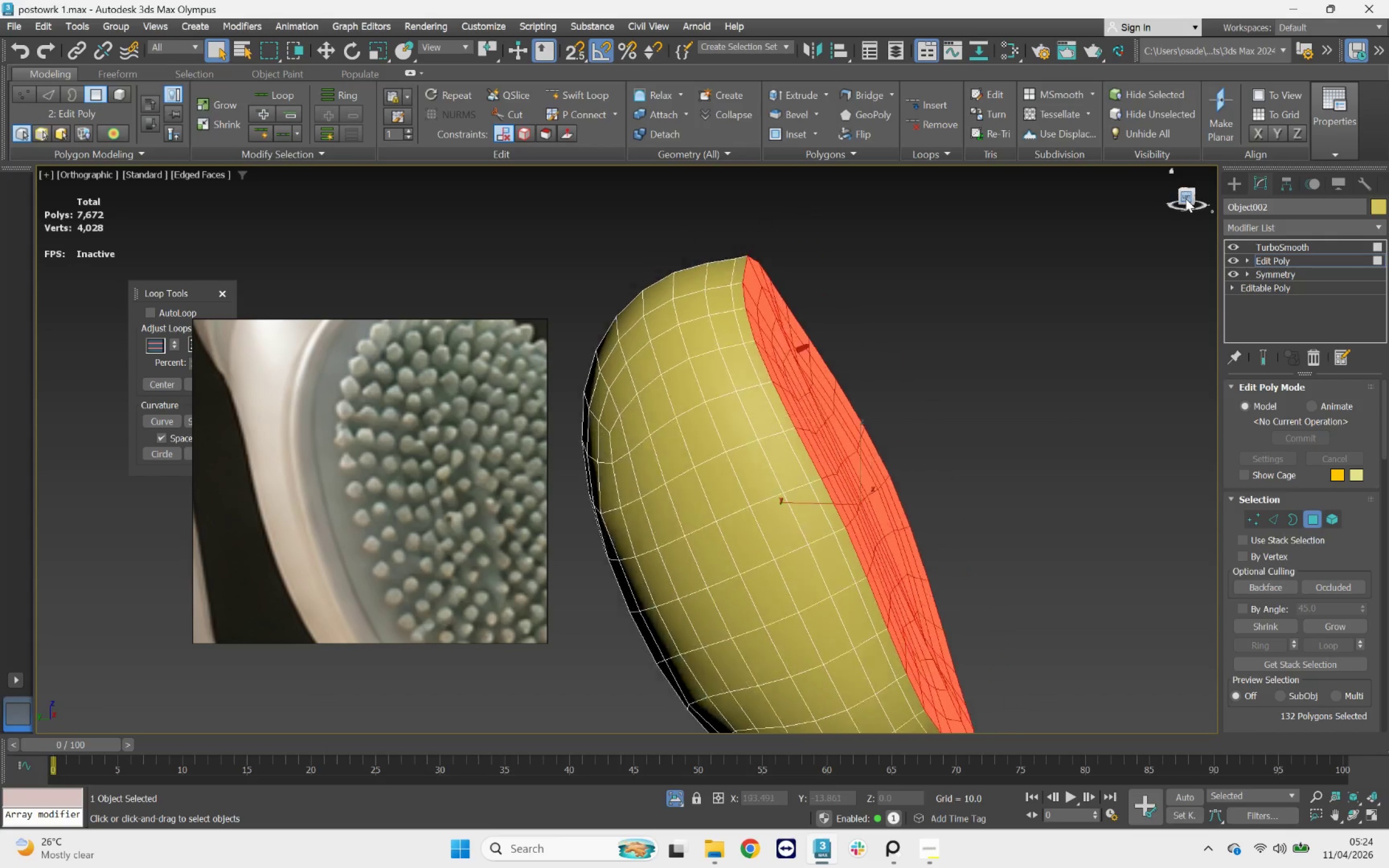 
scroll: coordinate [944, 332], scroll_direction: down, amount: 3.0
 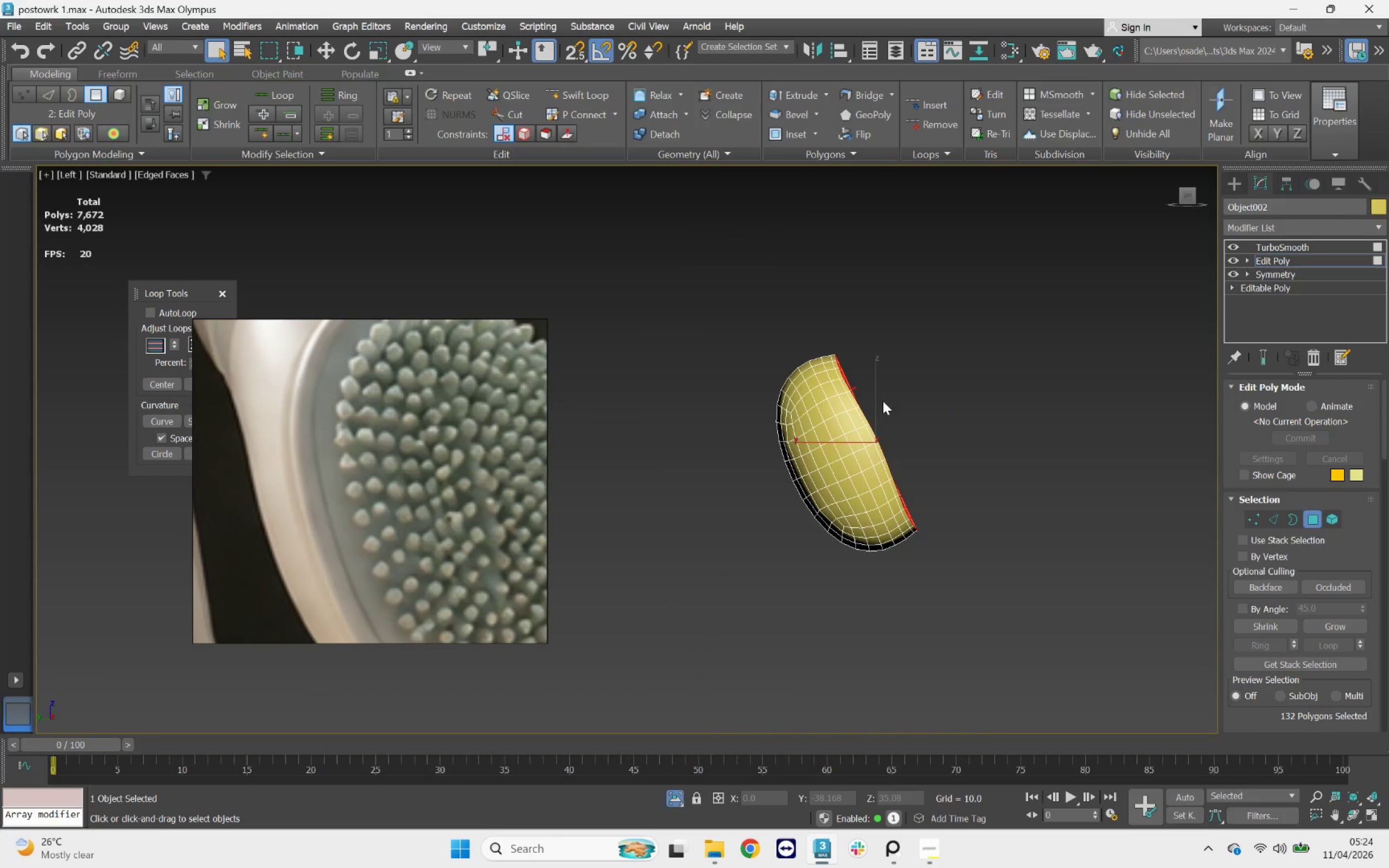 
scroll: coordinate [885, 457], scroll_direction: up, amount: 3.0
 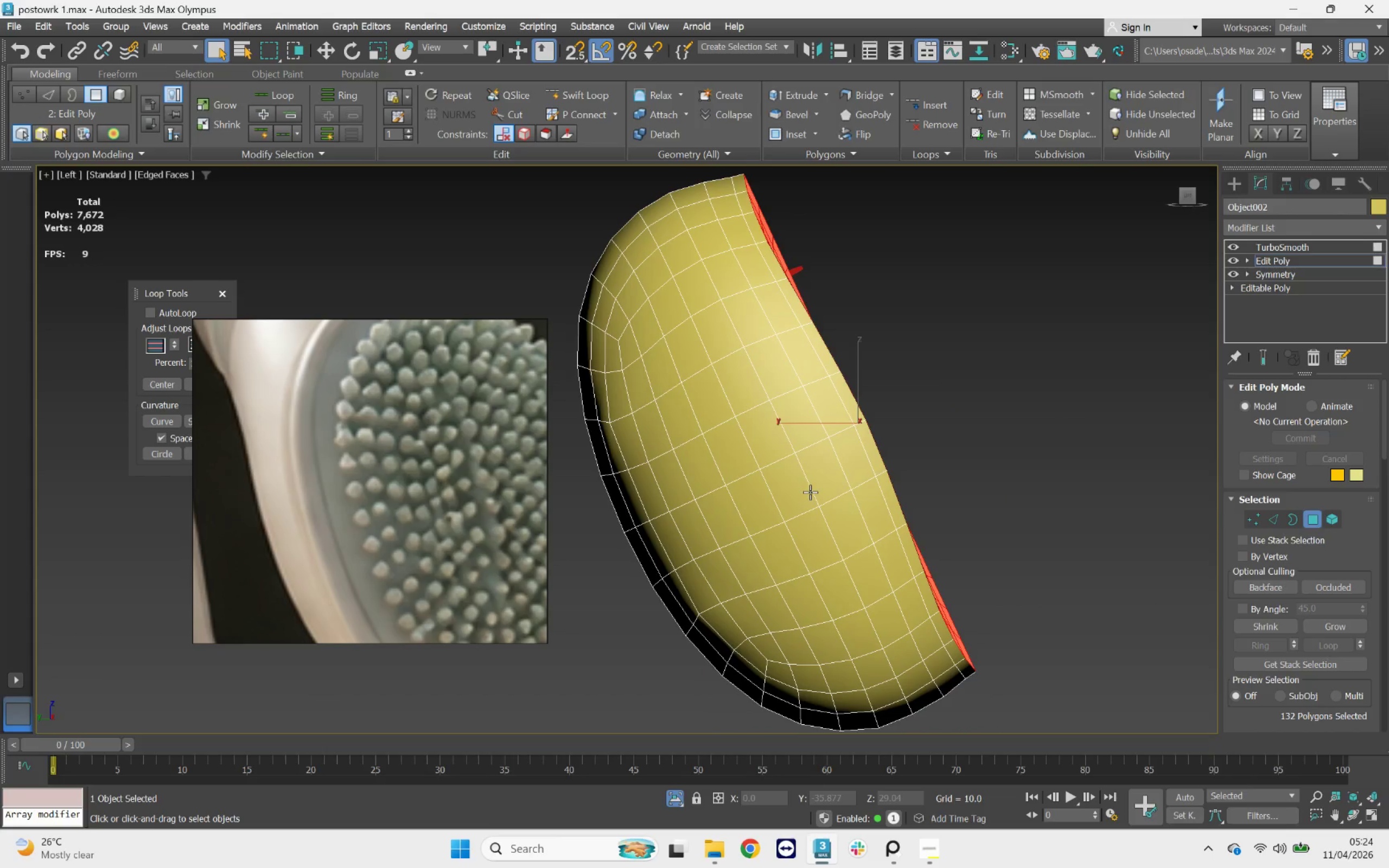 
key(R)
 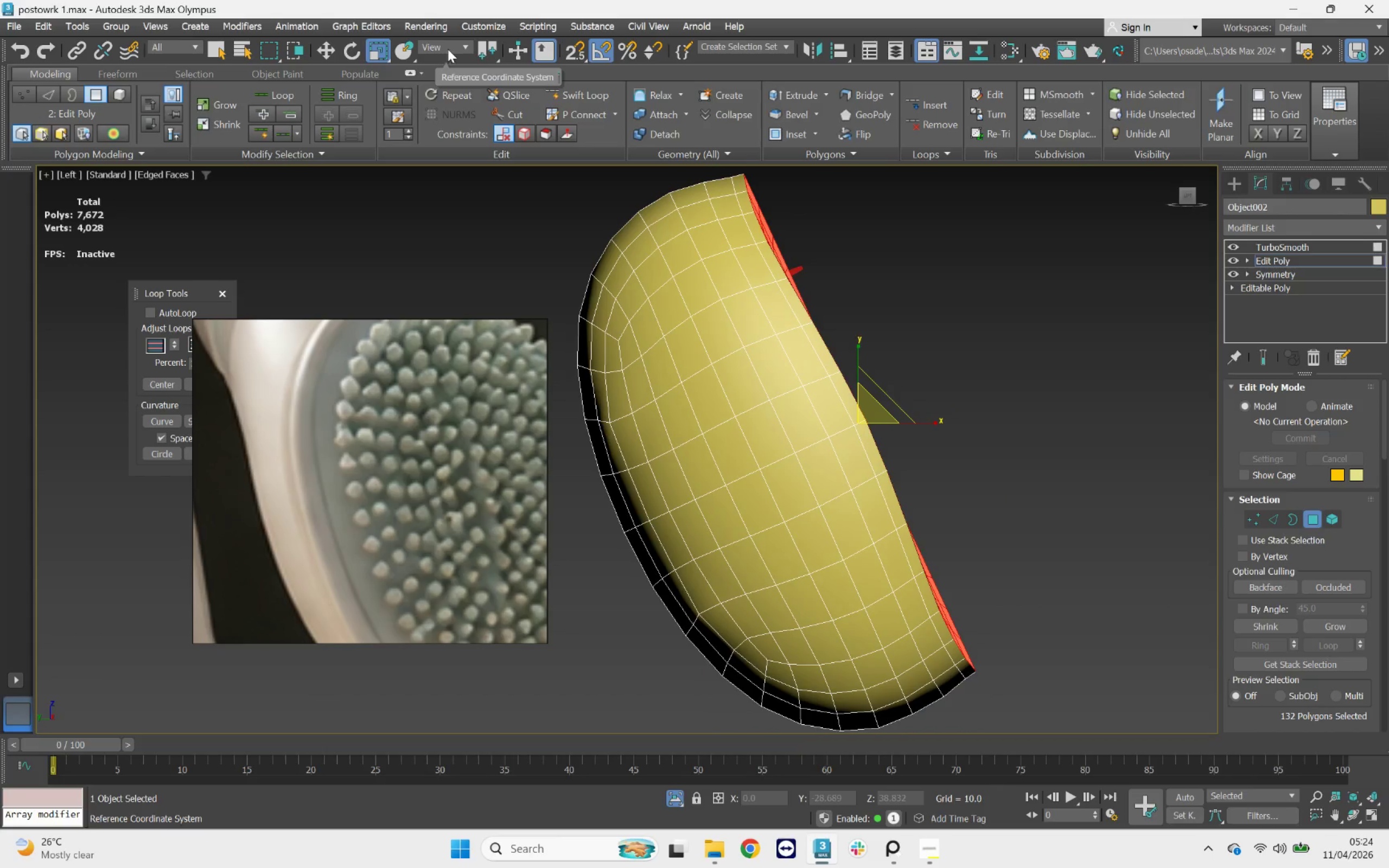 
left_click([448, 49])
 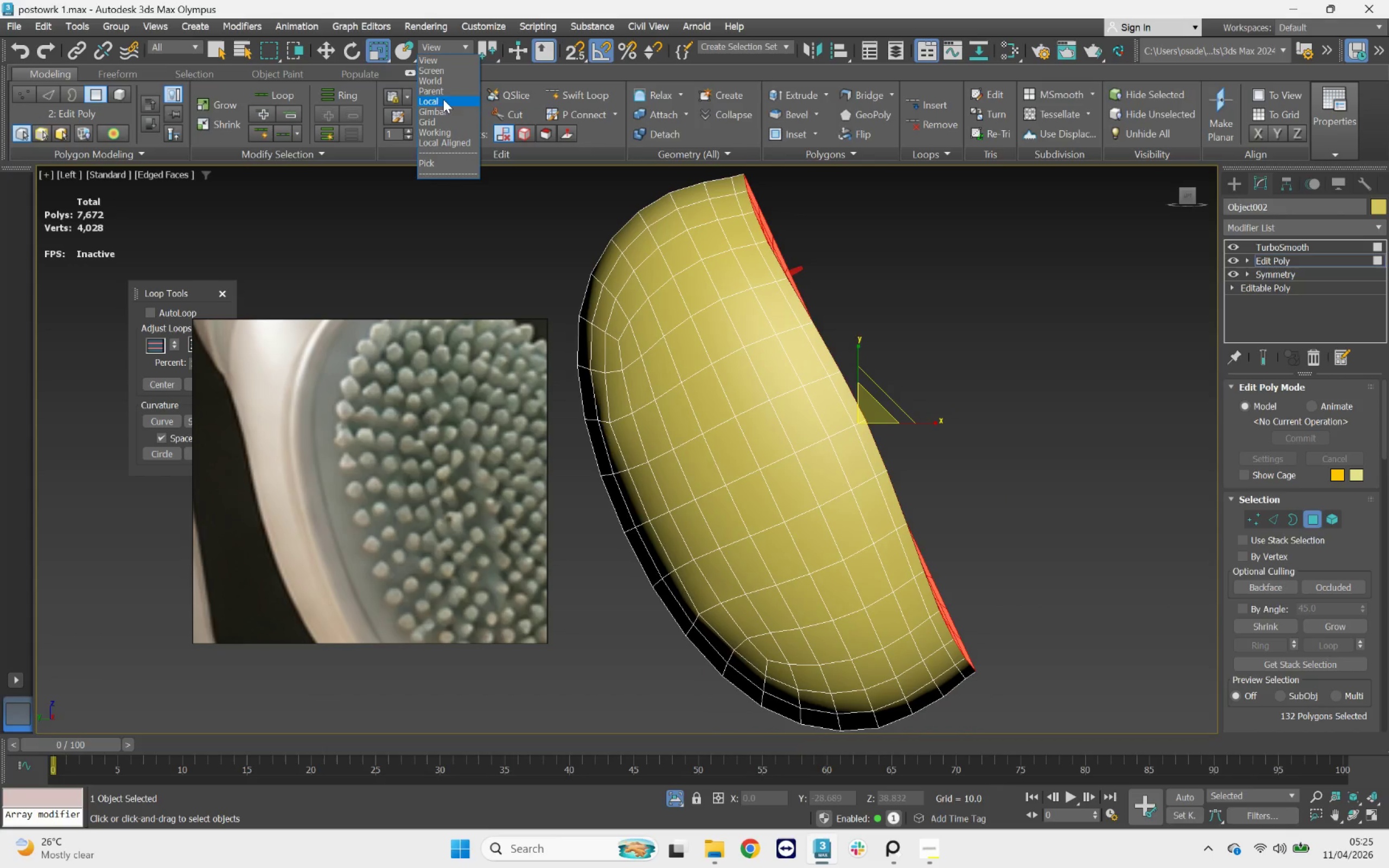 
left_click([443, 93])
 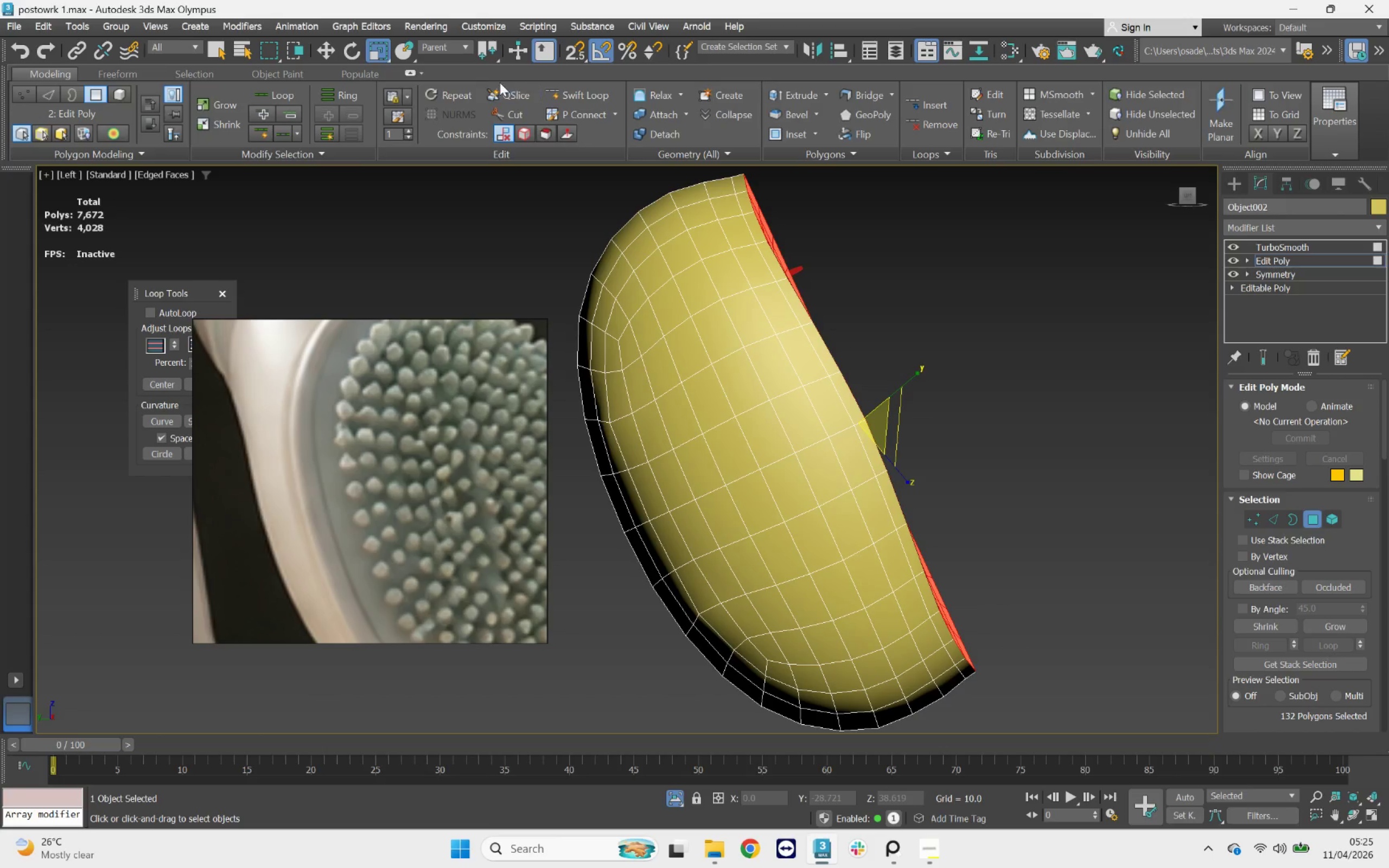 
left_click([469, 46])
 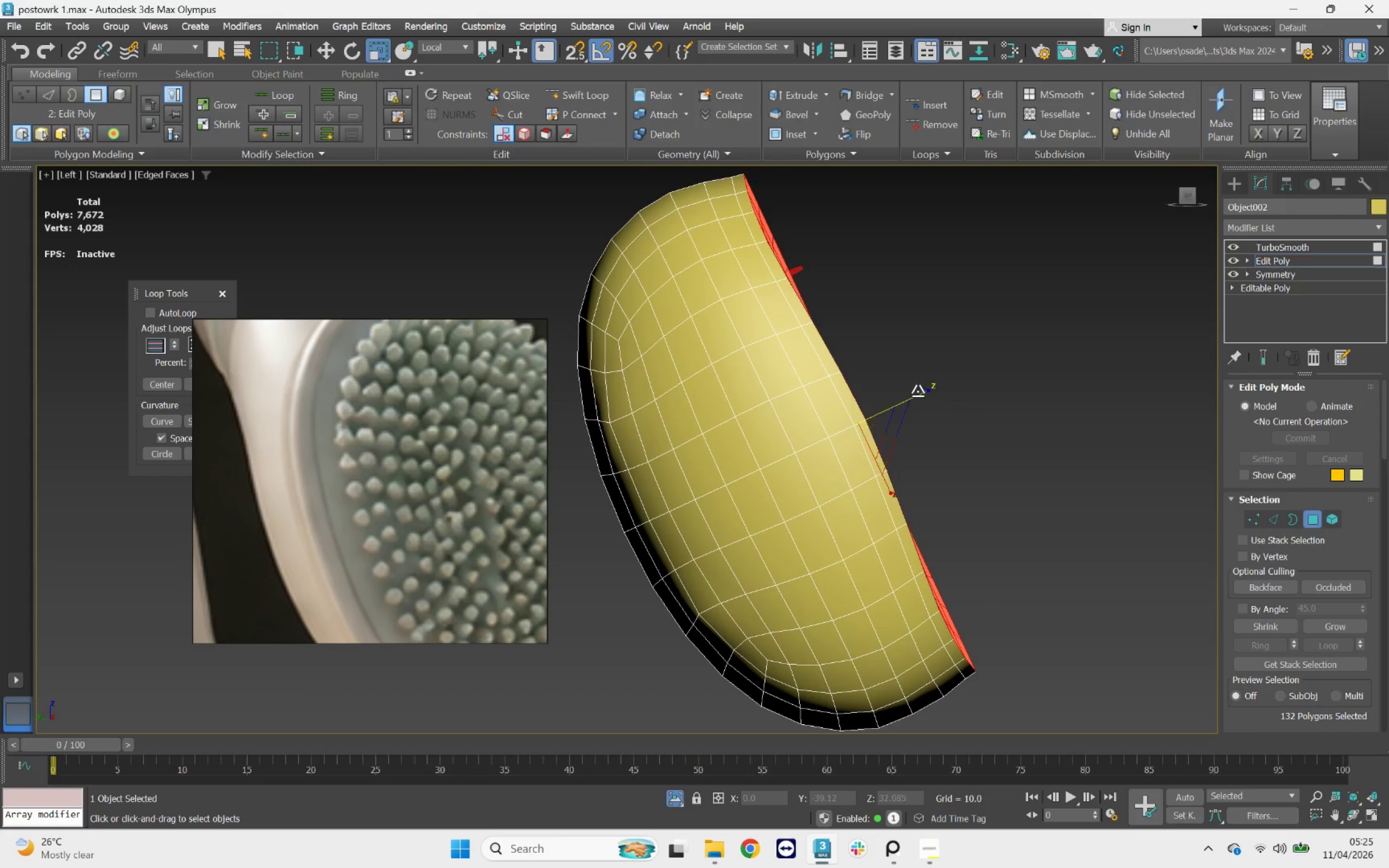 
left_click_drag(start_coordinate=[927, 391], to_coordinate=[803, 432])
 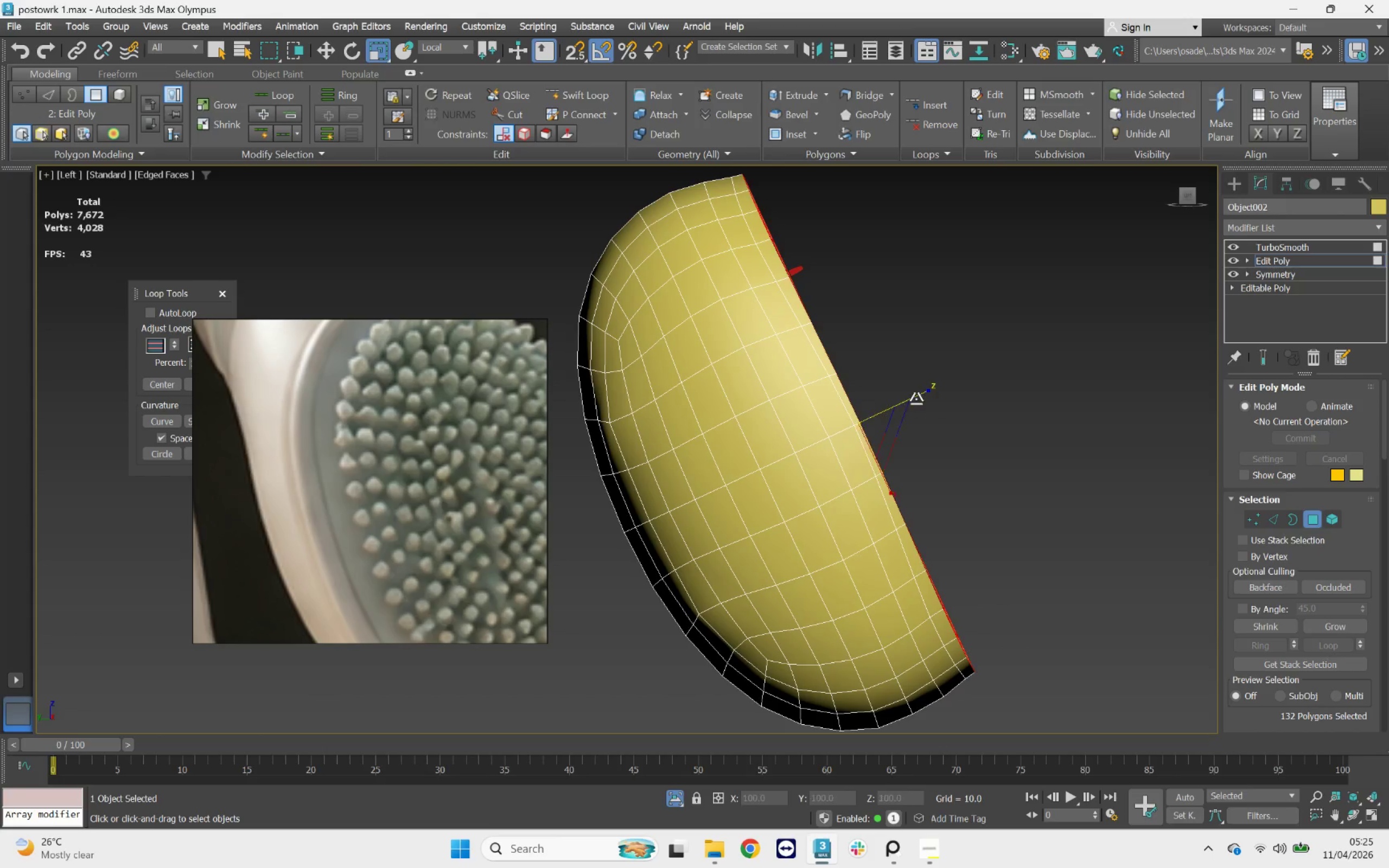 
left_click_drag(start_coordinate=[917, 394], to_coordinate=[602, 566])
 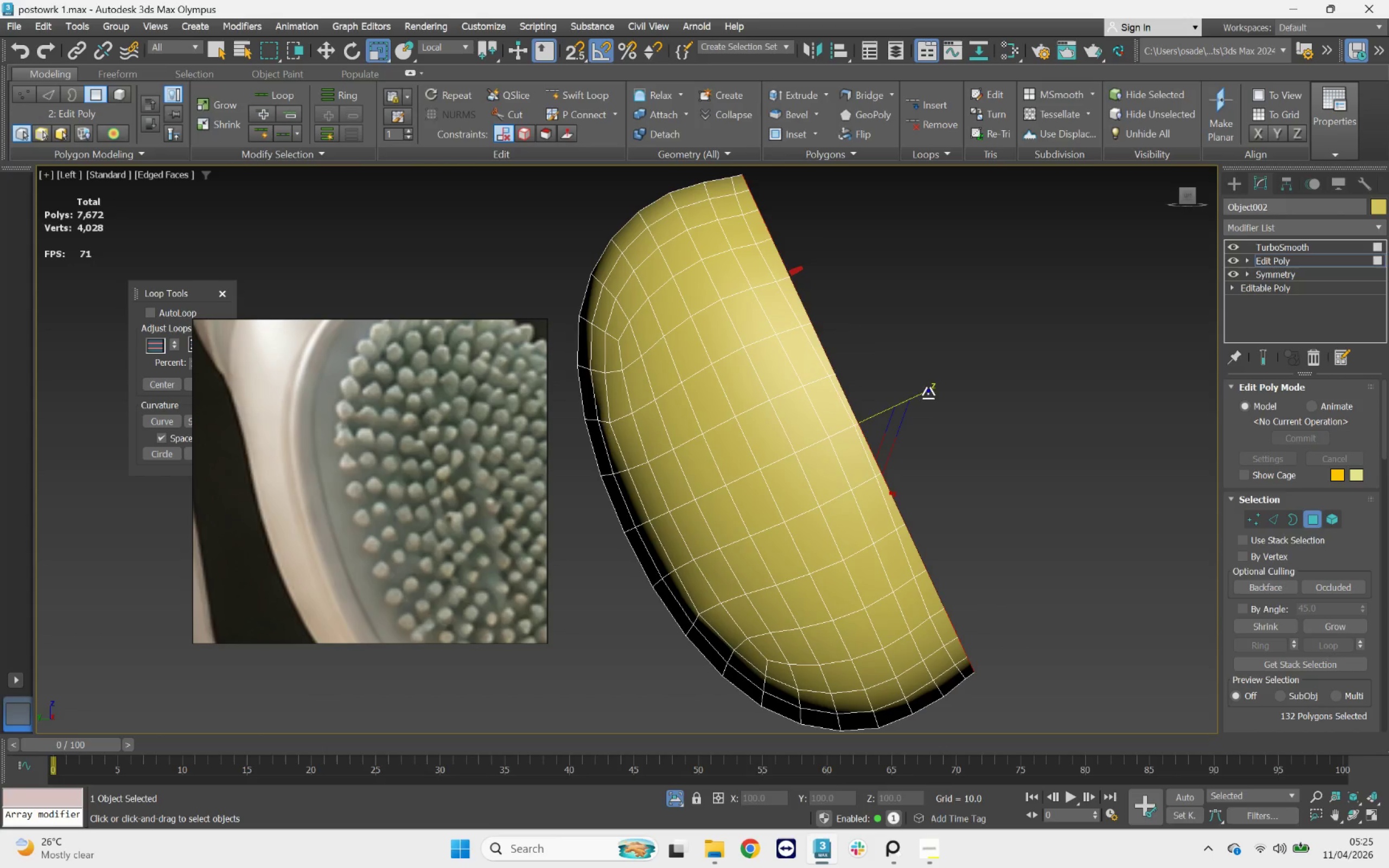 
left_click_drag(start_coordinate=[923, 392], to_coordinate=[617, 453])
 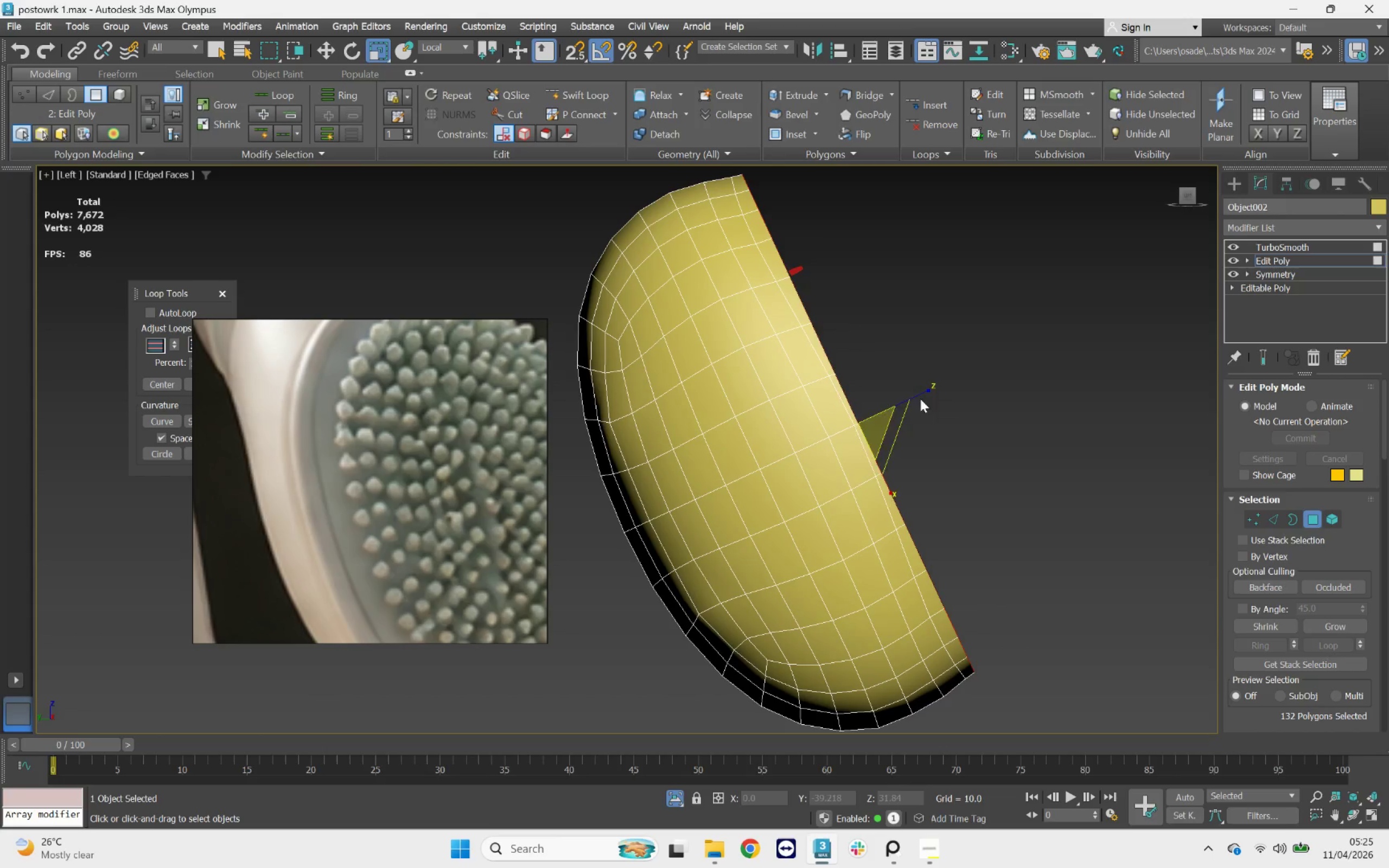 
left_click_drag(start_coordinate=[920, 395], to_coordinate=[640, 481])
 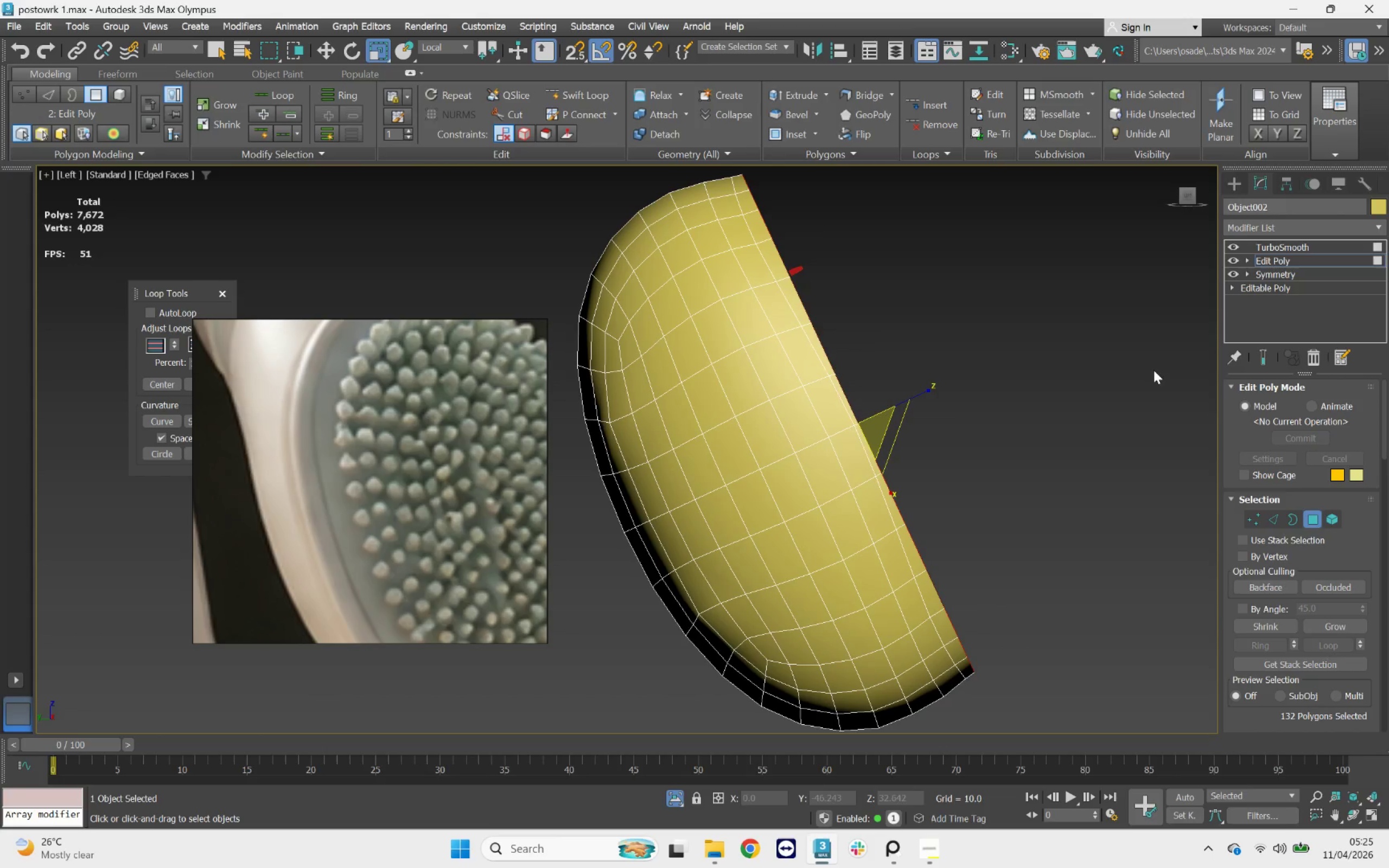 
hold_key(key=AltLeft, duration=3.5)
 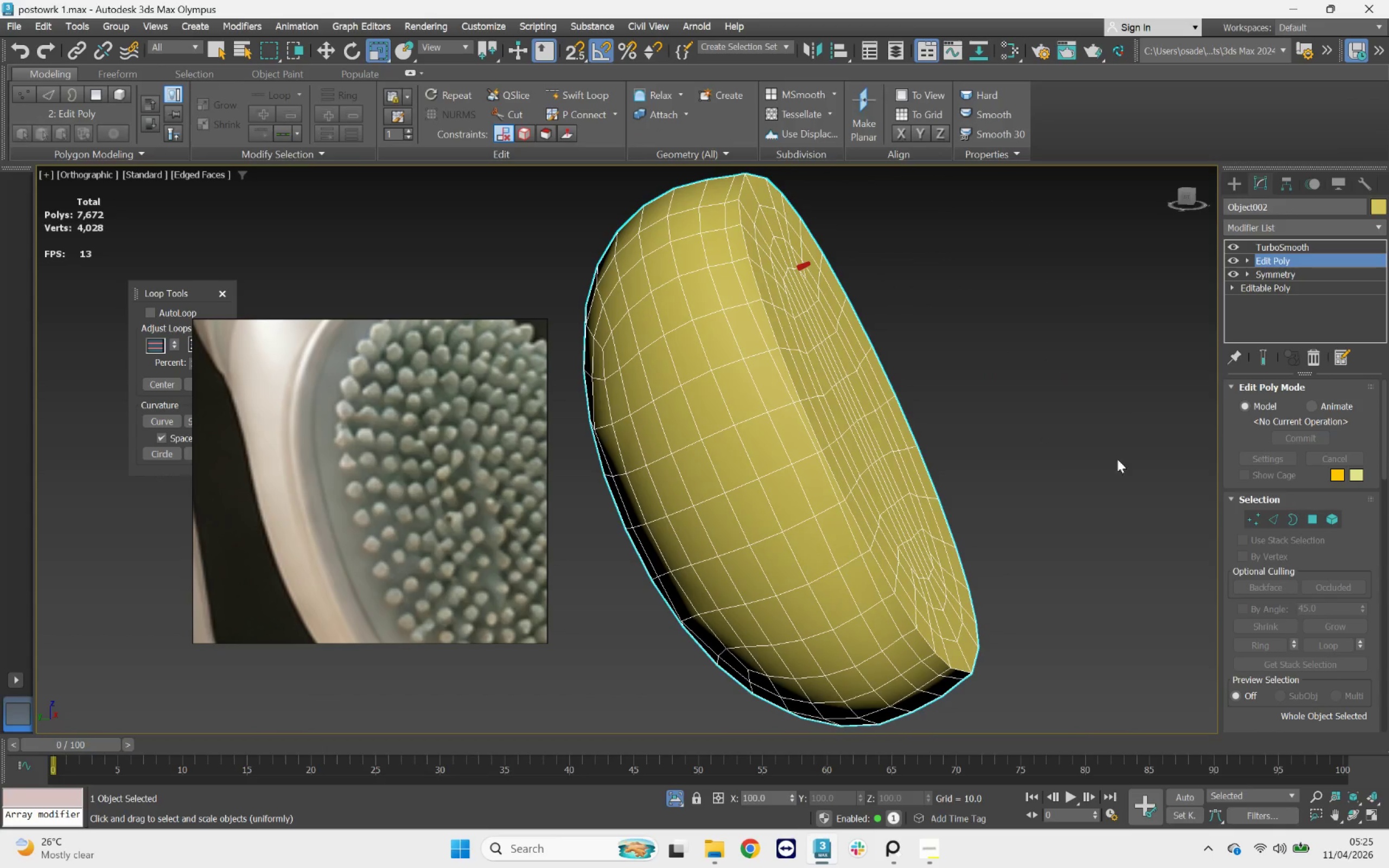 
hold_key(key=AltLeft, duration=5.28)
 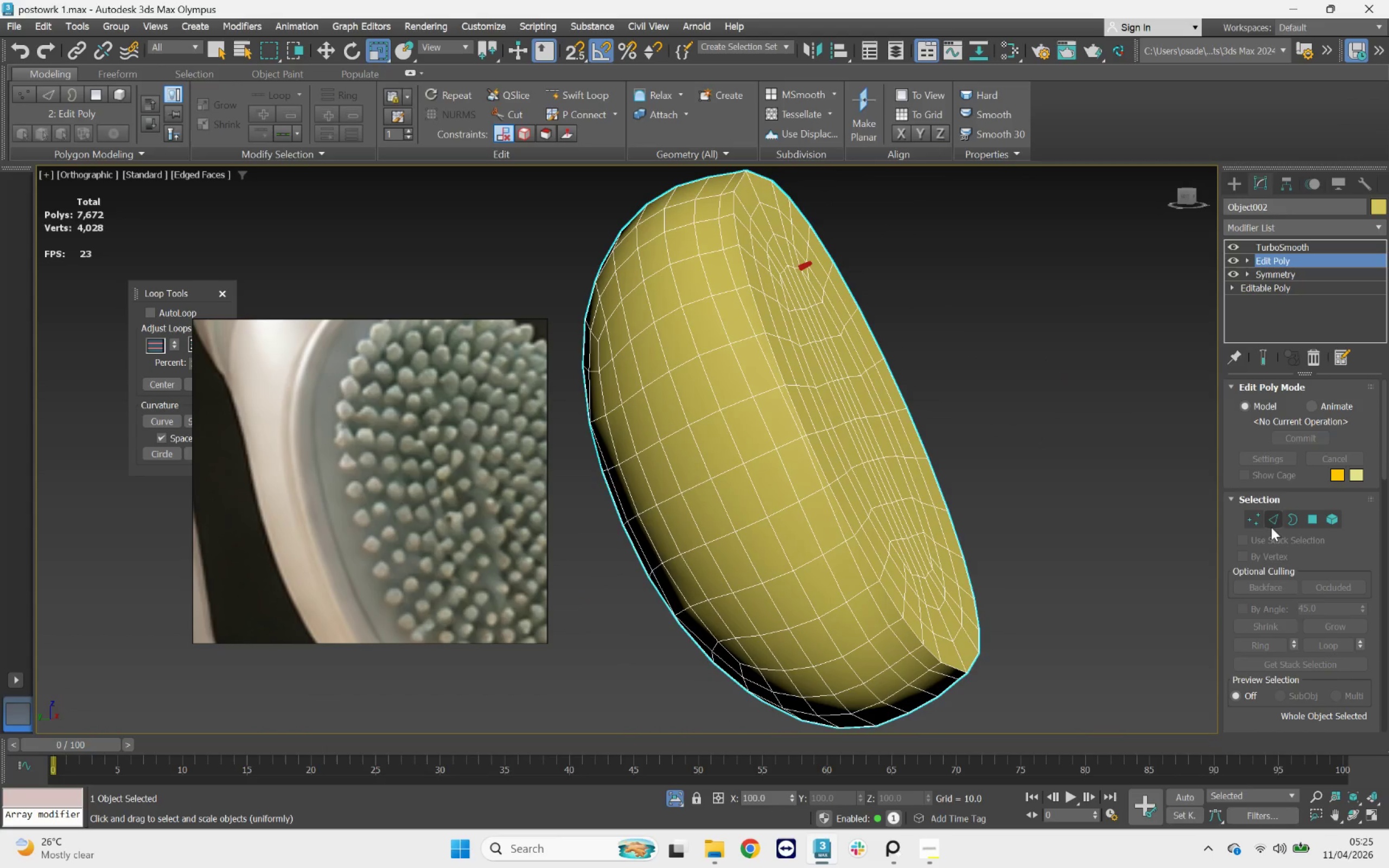 
left_click([1273, 522])
 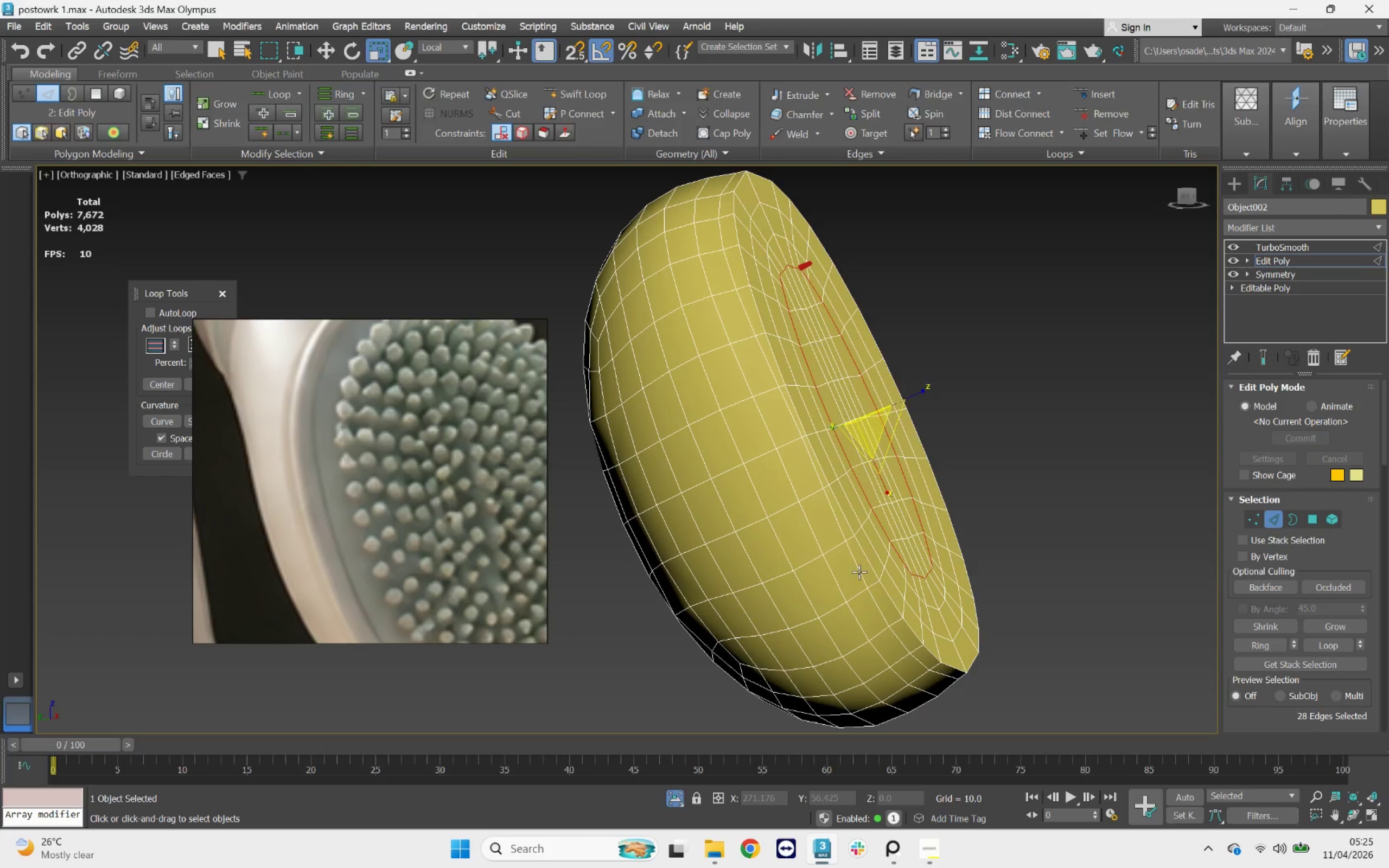 
double_click([859, 571])
 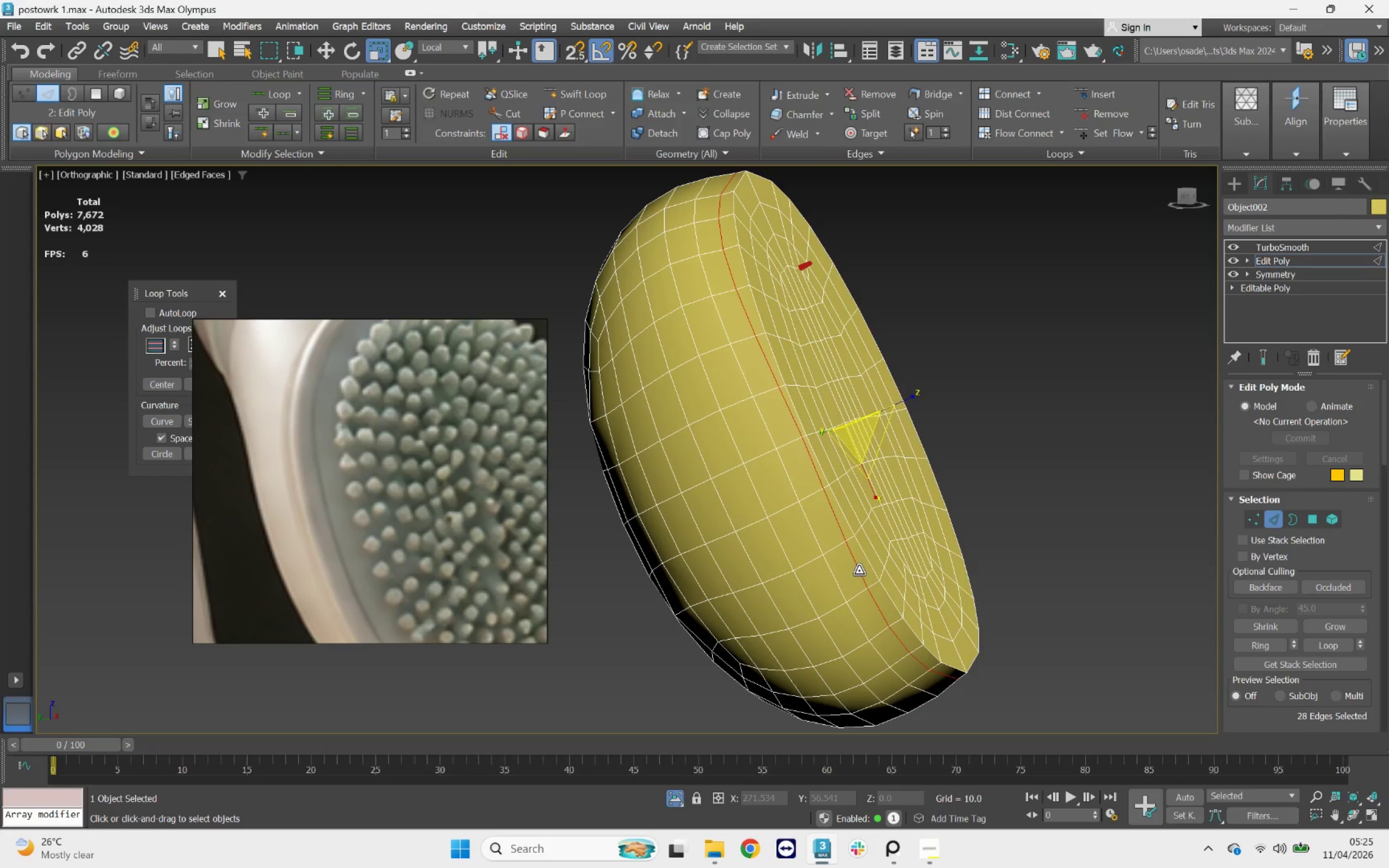 
key(Control+Backspace)
 